 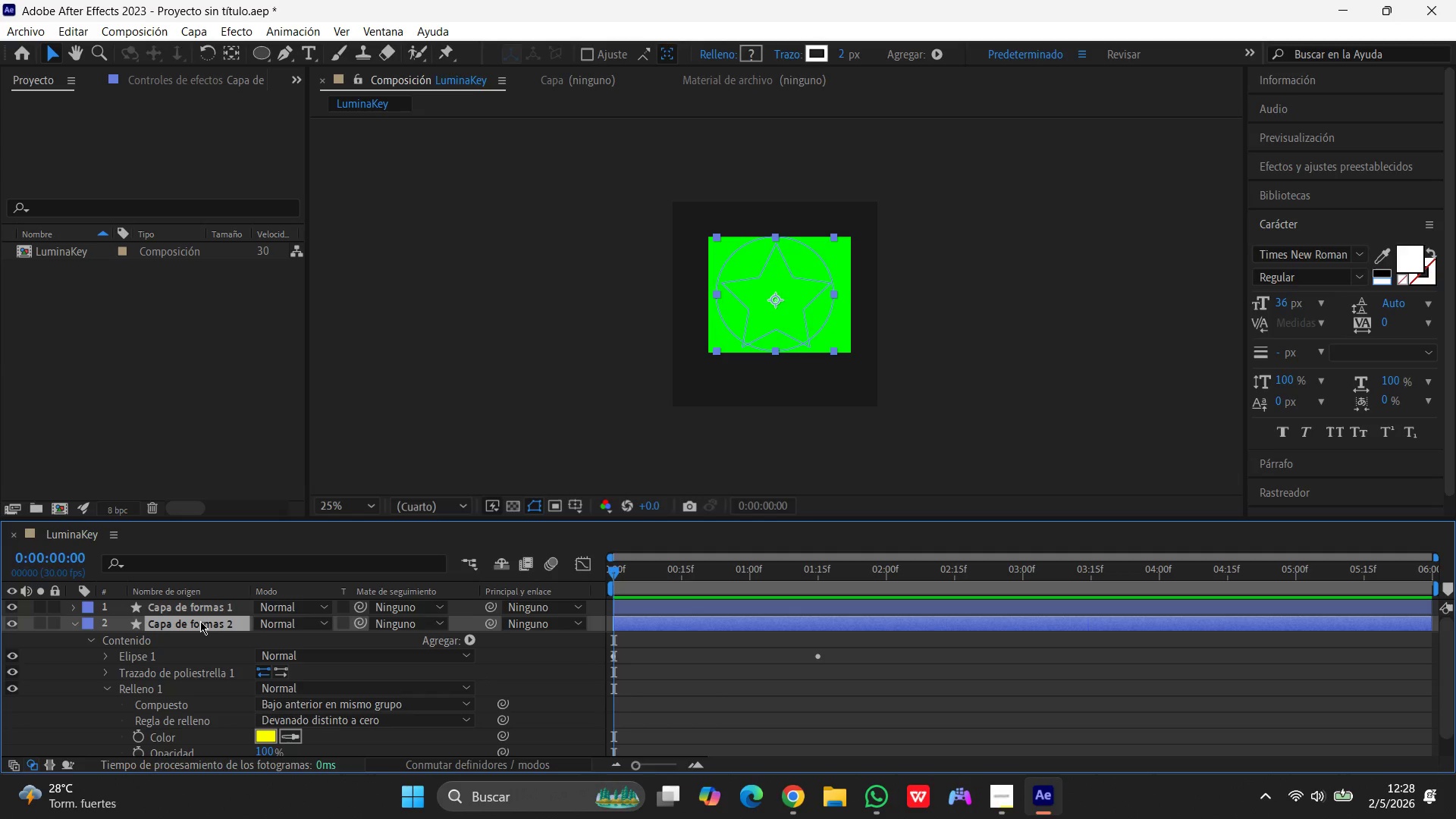 
left_click([192, 674])
 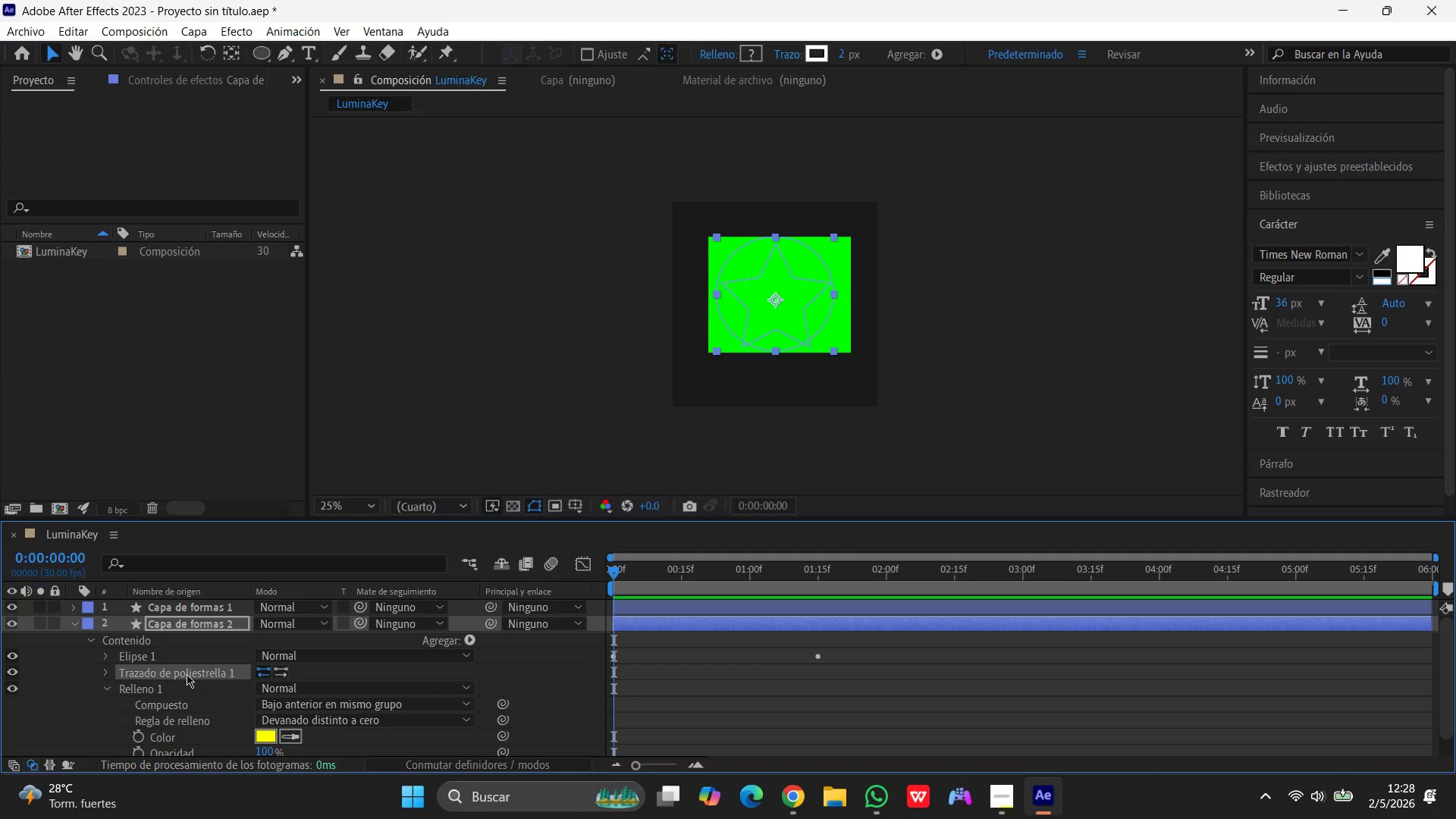 
left_click_drag(start_coordinate=[187, 674], to_coordinate=[182, 648])
 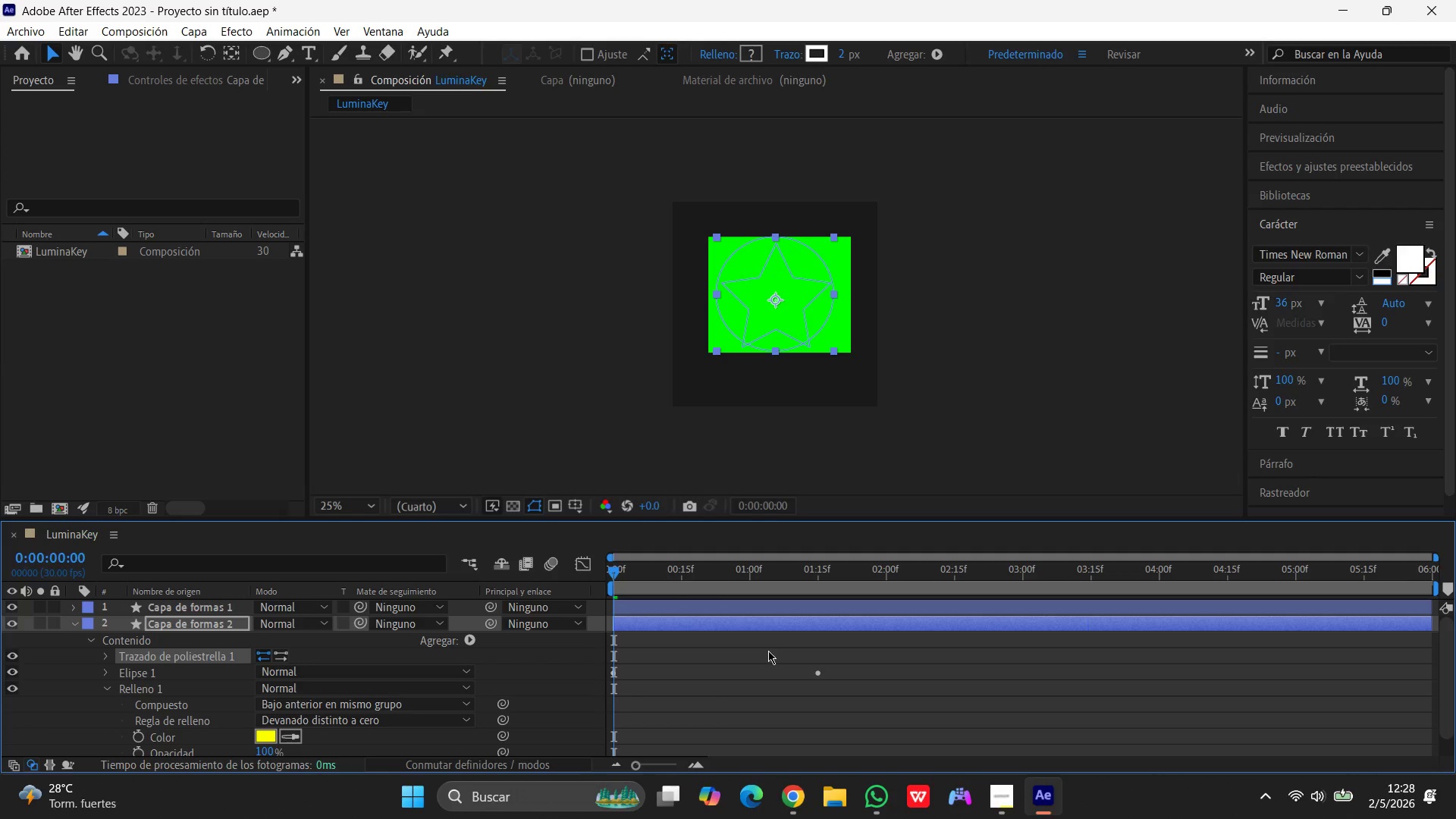 
wait(5.73)
 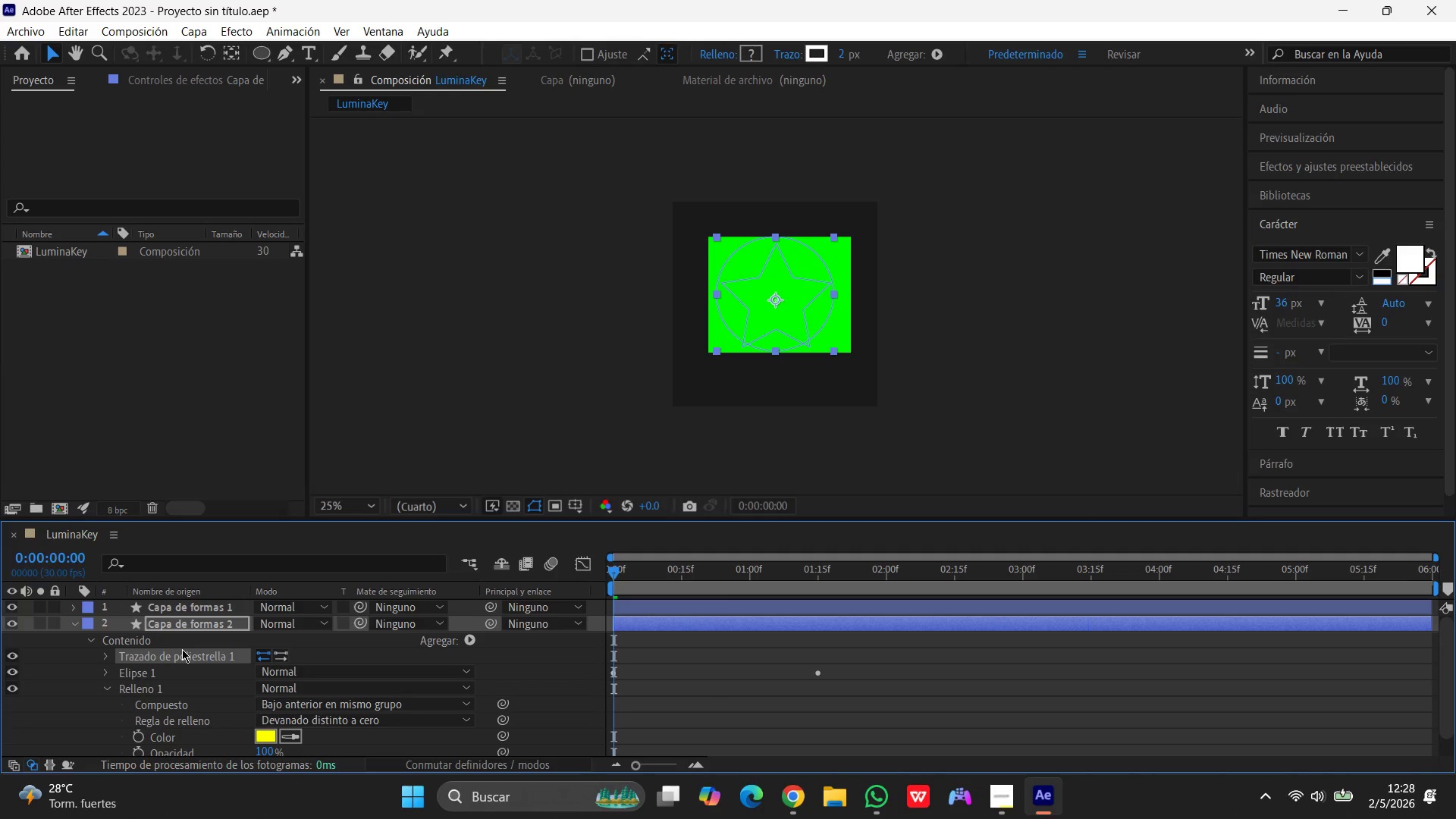 
key(Space)
 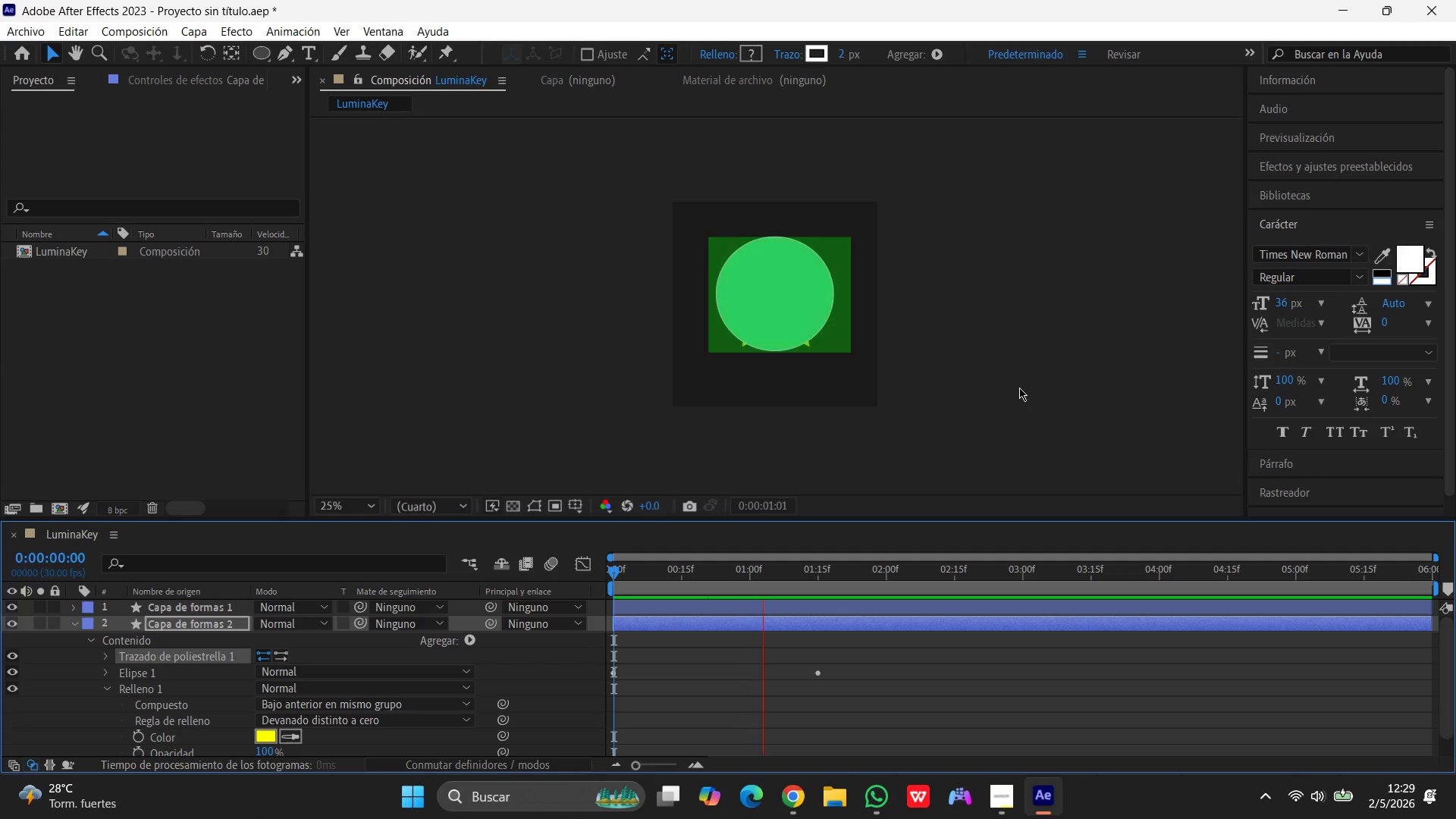 
key(Space)
 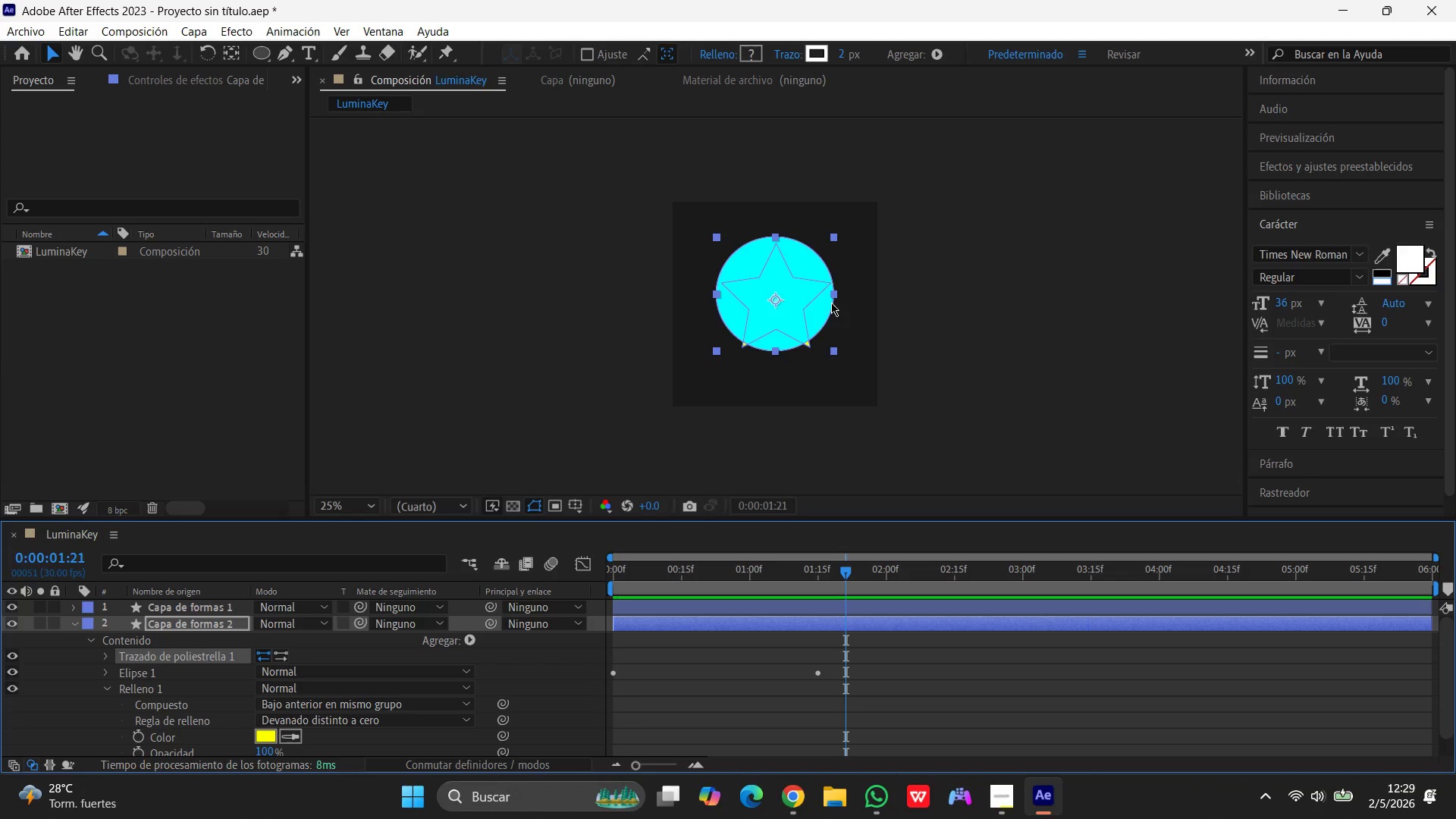 
left_click([802, 288])
 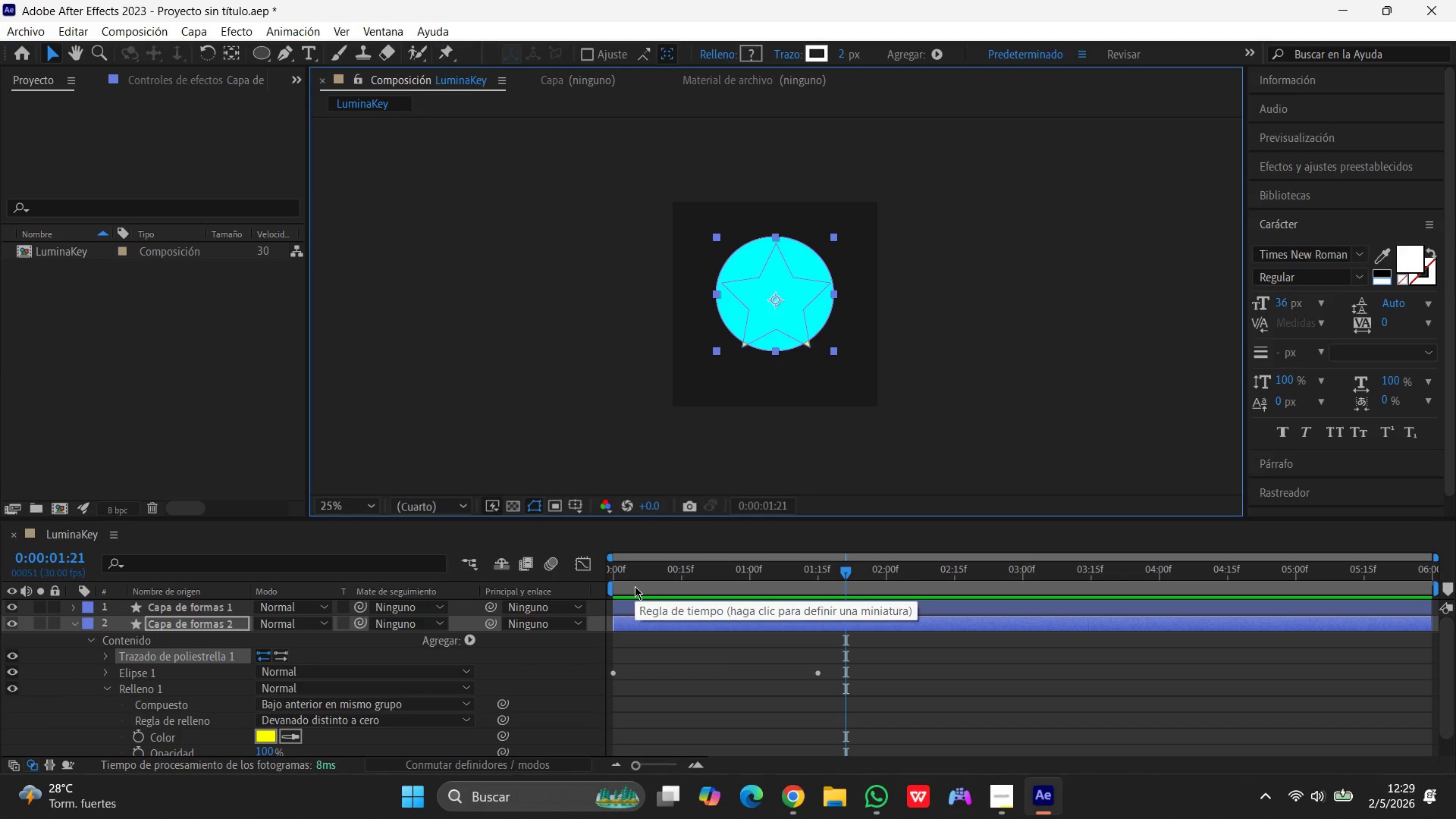 
wait(17.38)
 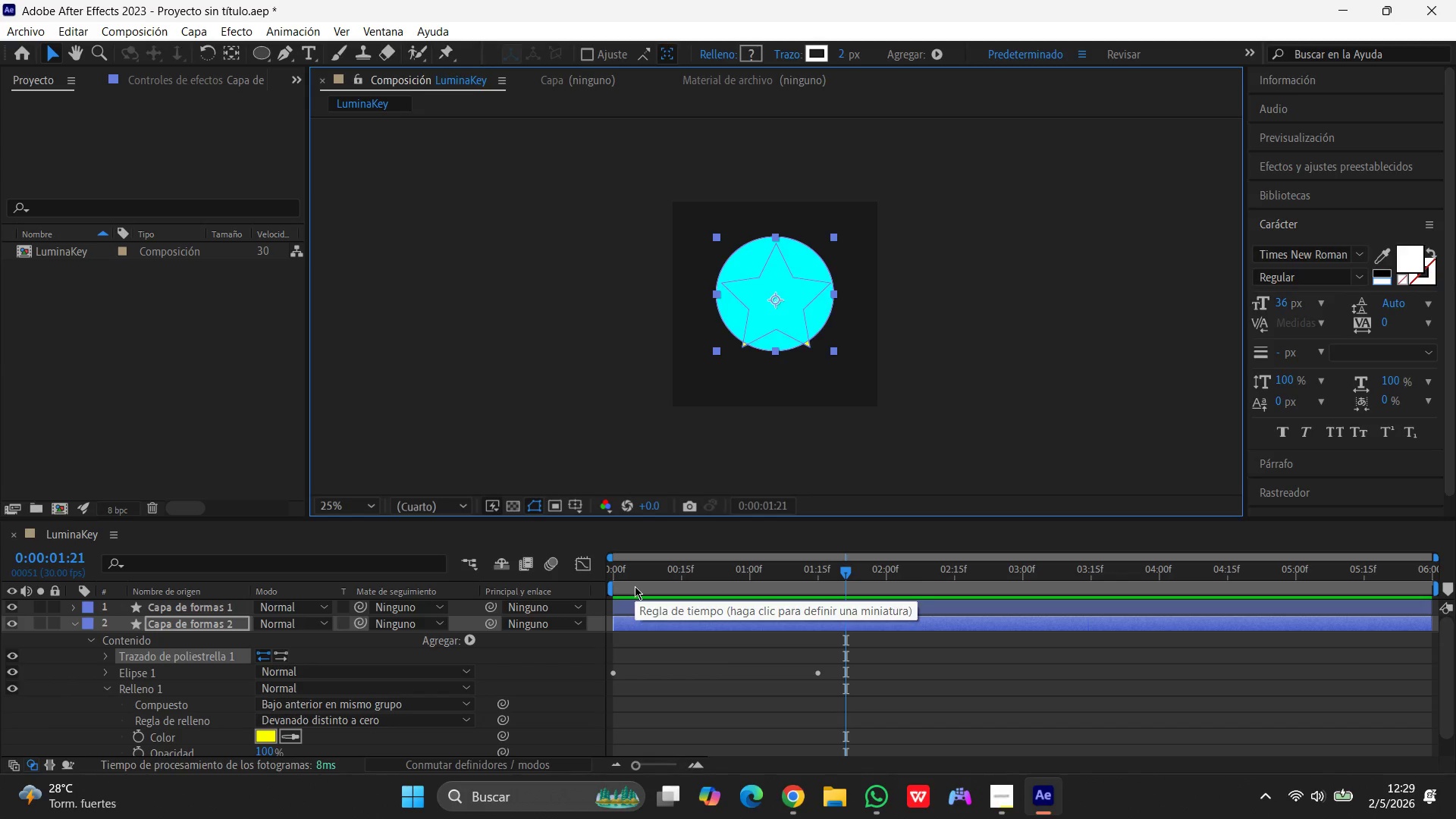 
left_click_drag(start_coordinate=[843, 568], to_coordinate=[816, 574])
 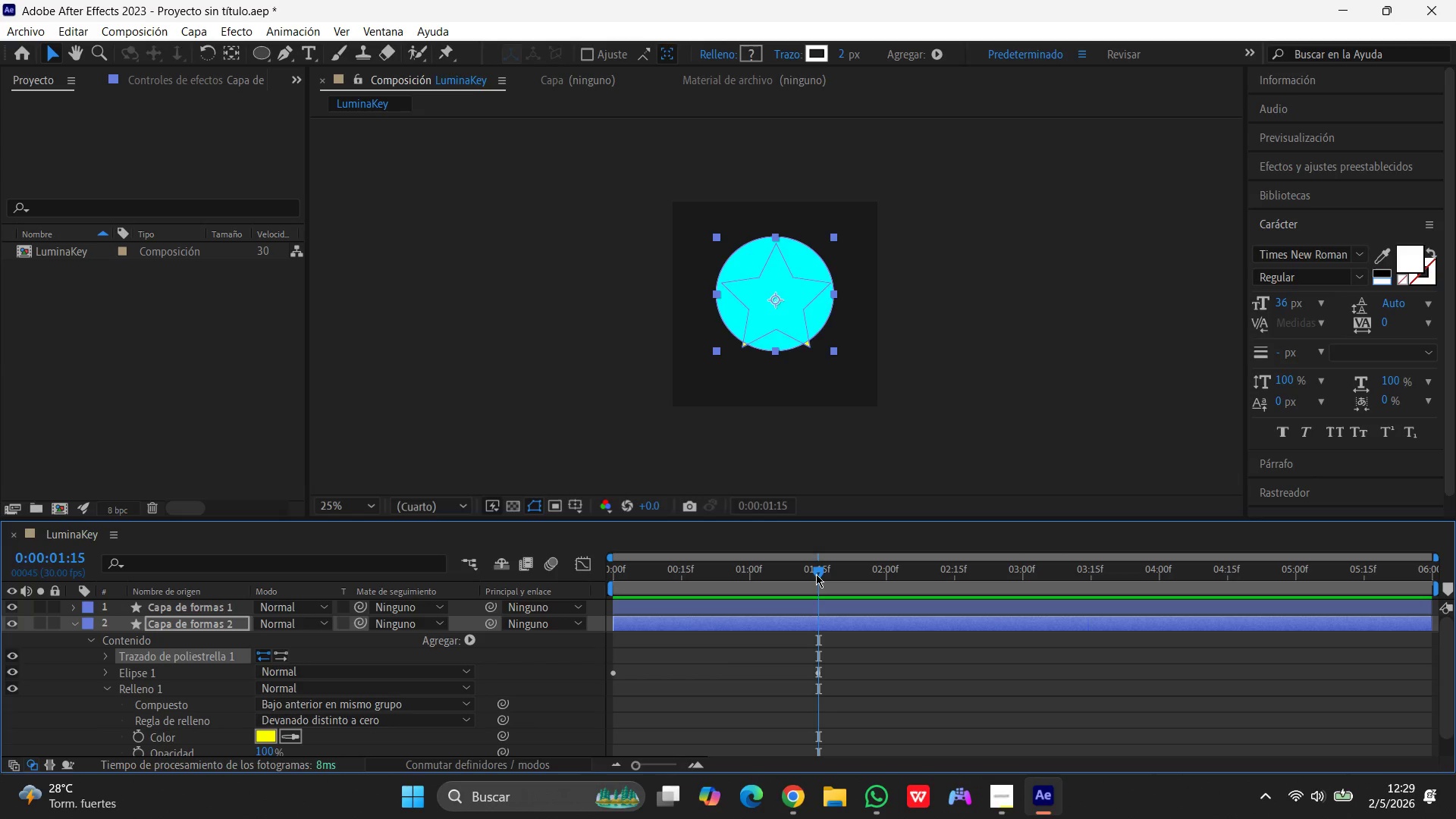 
wait(34.05)
 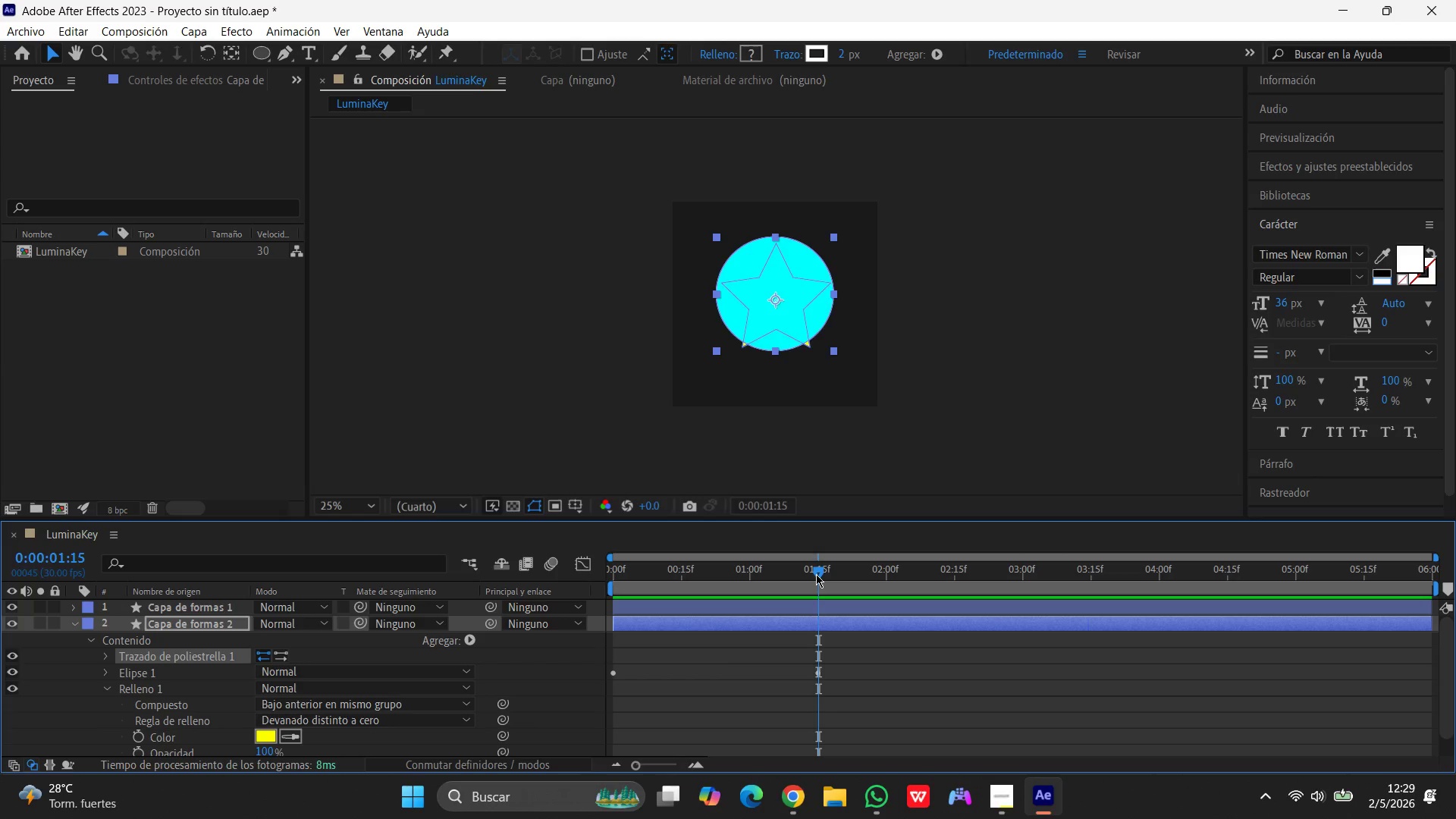 
left_click([127, 668])
 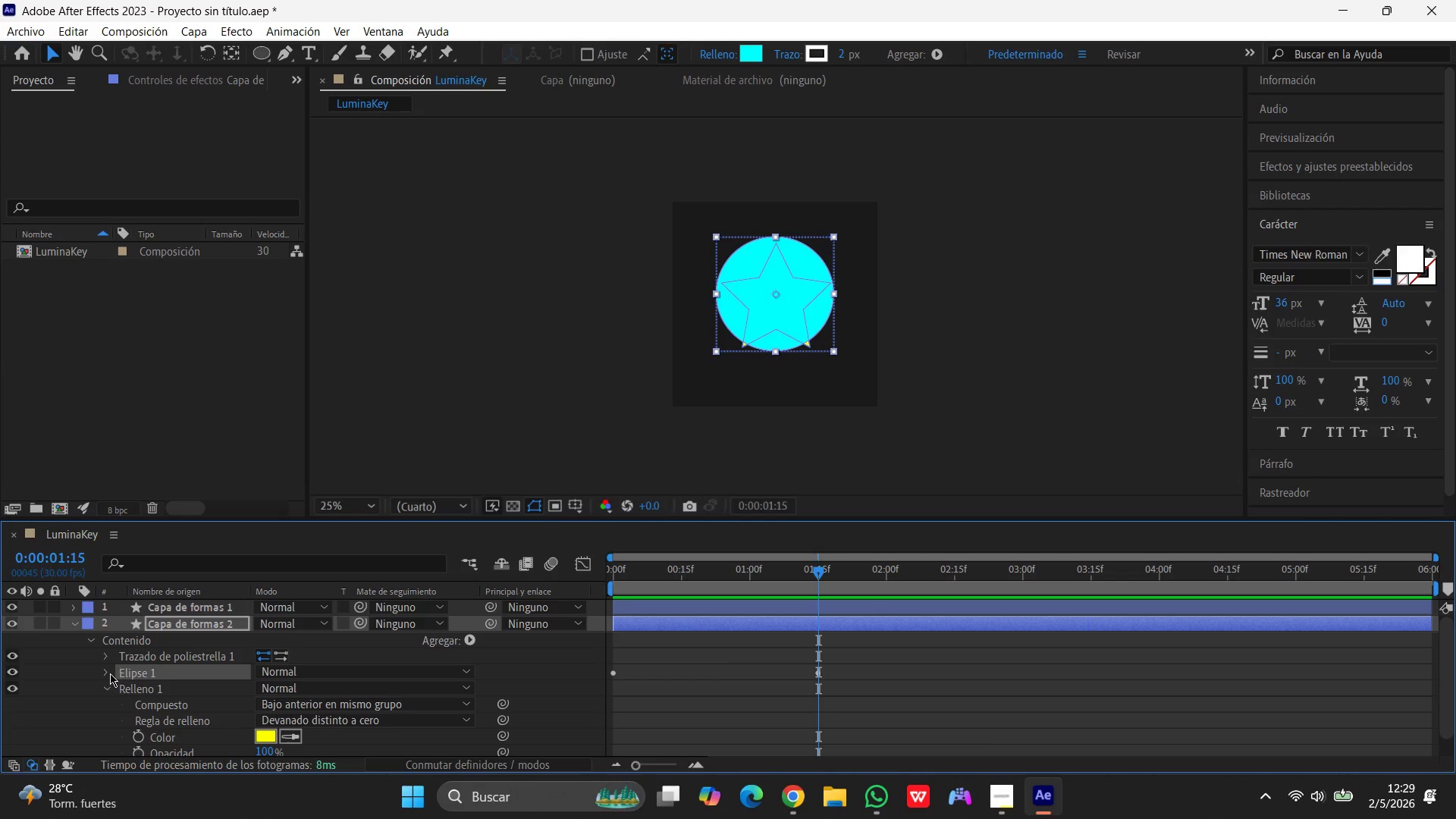 
left_click([108, 672])
 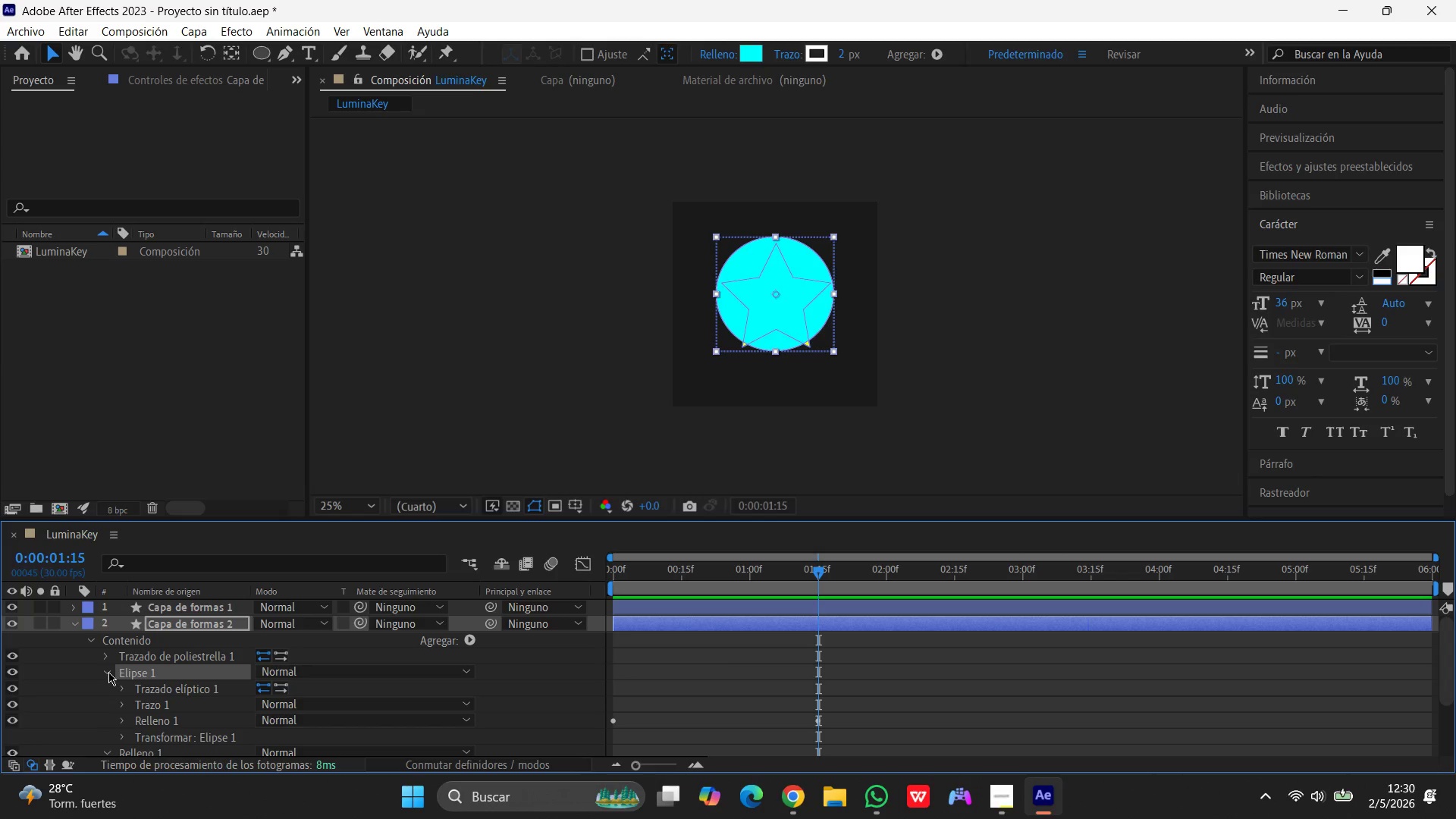 
scroll: coordinate [108, 672], scroll_direction: none, amount: 0.0
 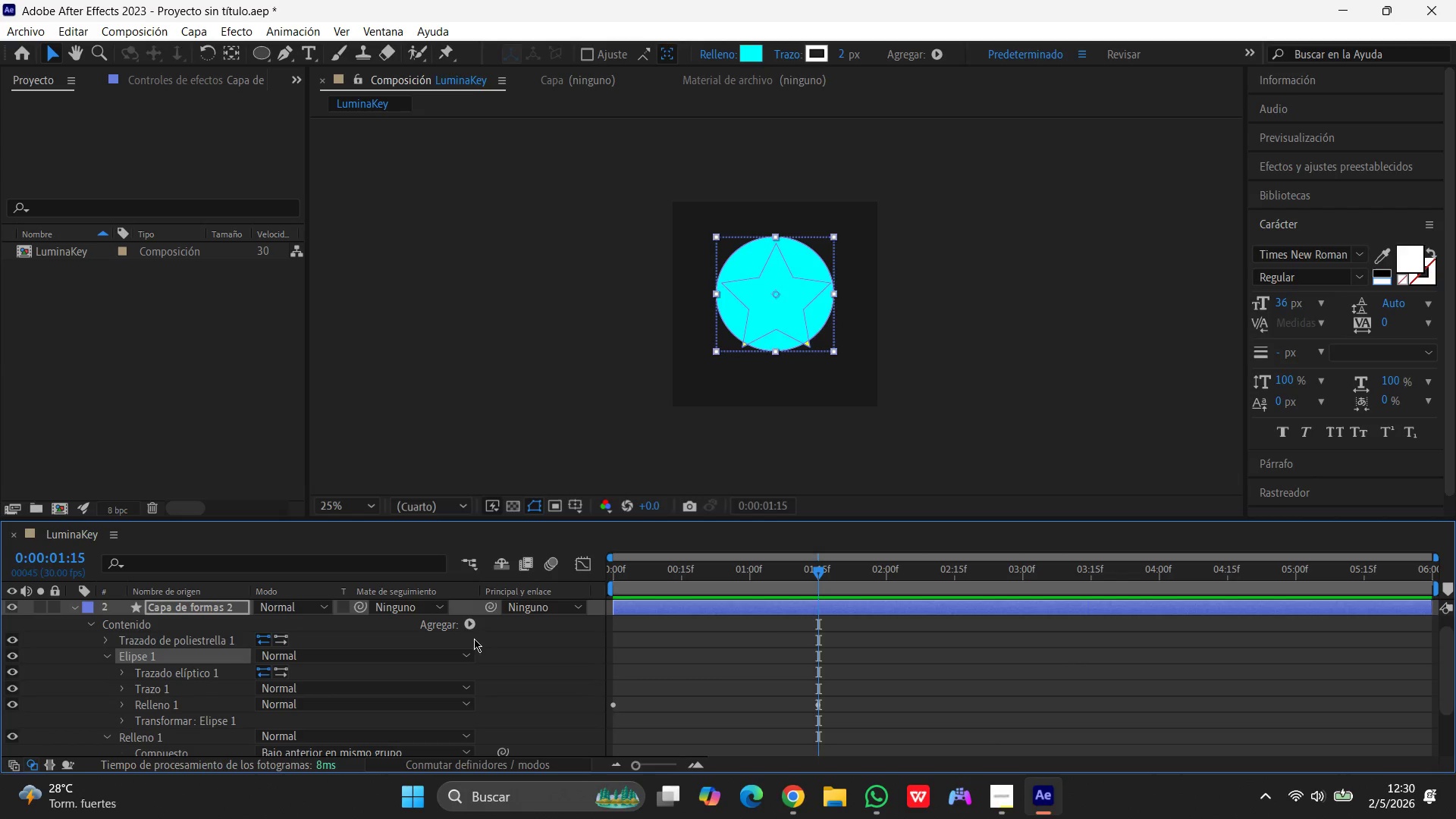 
left_click([469, 624])
 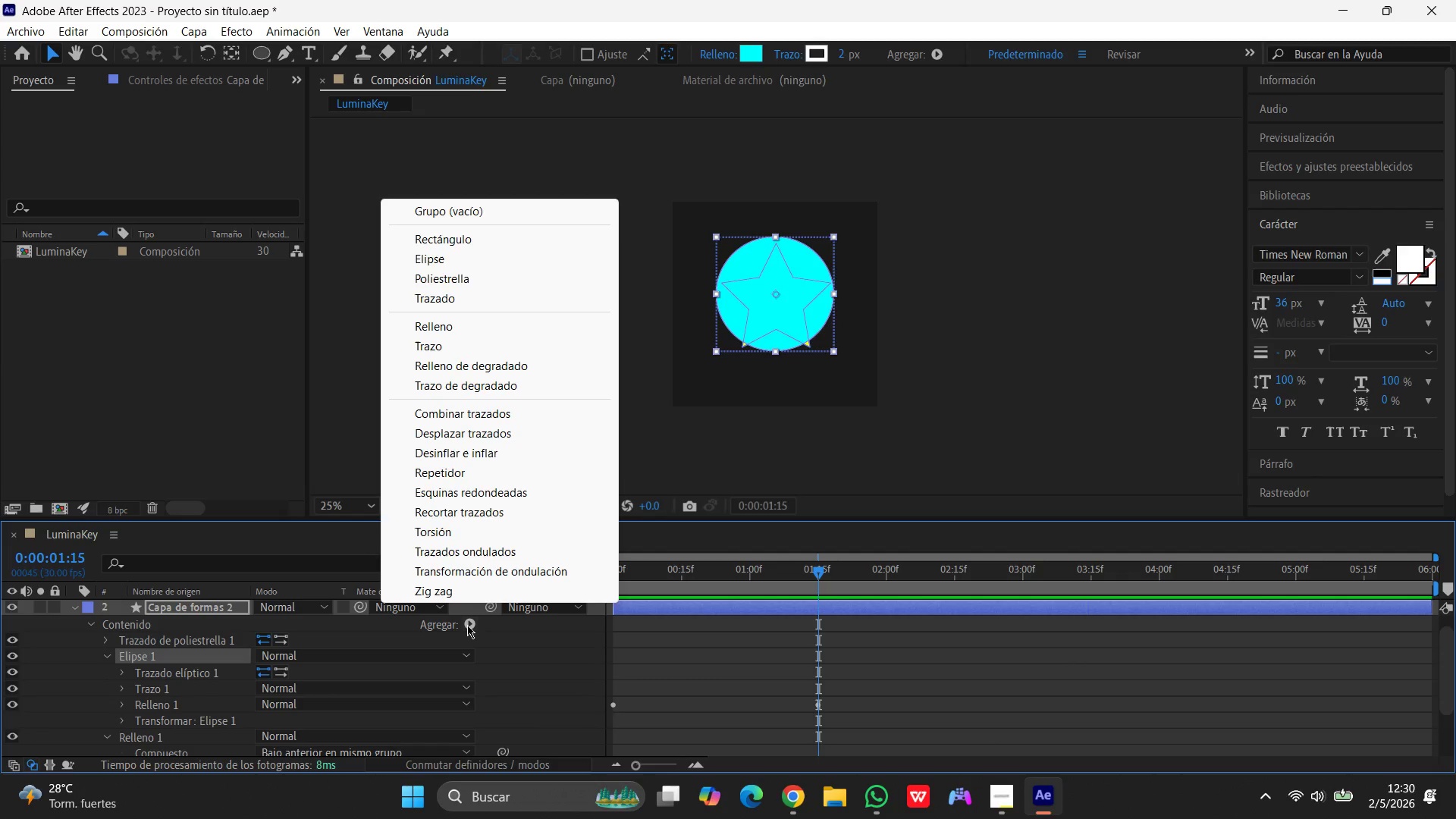 
wait(9.12)
 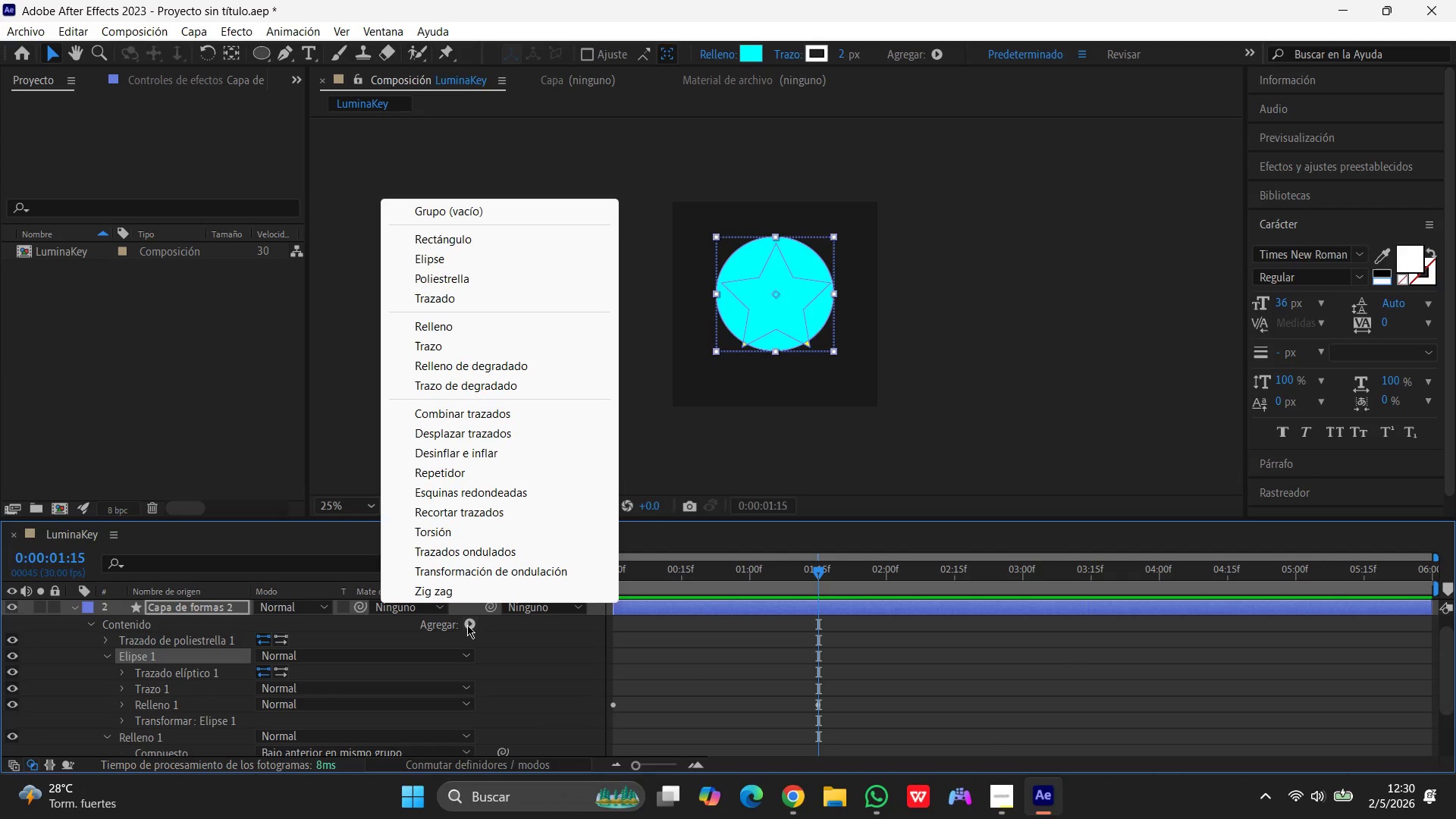 
left_click([118, 720])
 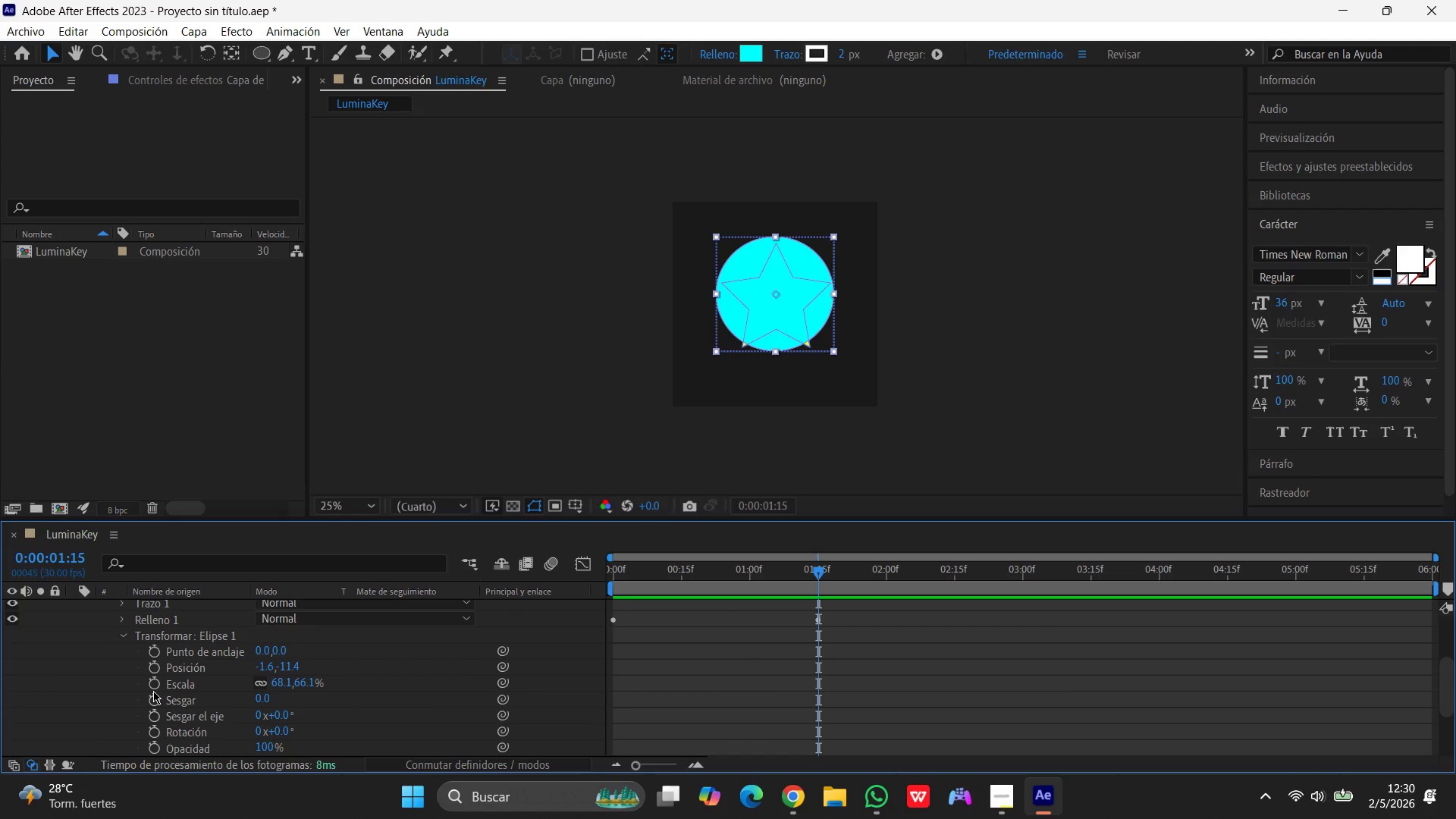 
wait(5.83)
 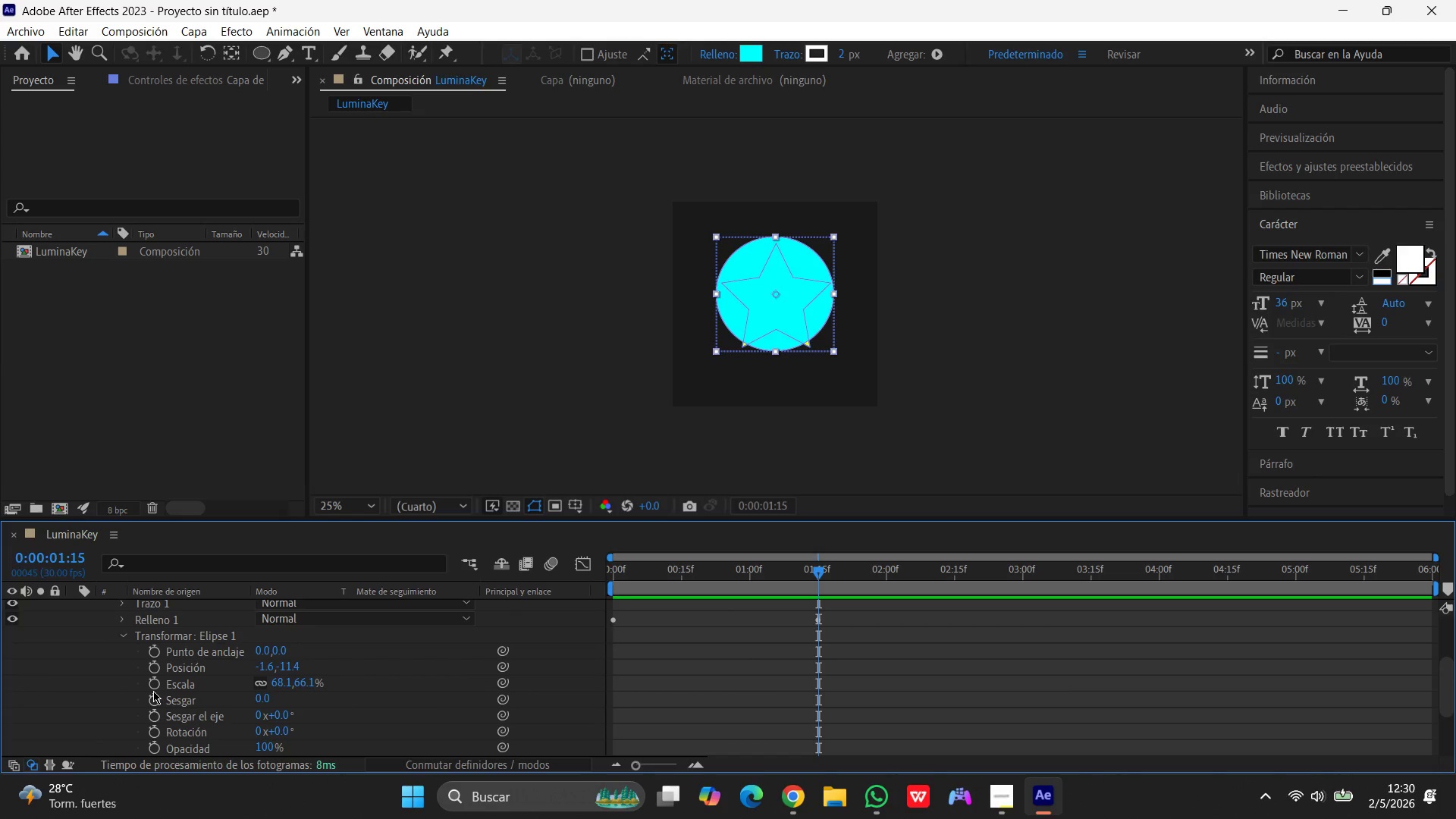 
scroll: coordinate [240, 712], scroll_direction: down, amount: 2.0
 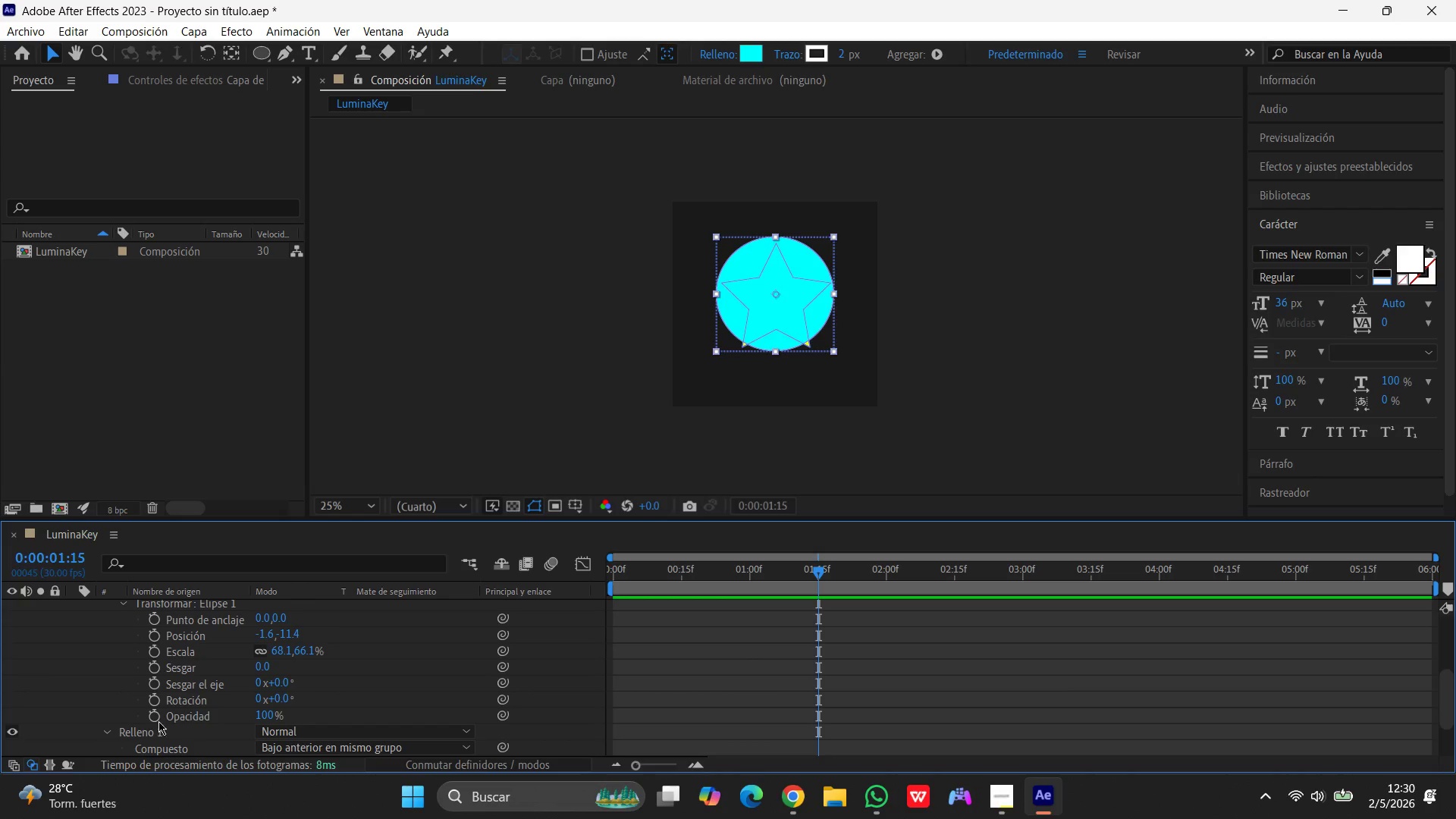 
left_click([149, 716])
 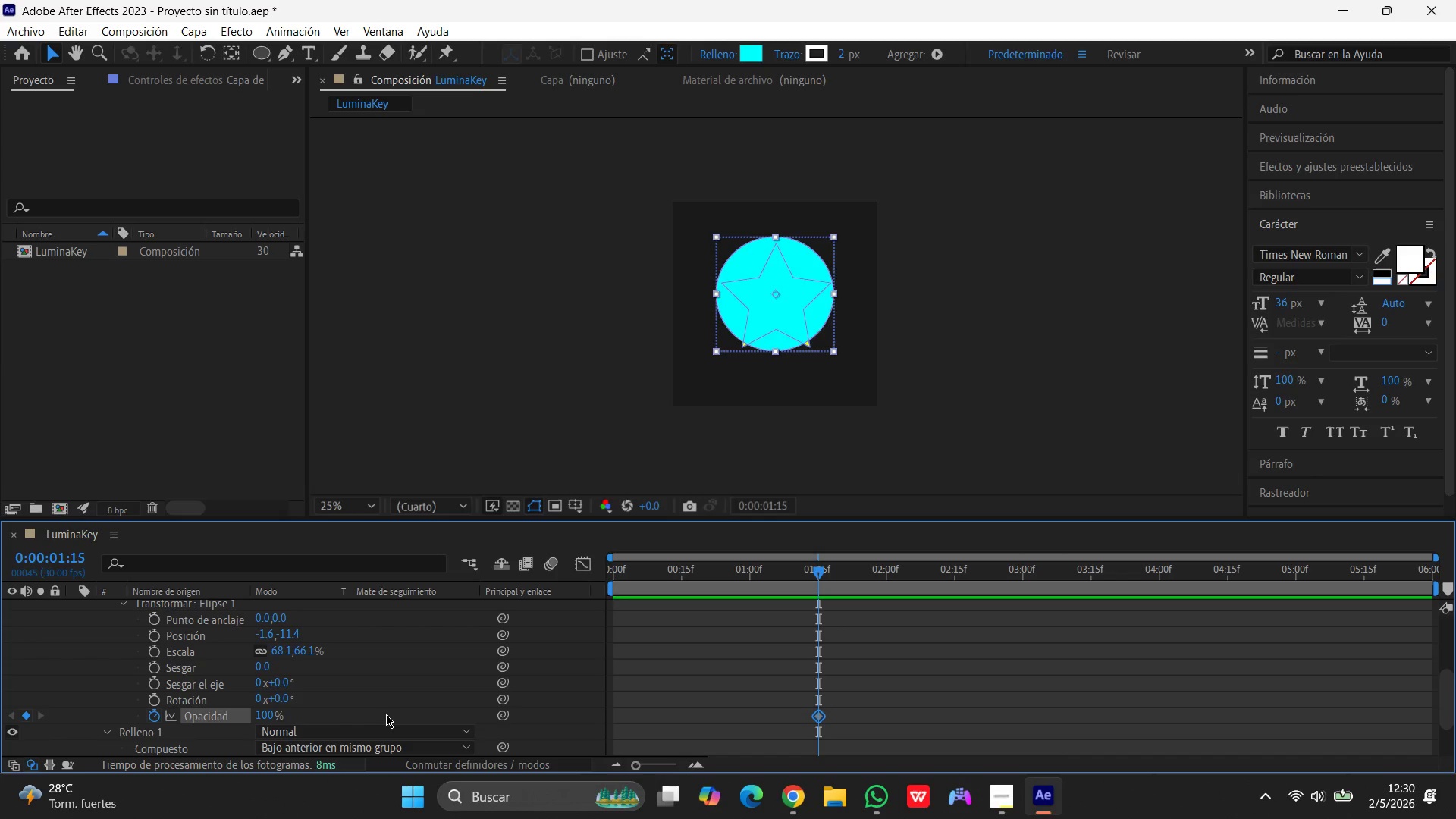 
wait(13.31)
 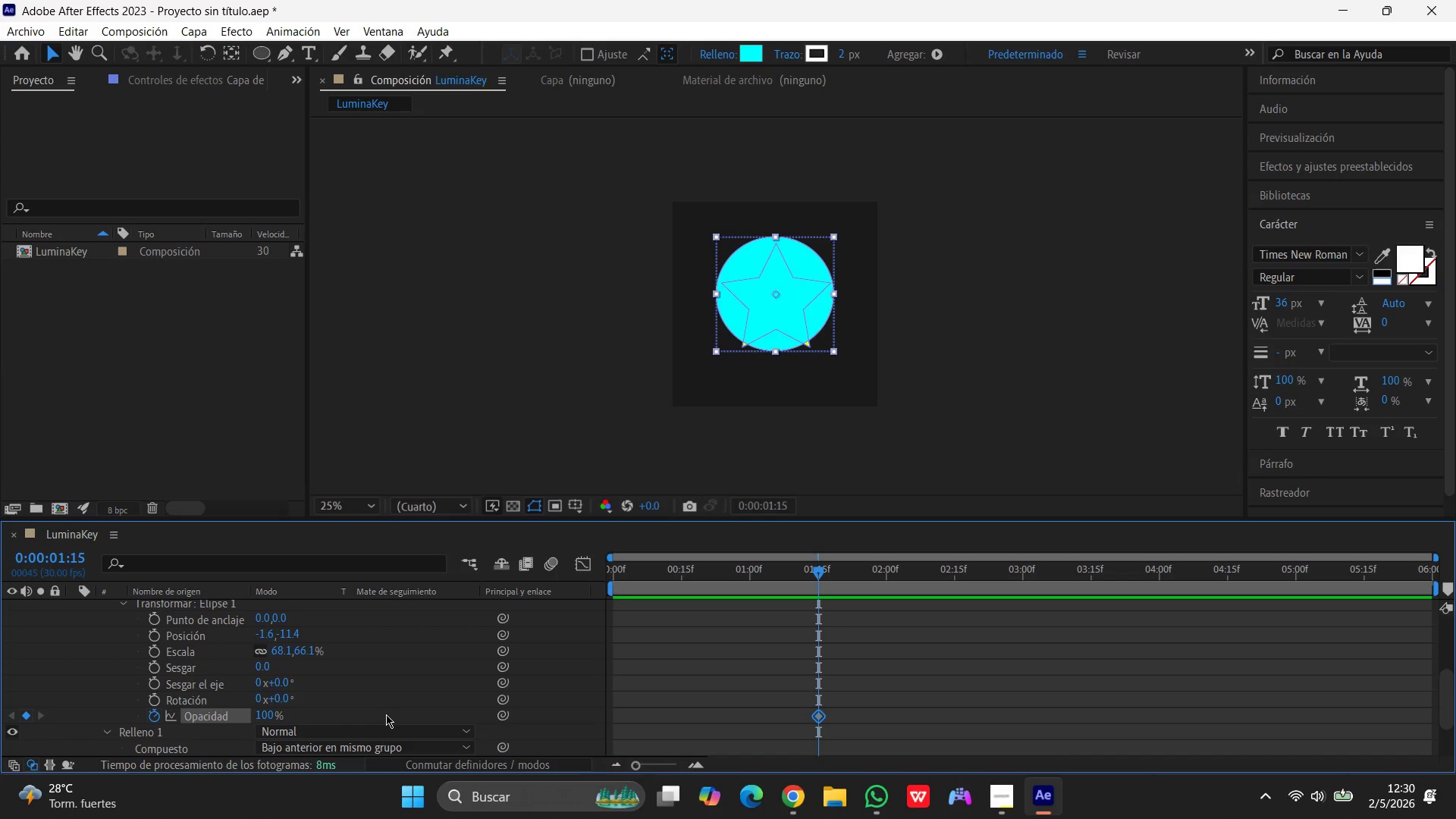 
scroll: coordinate [203, 682], scroll_direction: none, amount: 0.0
 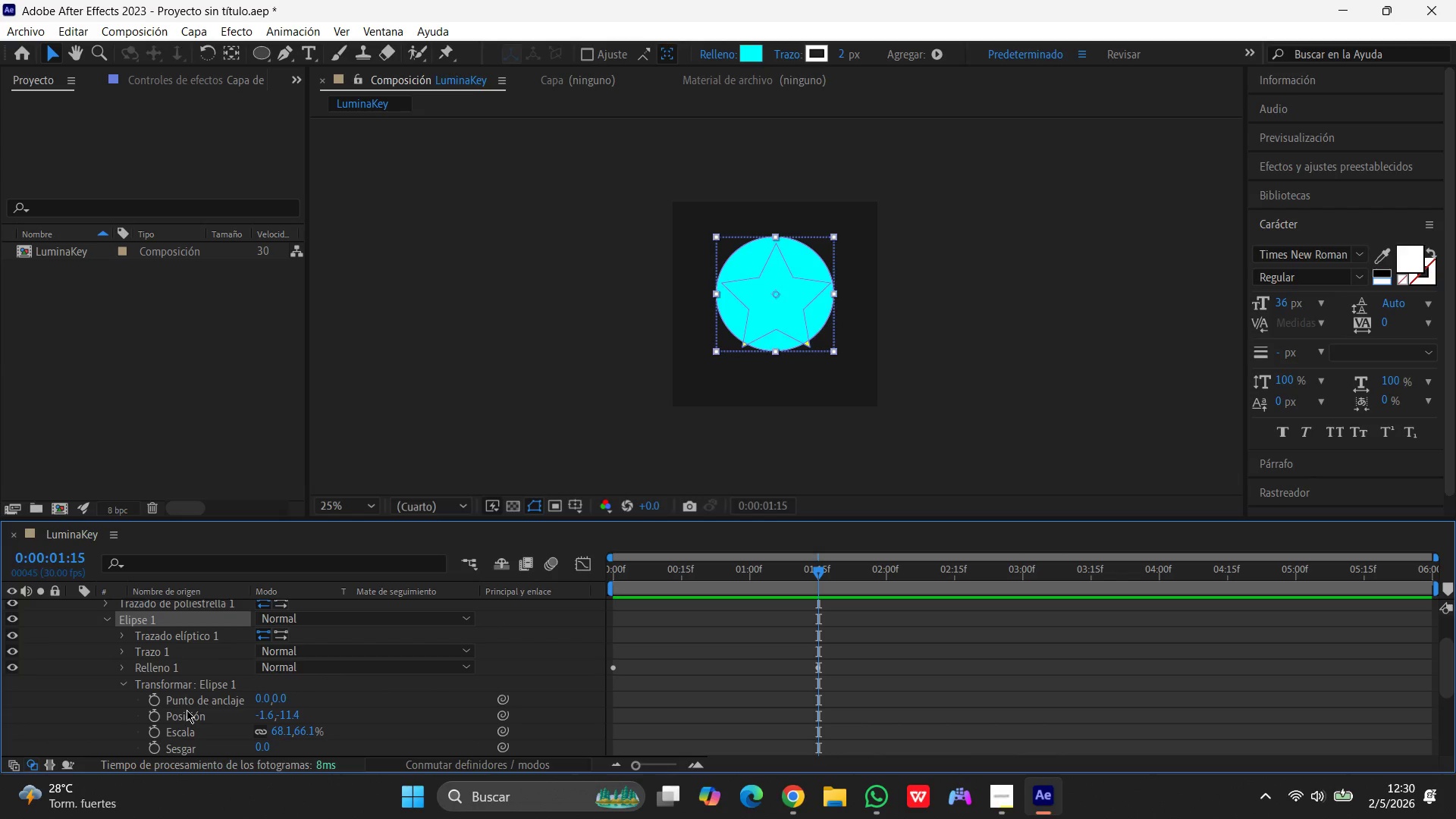 
left_click([122, 682])
 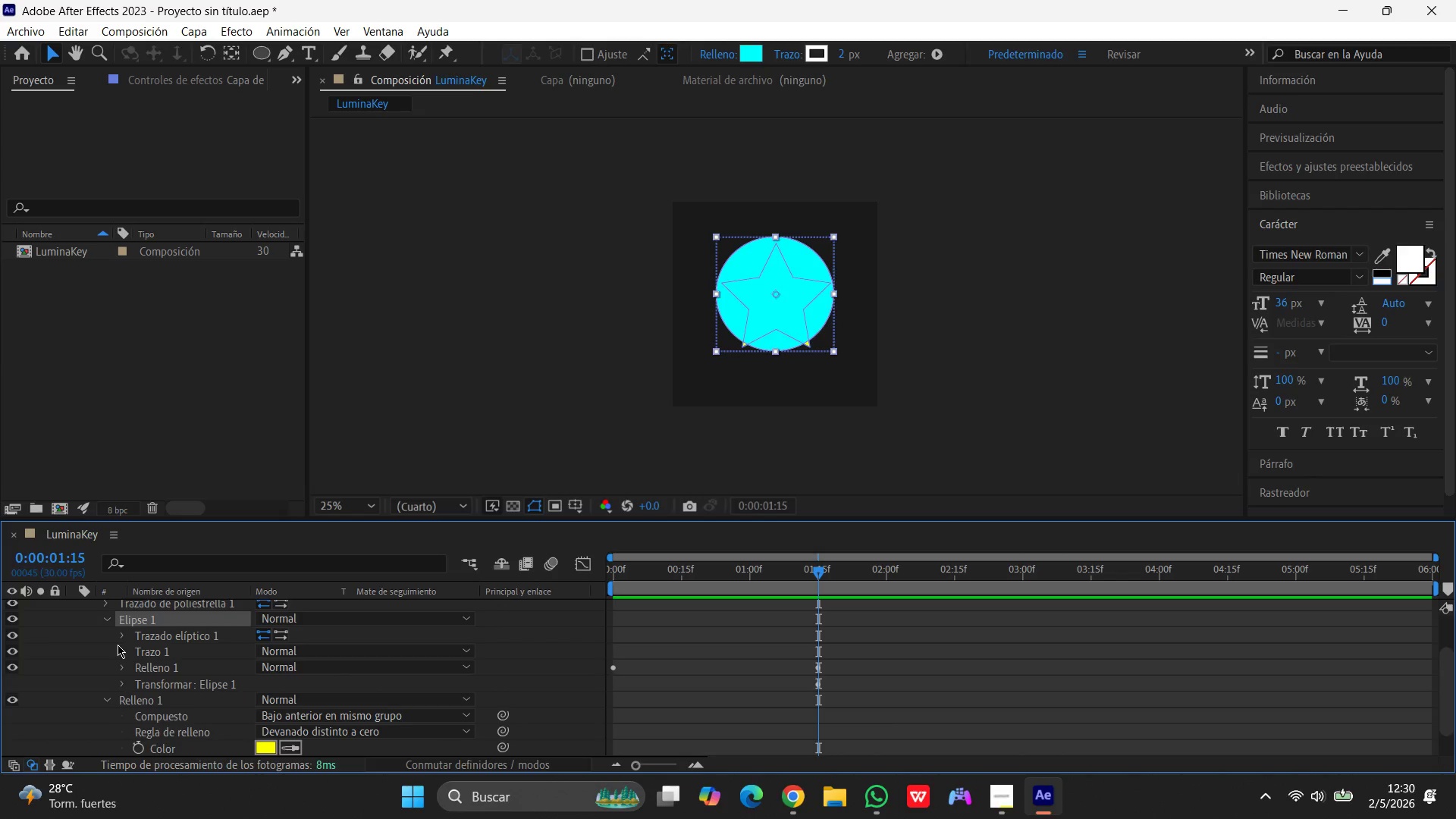 
scroll: coordinate [117, 643], scroll_direction: up, amount: 2.0
 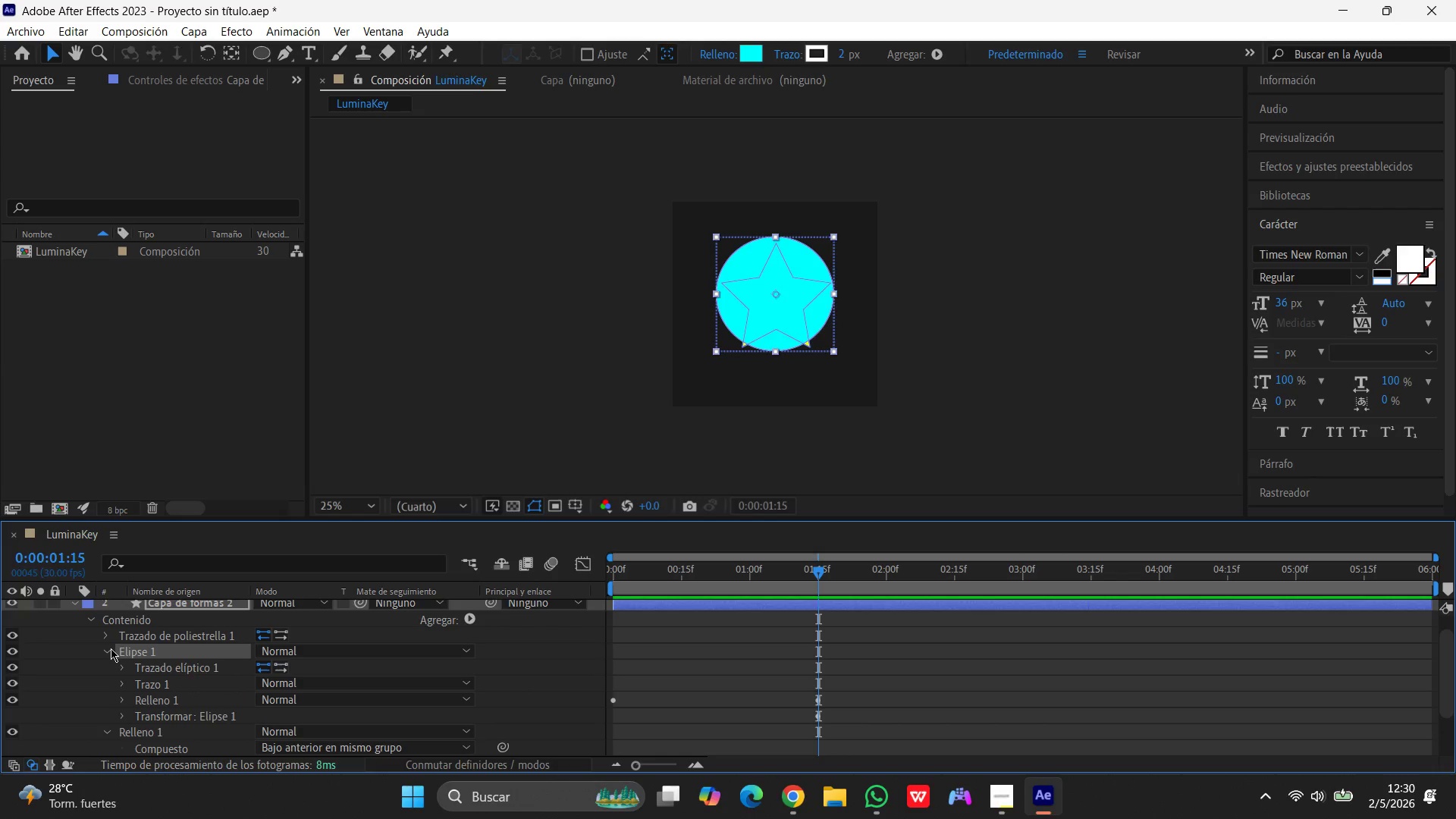 
left_click([111, 648])
 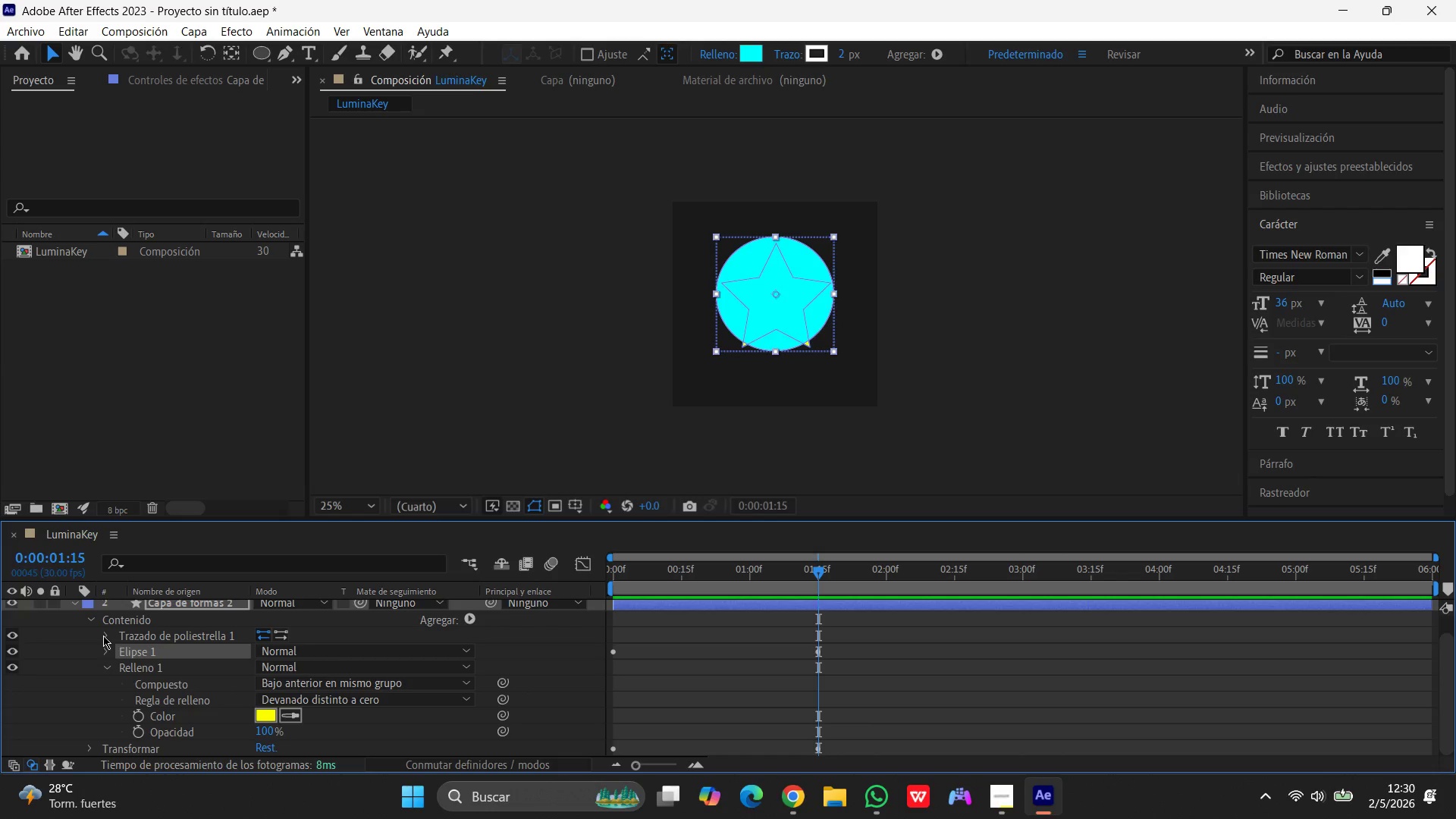 
left_click([103, 634])
 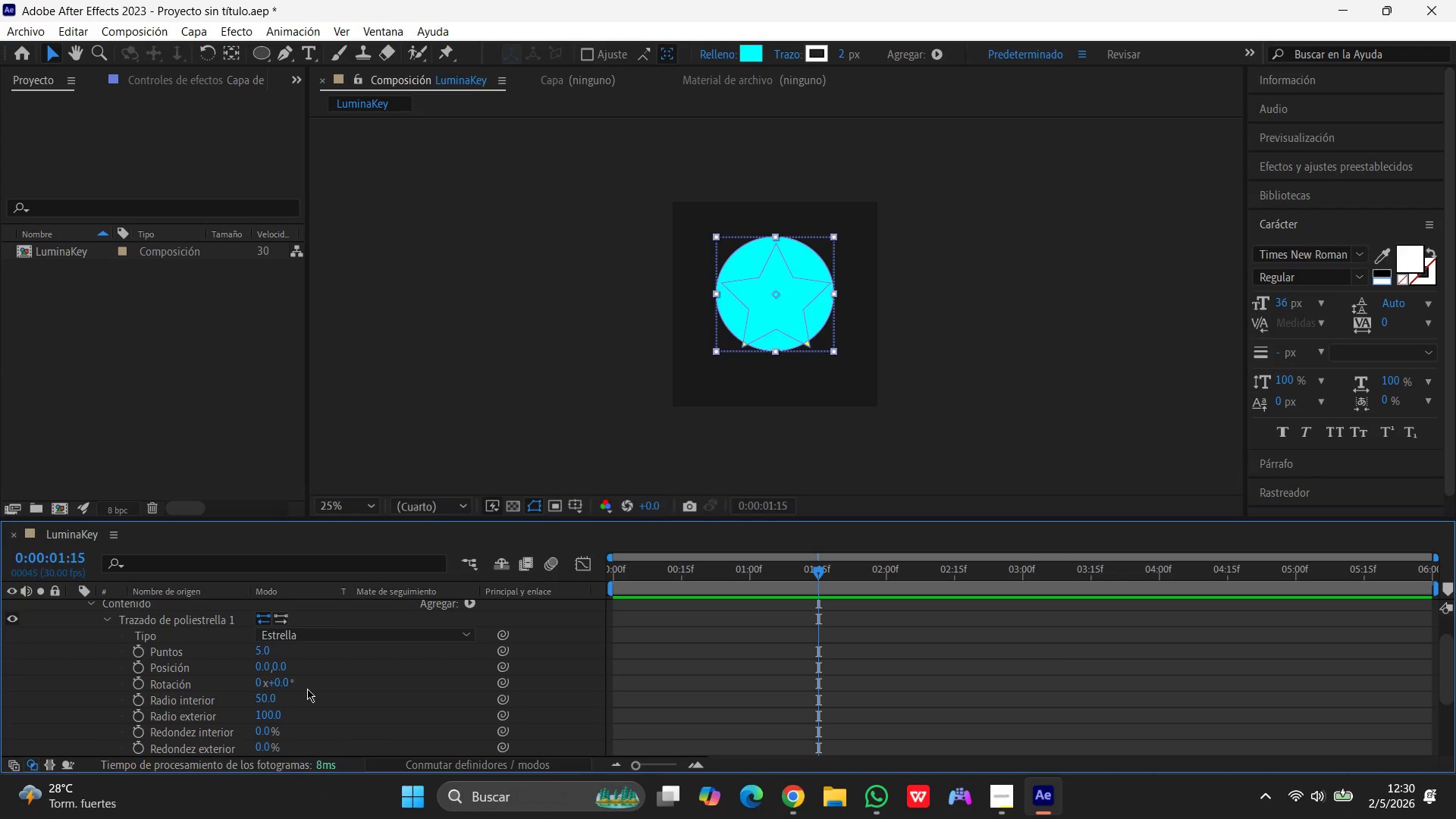 
scroll: coordinate [239, 687], scroll_direction: down, amount: 1.0
 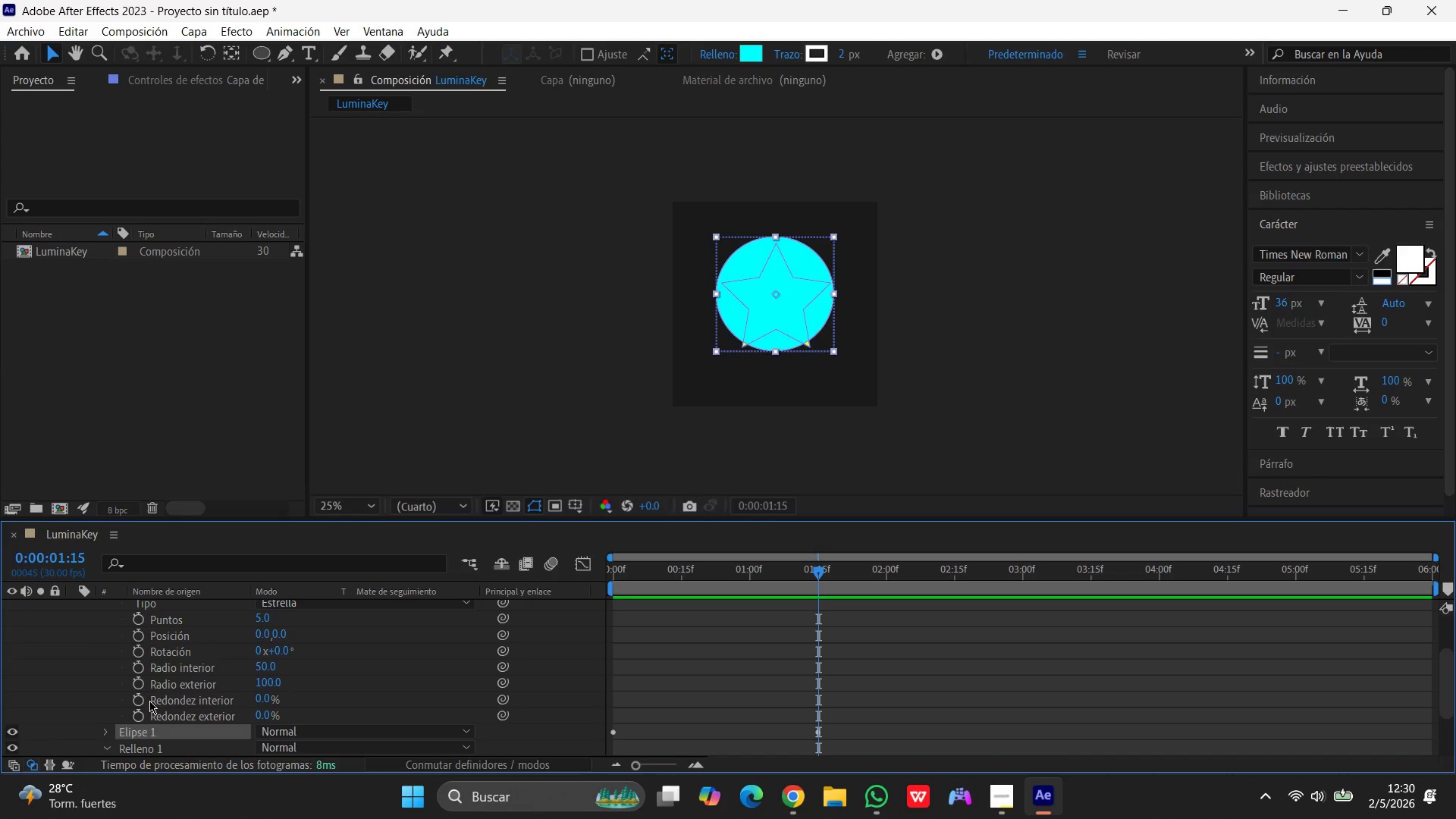 
scroll: coordinate [148, 692], scroll_direction: up, amount: 1.0
 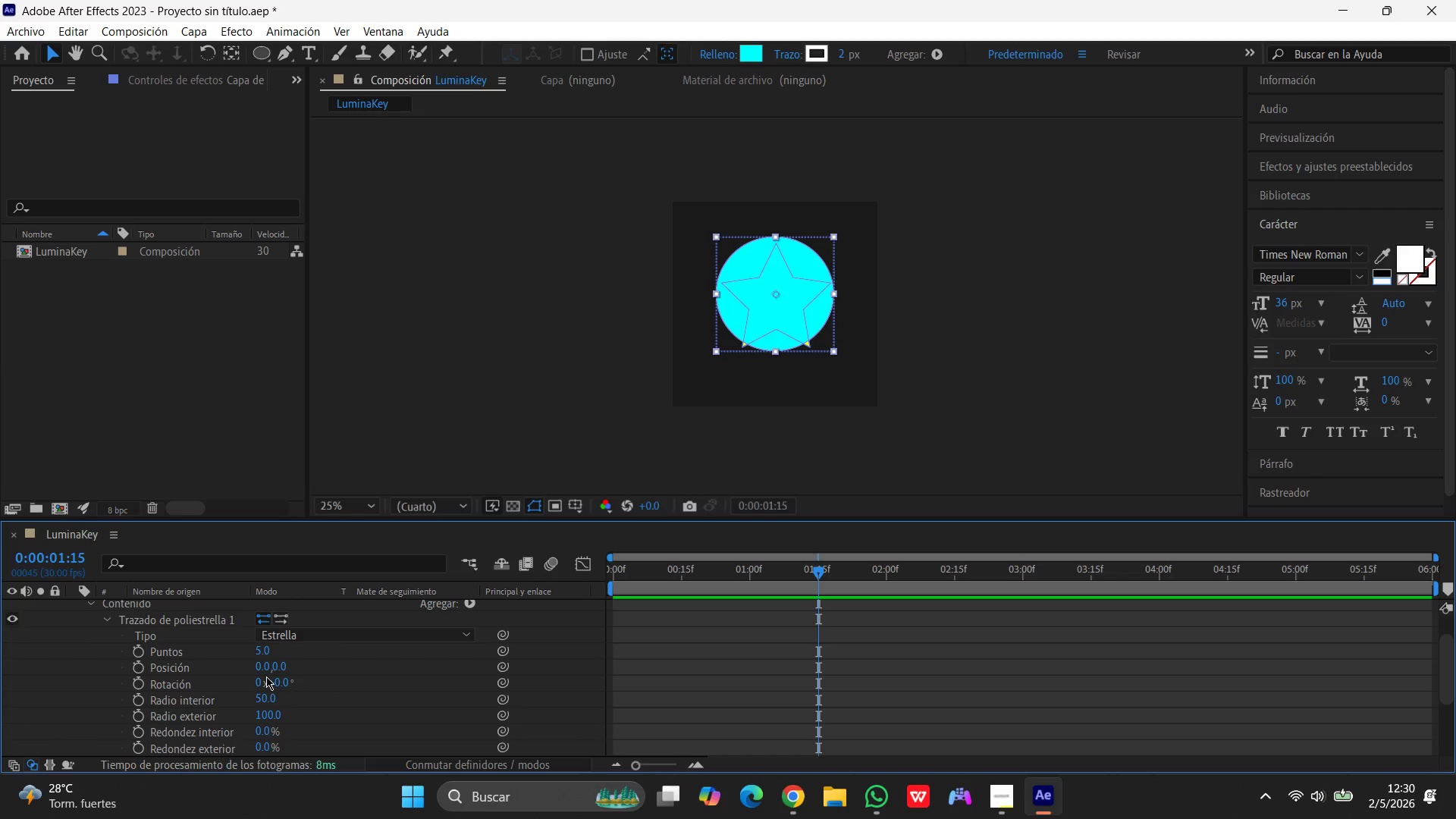 
scroll: coordinate [266, 676], scroll_direction: none, amount: 0.0
 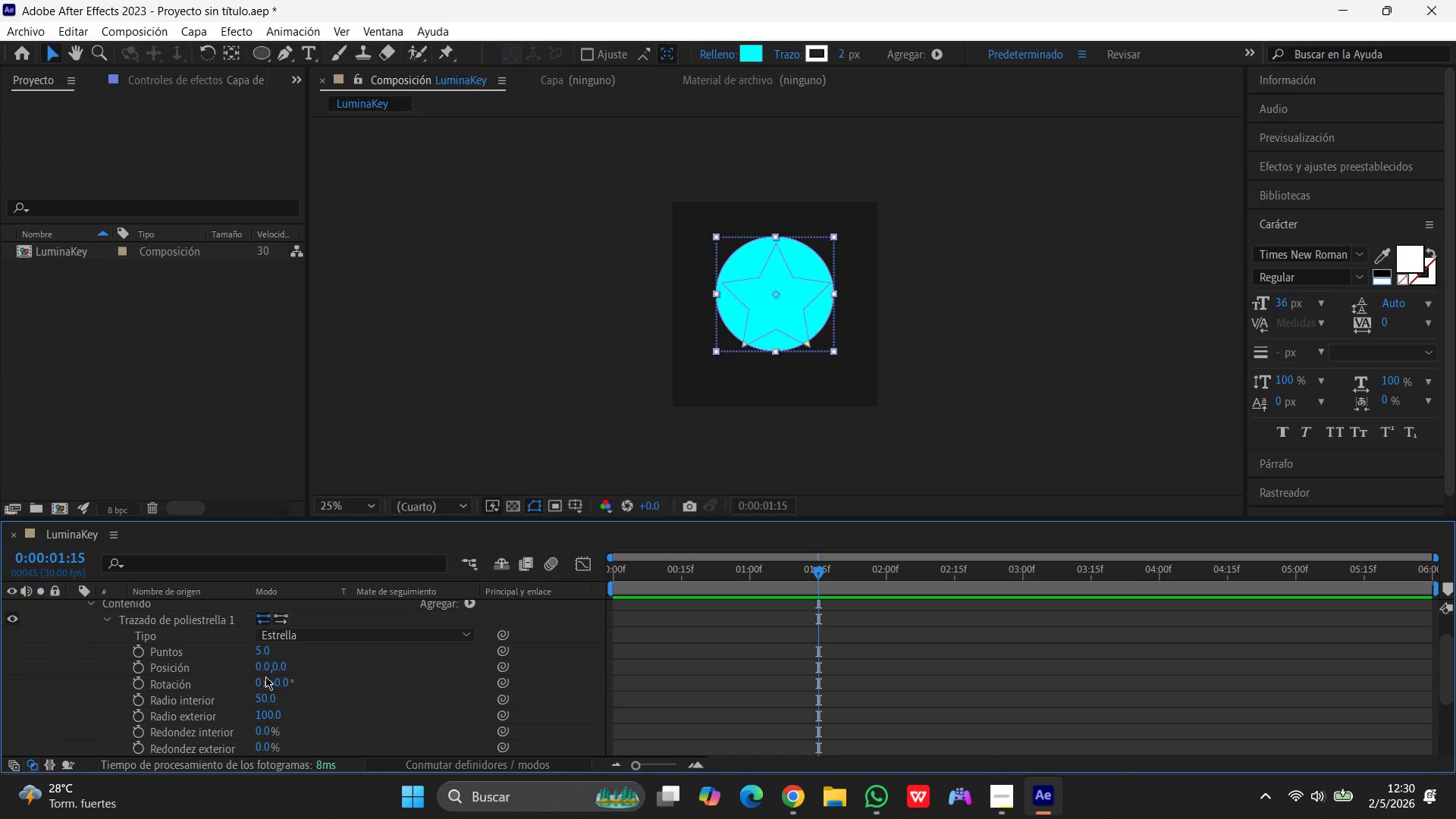 
scroll: coordinate [265, 676], scroll_direction: up, amount: 1.0
 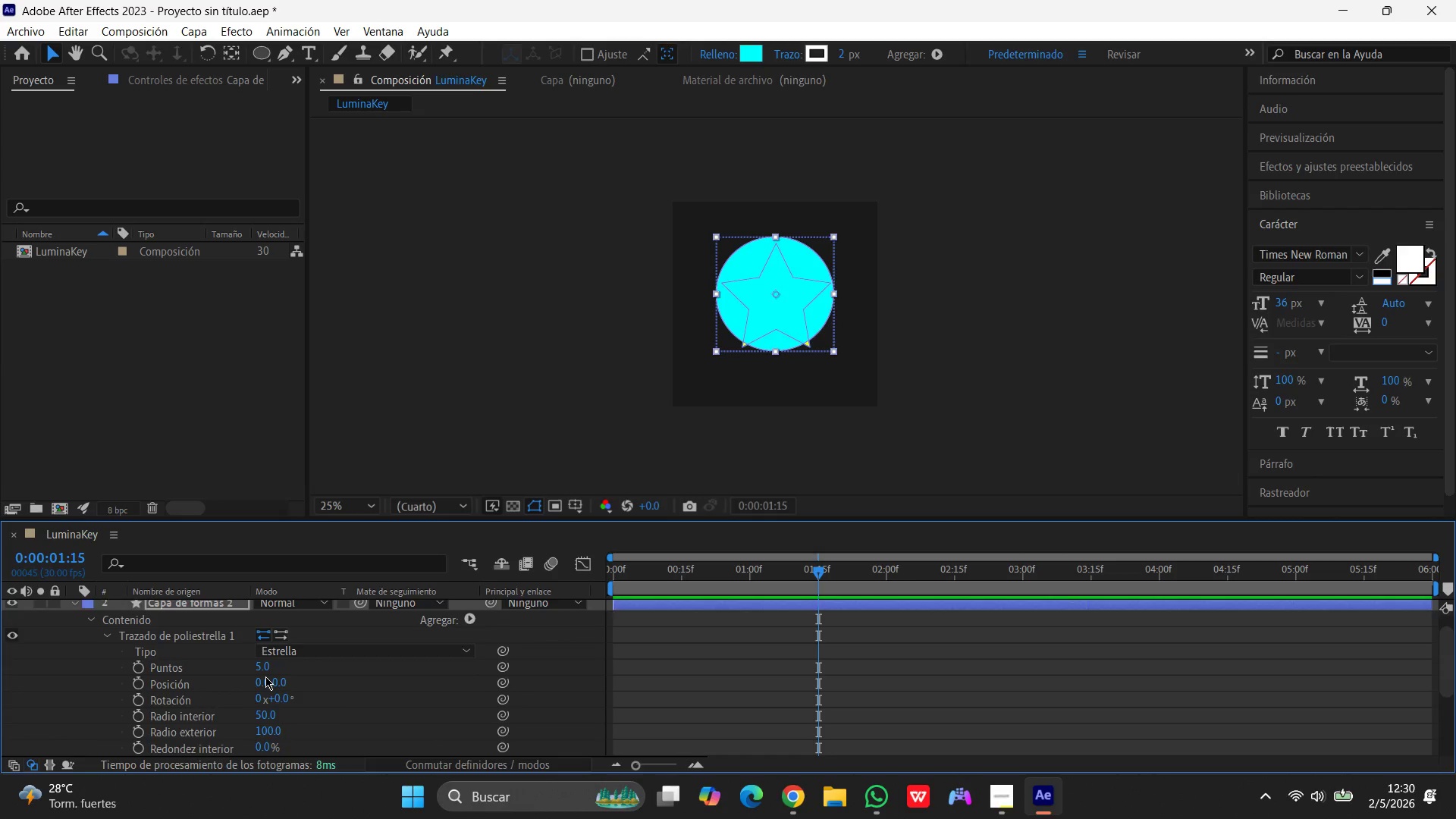 
scroll: coordinate [265, 676], scroll_direction: down, amount: 2.0
 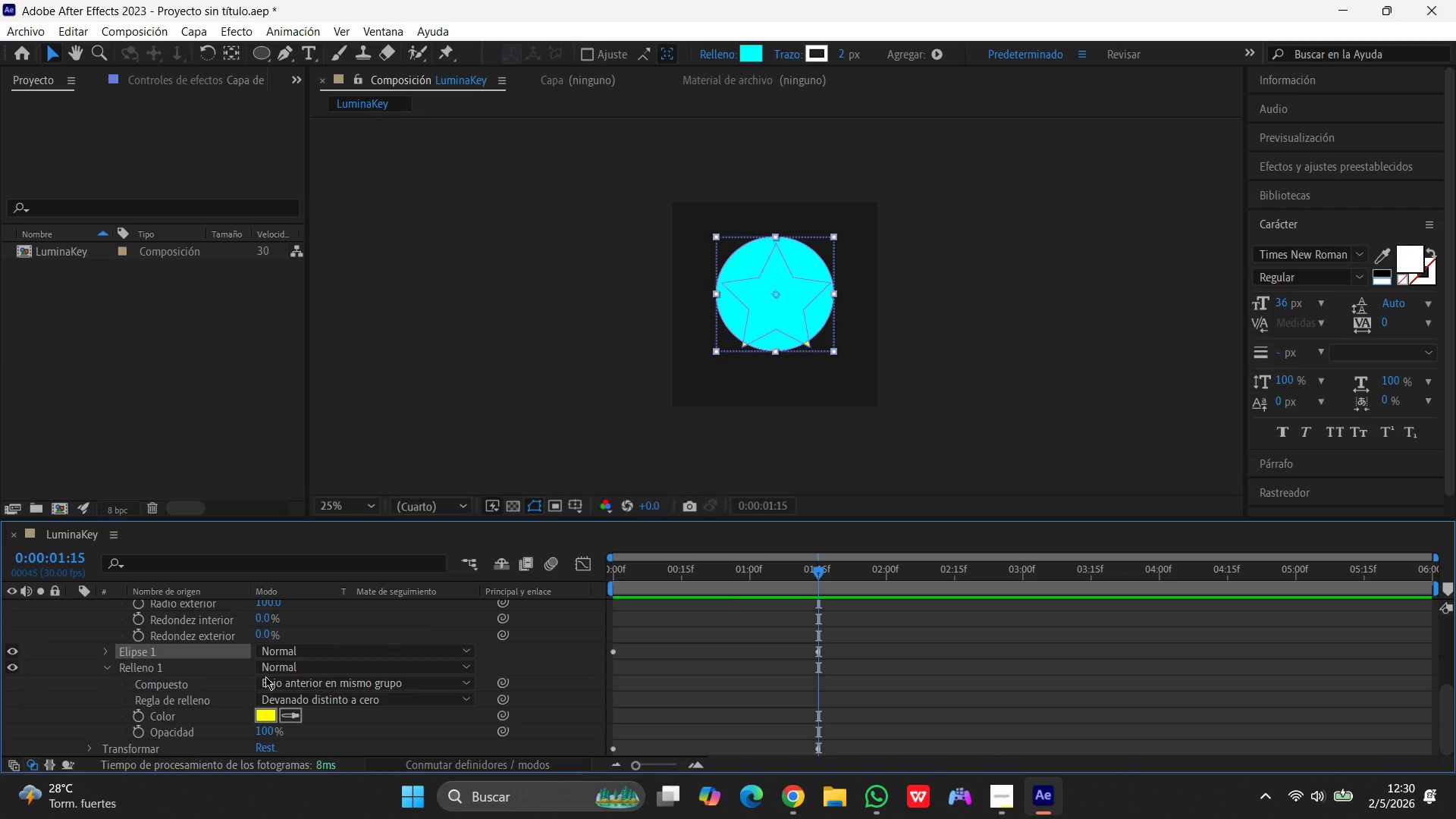 
scroll: coordinate [278, 633], scroll_direction: up, amount: 6.0
 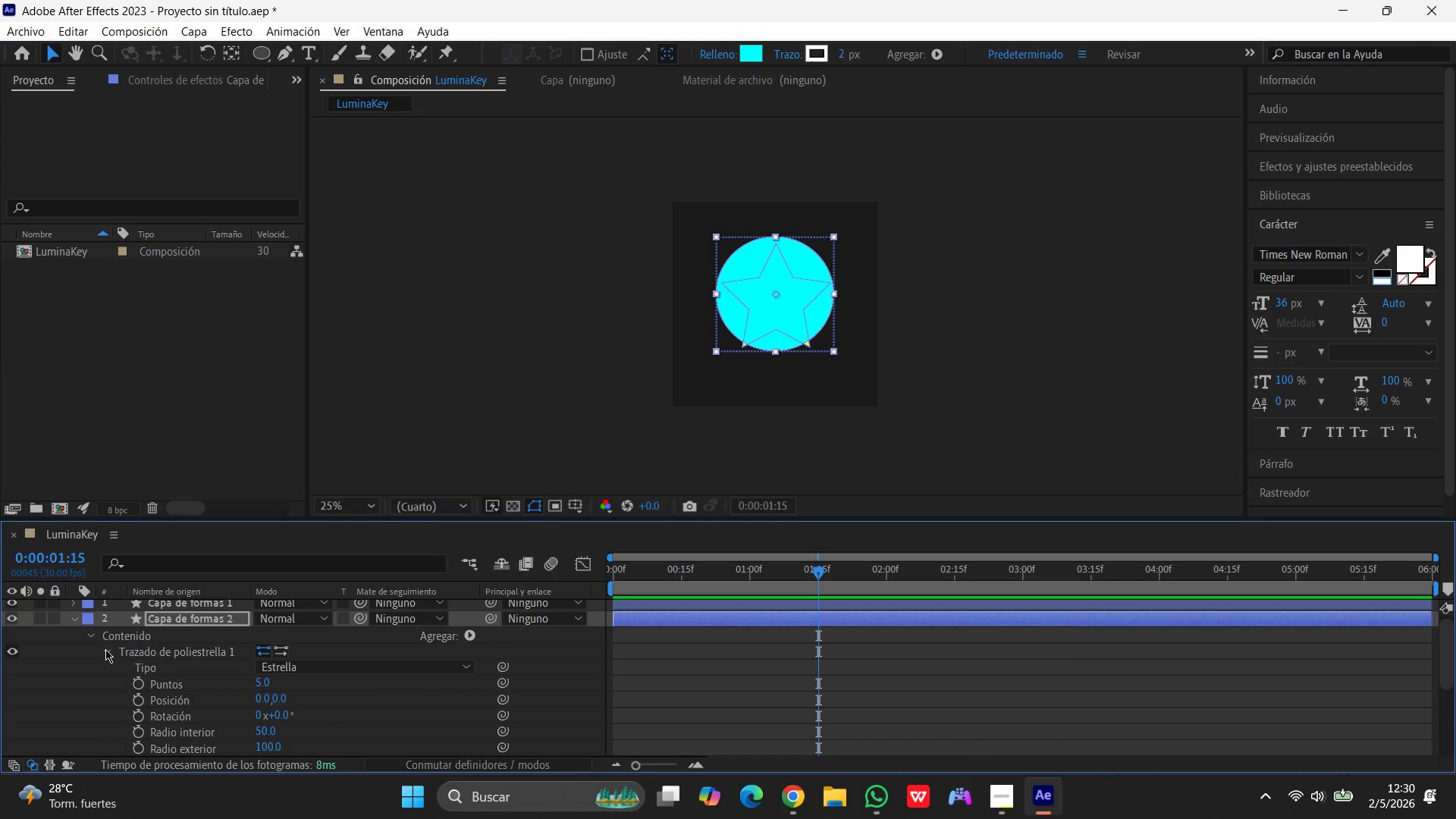 
left_click([105, 649])
 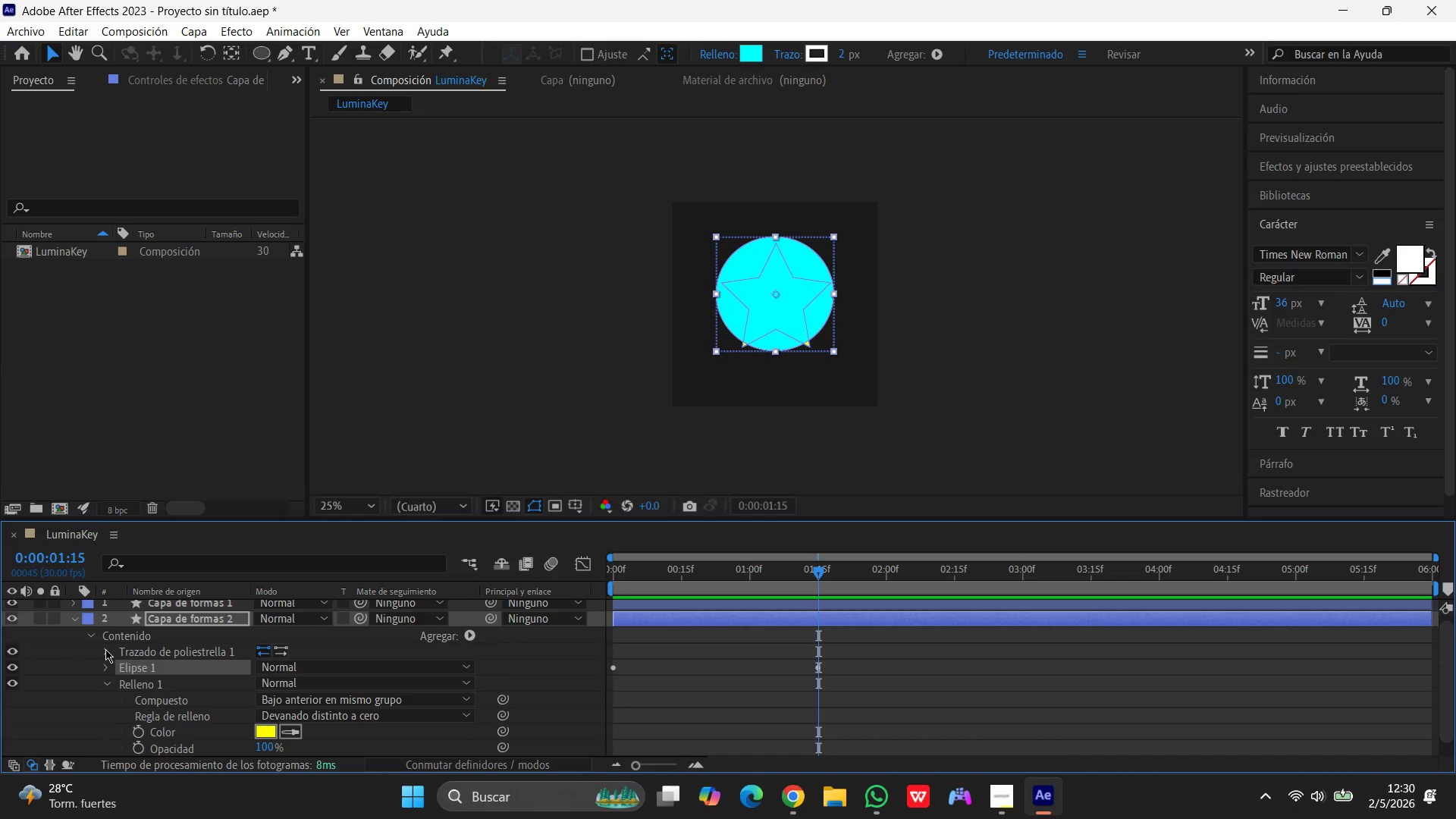 
left_click([105, 649])
 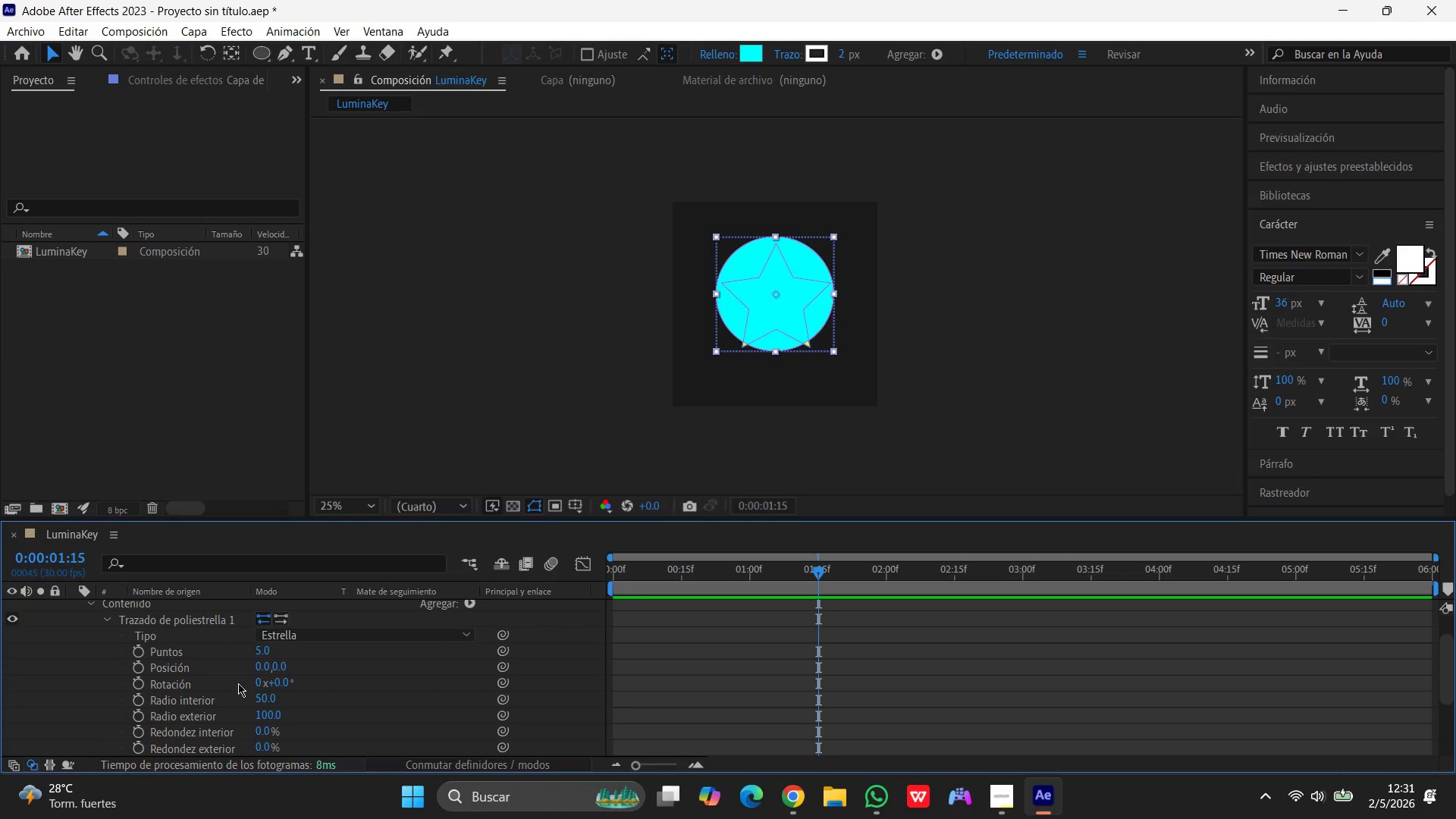 
scroll: coordinate [249, 688], scroll_direction: down, amount: 1.0
 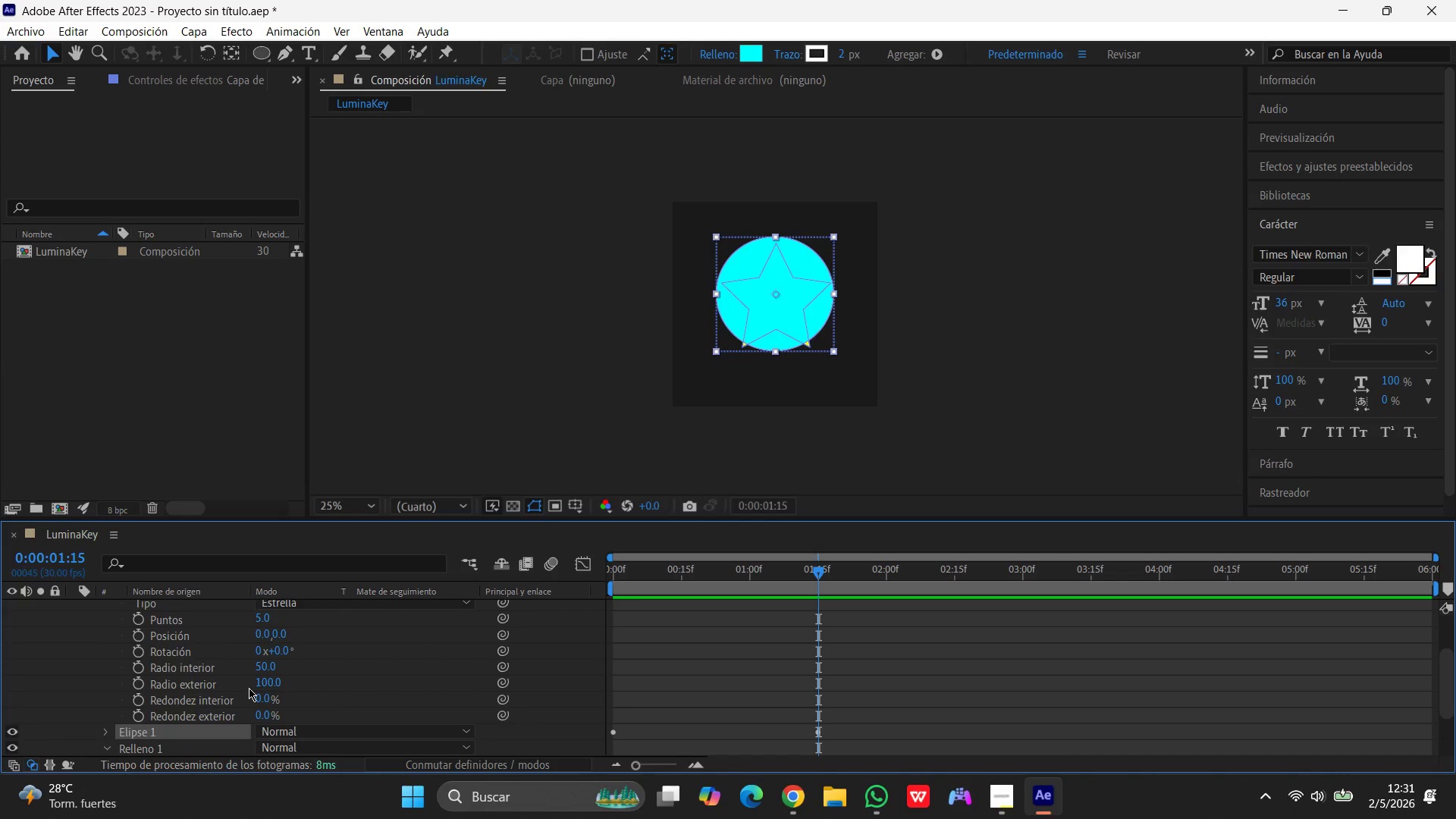 
key(T)
 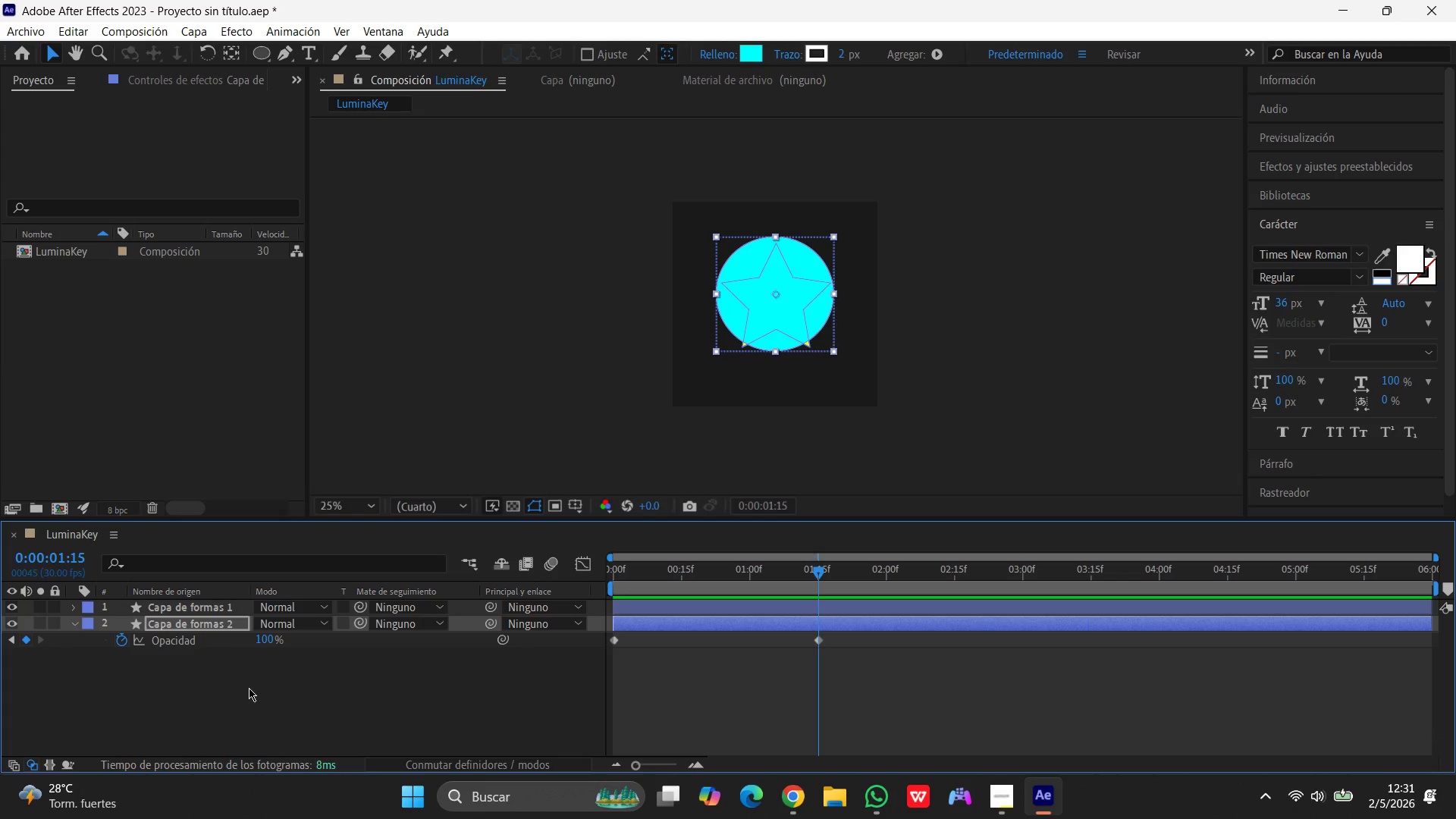 
key(Control+Z)
 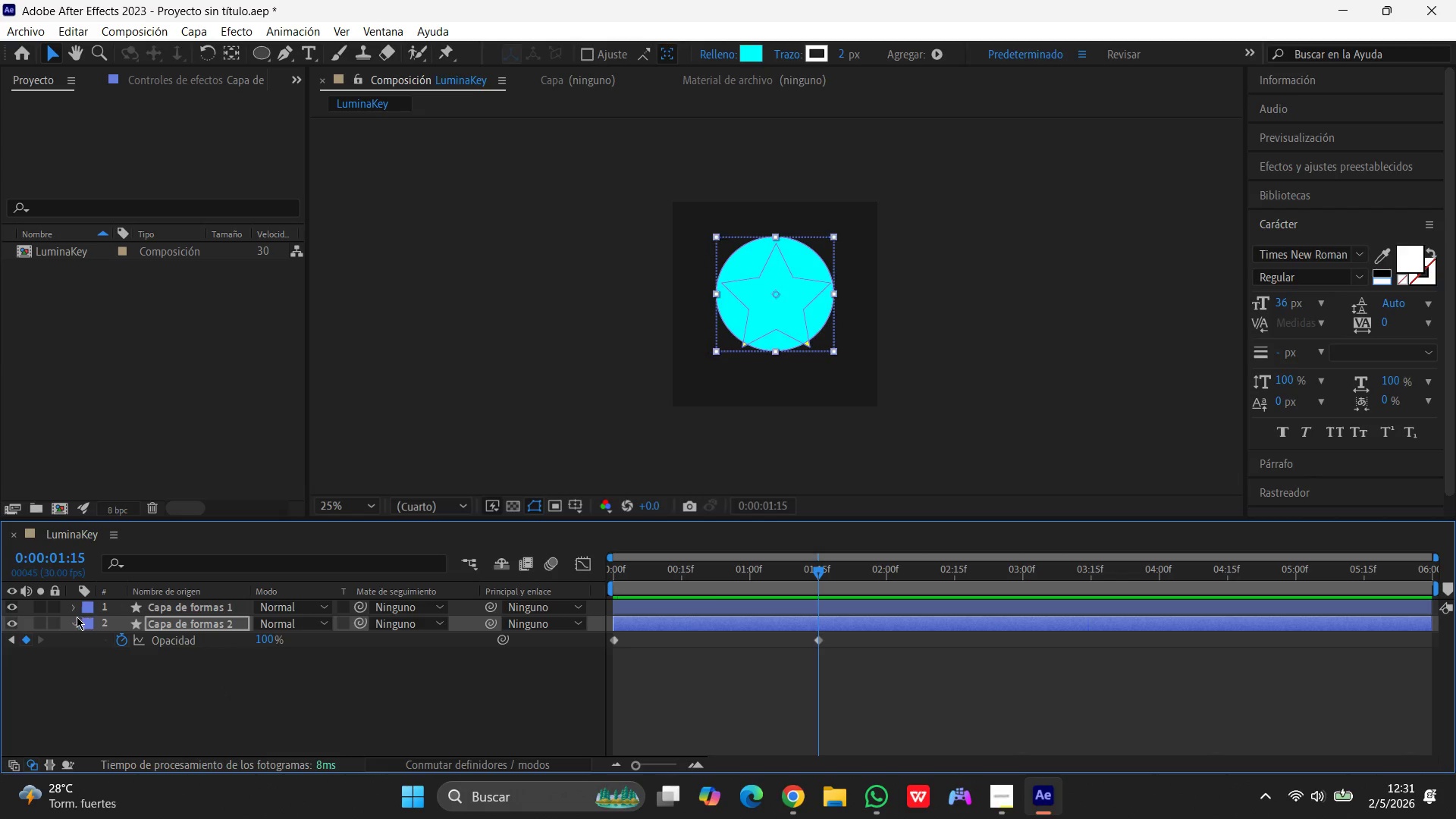 
left_click([78, 621])
 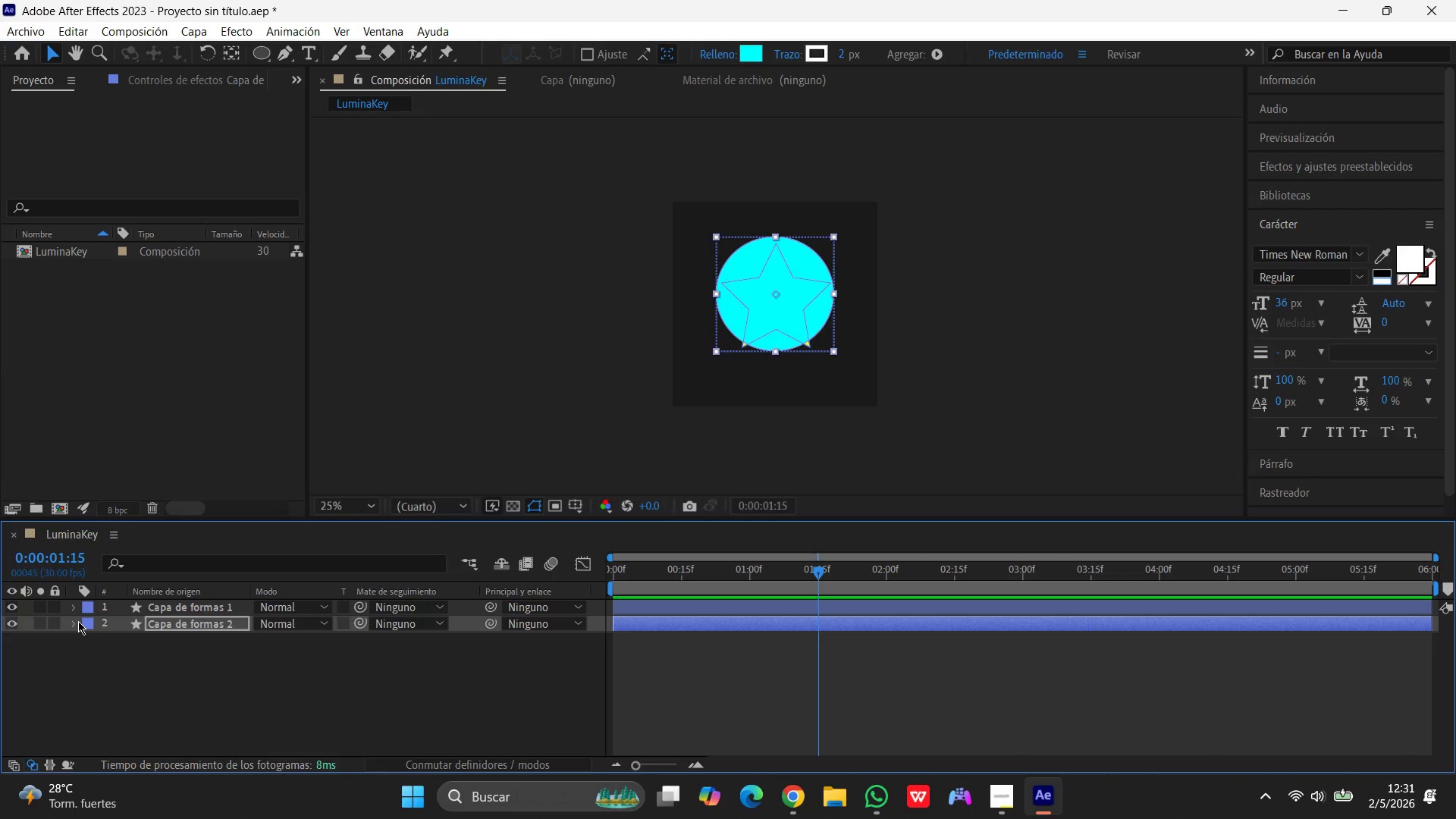 
left_click([78, 621])
 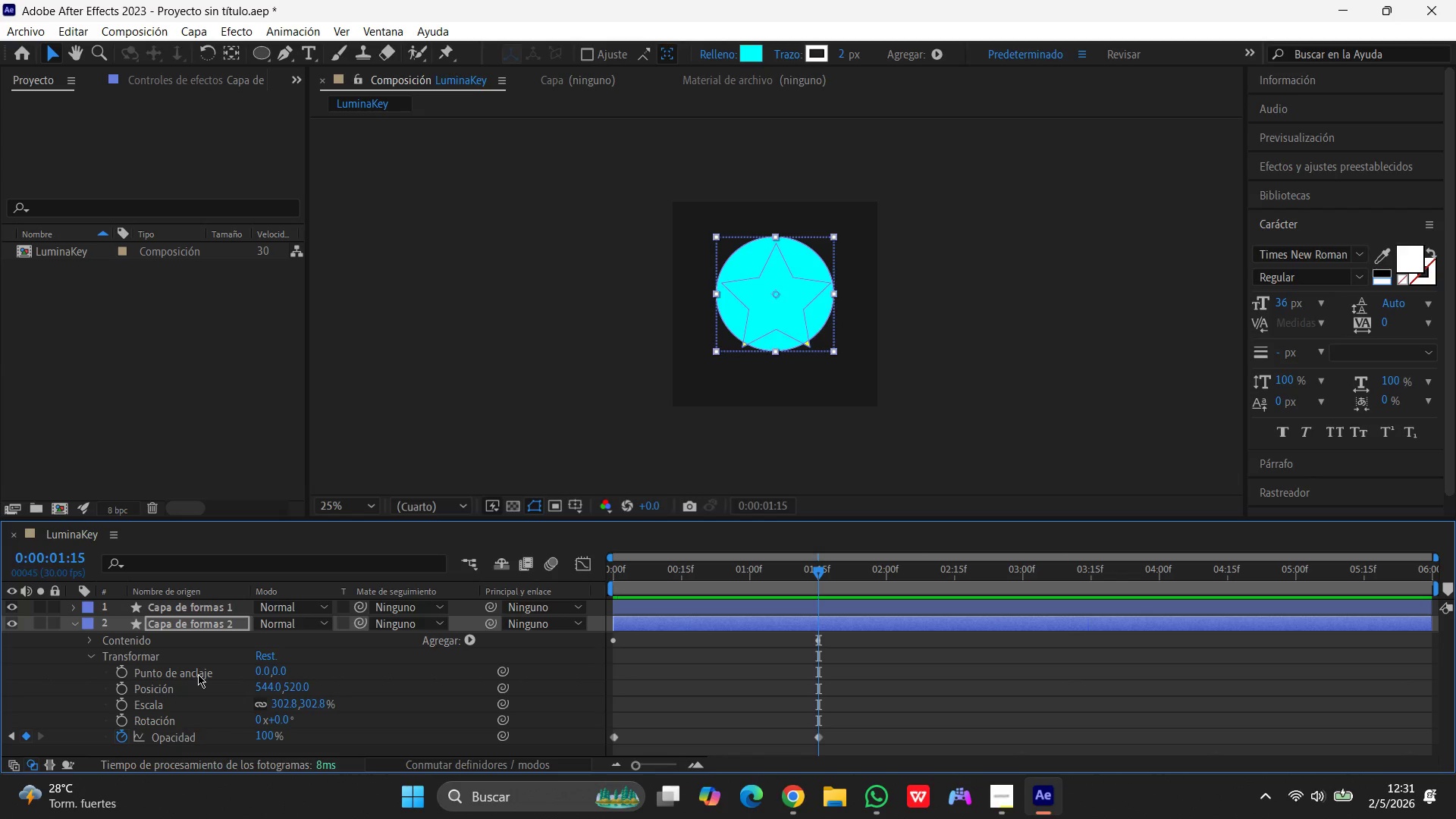 
scroll: coordinate [161, 679], scroll_direction: down, amount: 3.0
 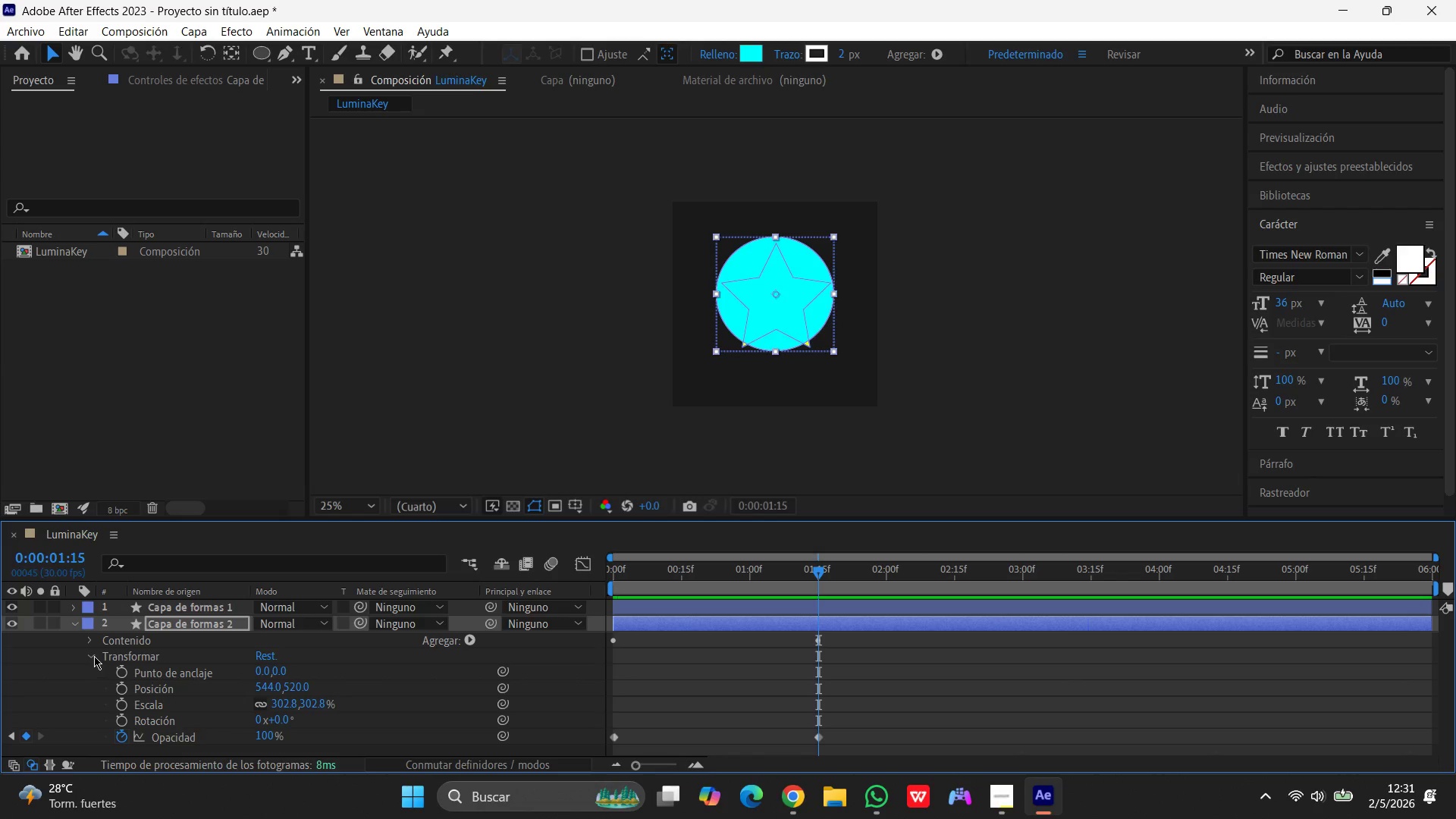 
left_click([94, 656])
 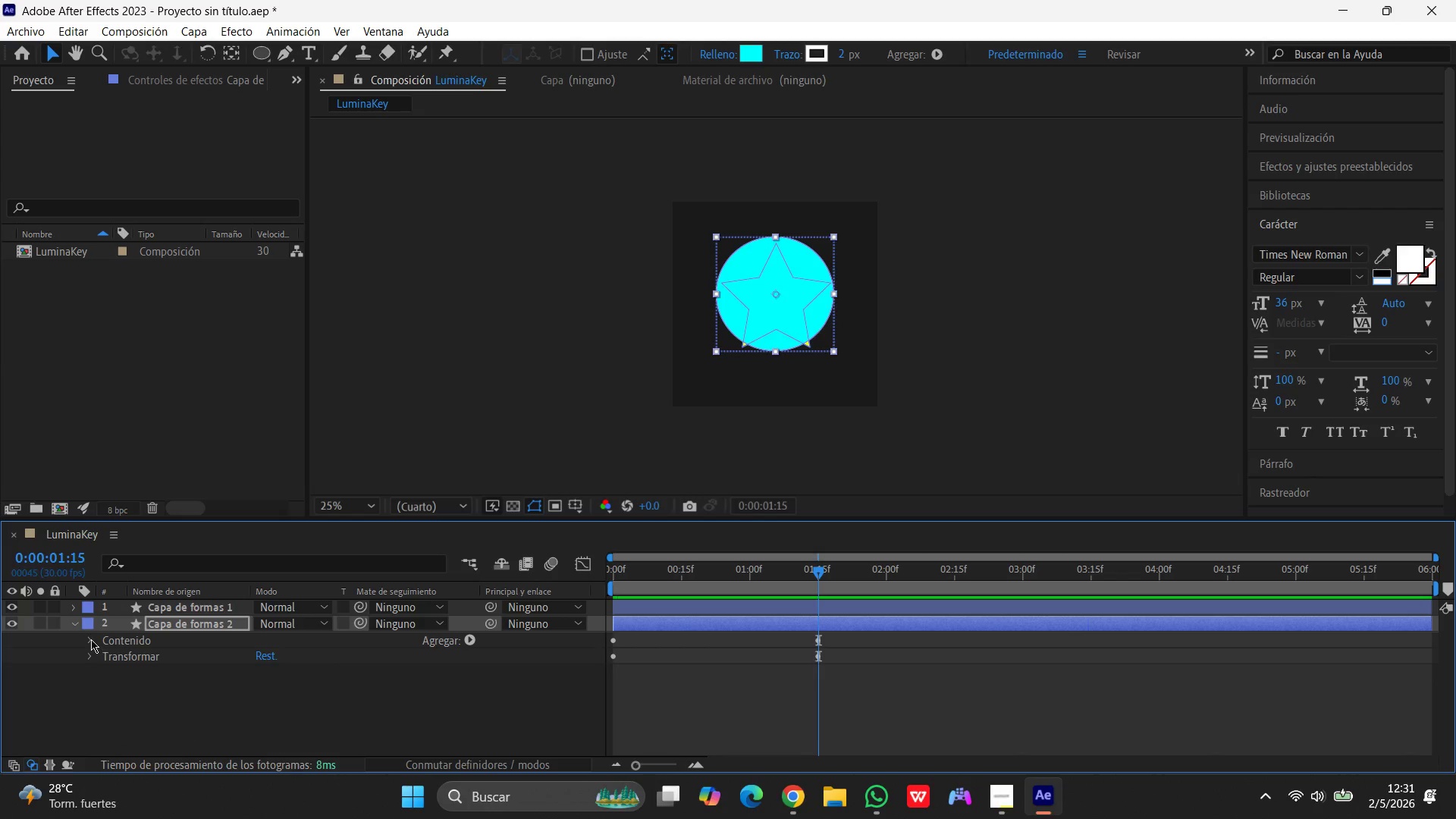 
left_click([91, 639])
 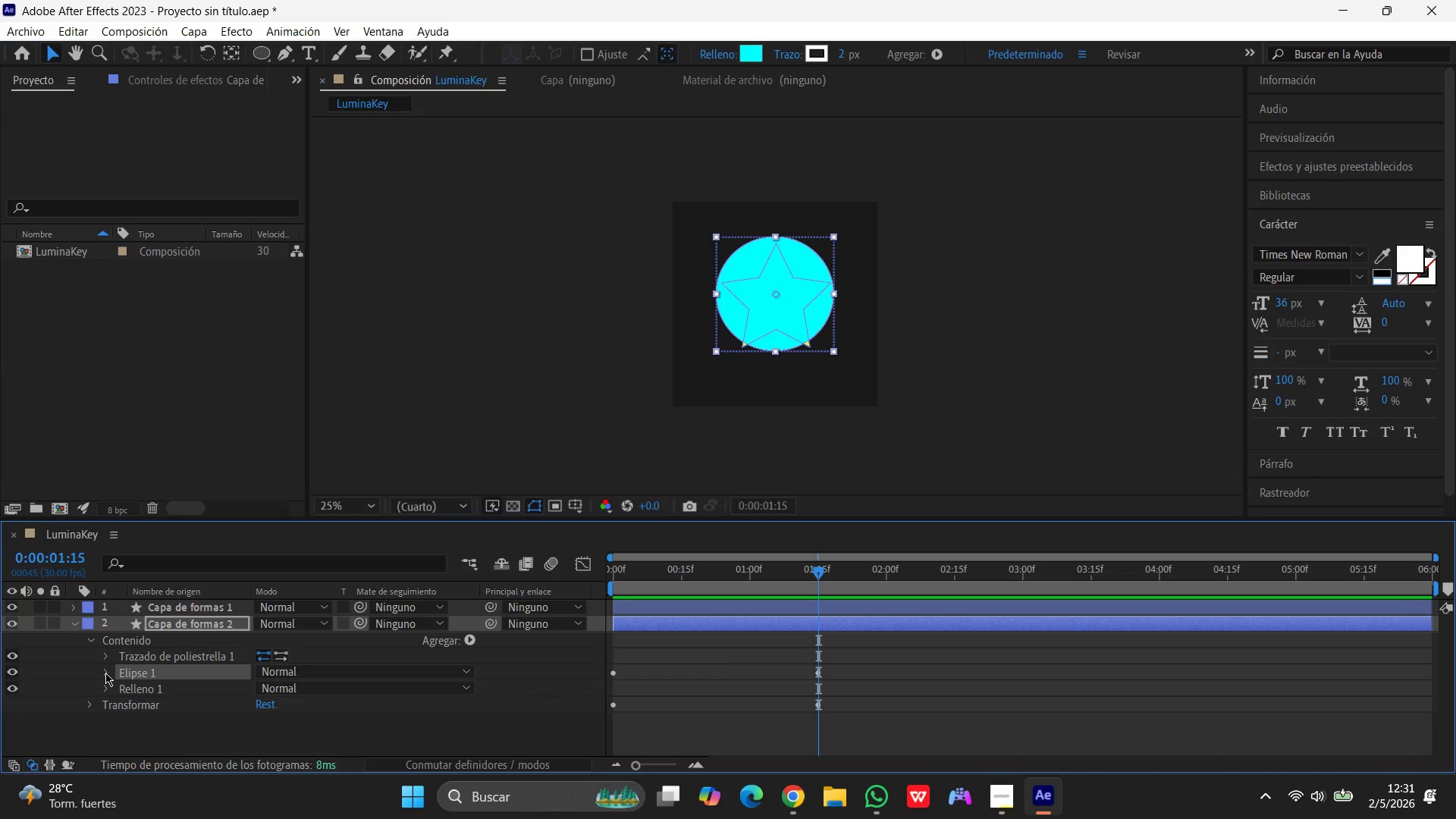 
left_click([105, 656])
 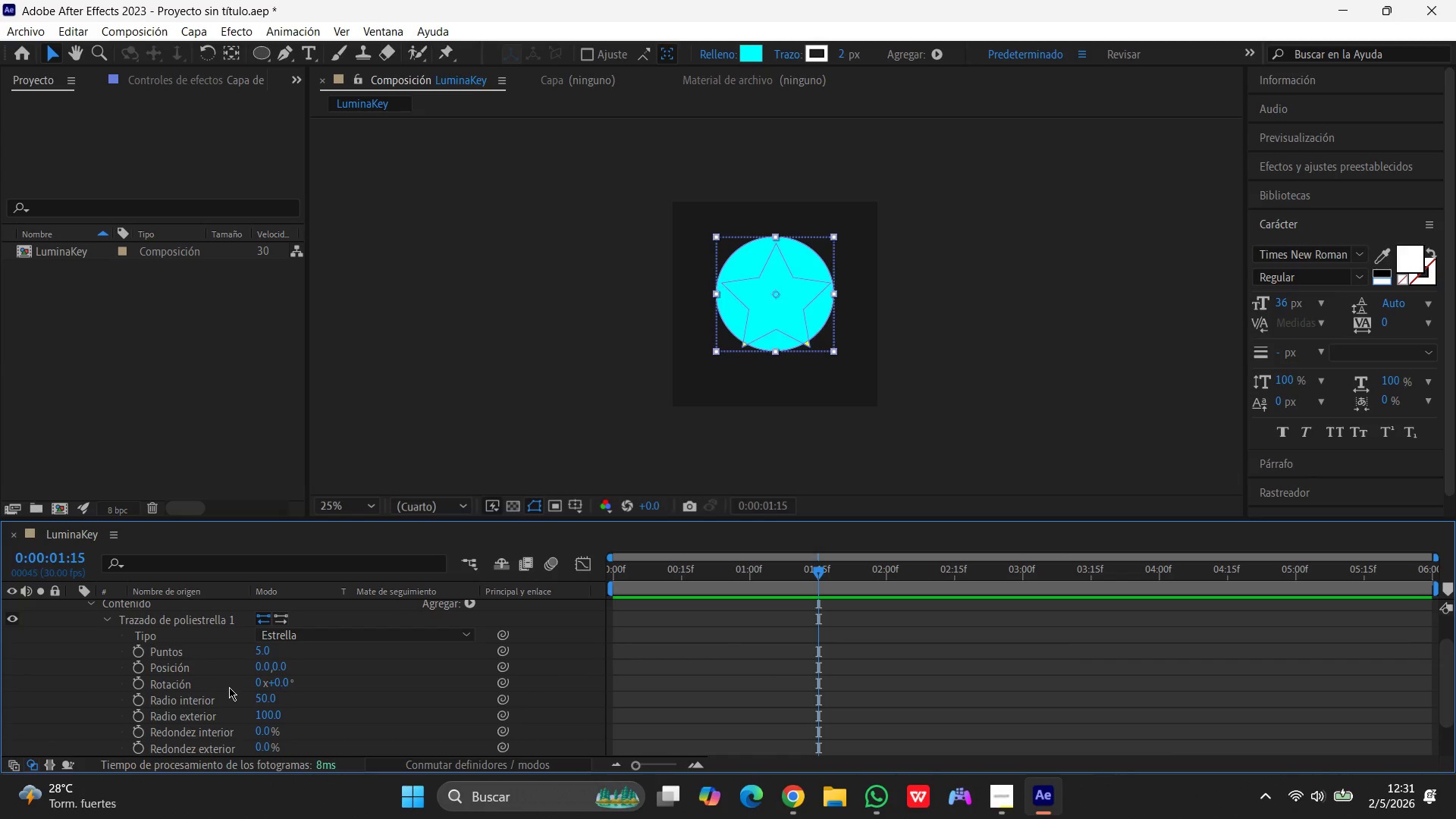 
scroll: coordinate [229, 687], scroll_direction: down, amount: 2.0
 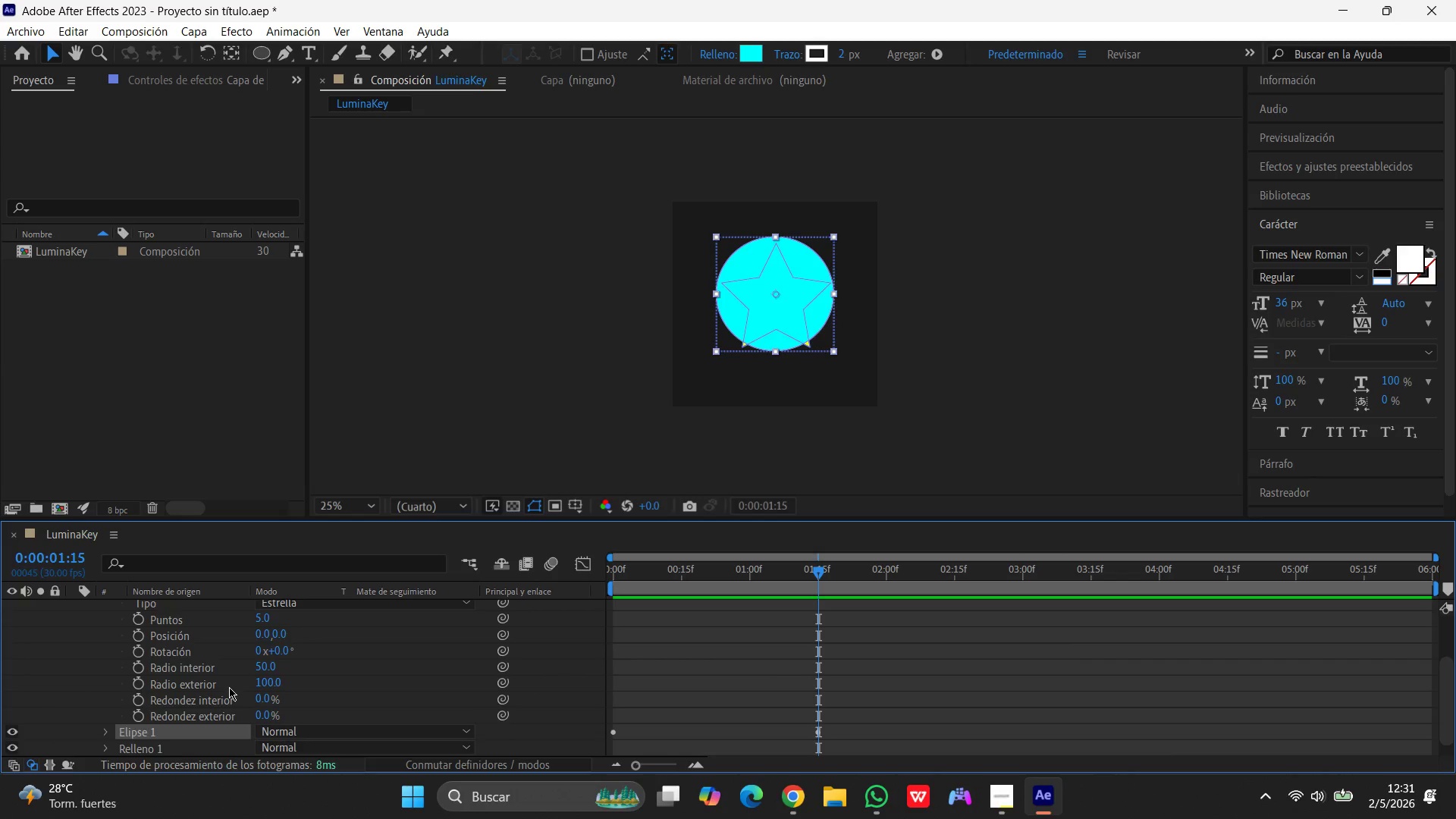 
scroll: coordinate [229, 687], scroll_direction: up, amount: 3.0
 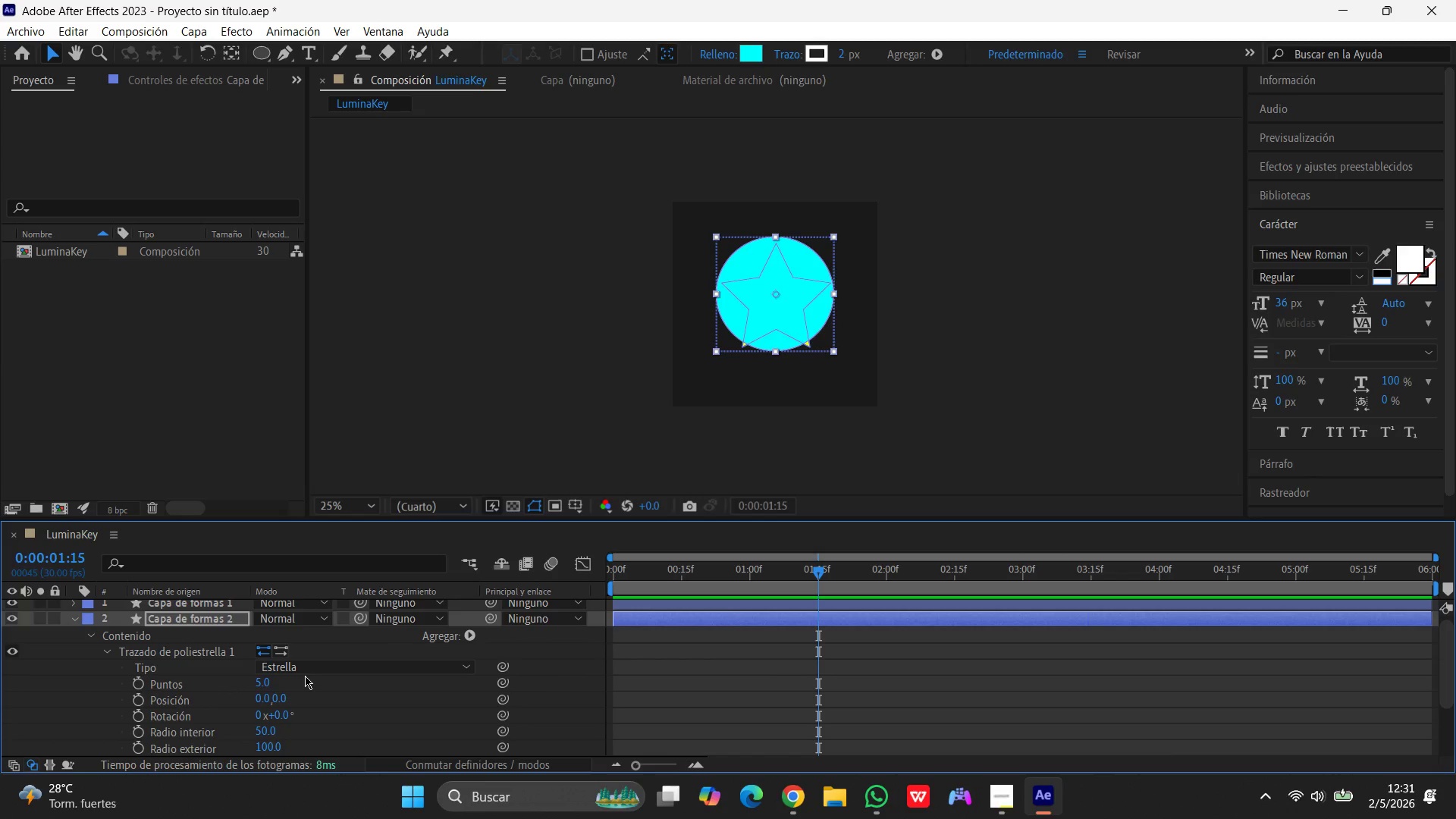 
scroll: coordinate [305, 676], scroll_direction: none, amount: 0.0
 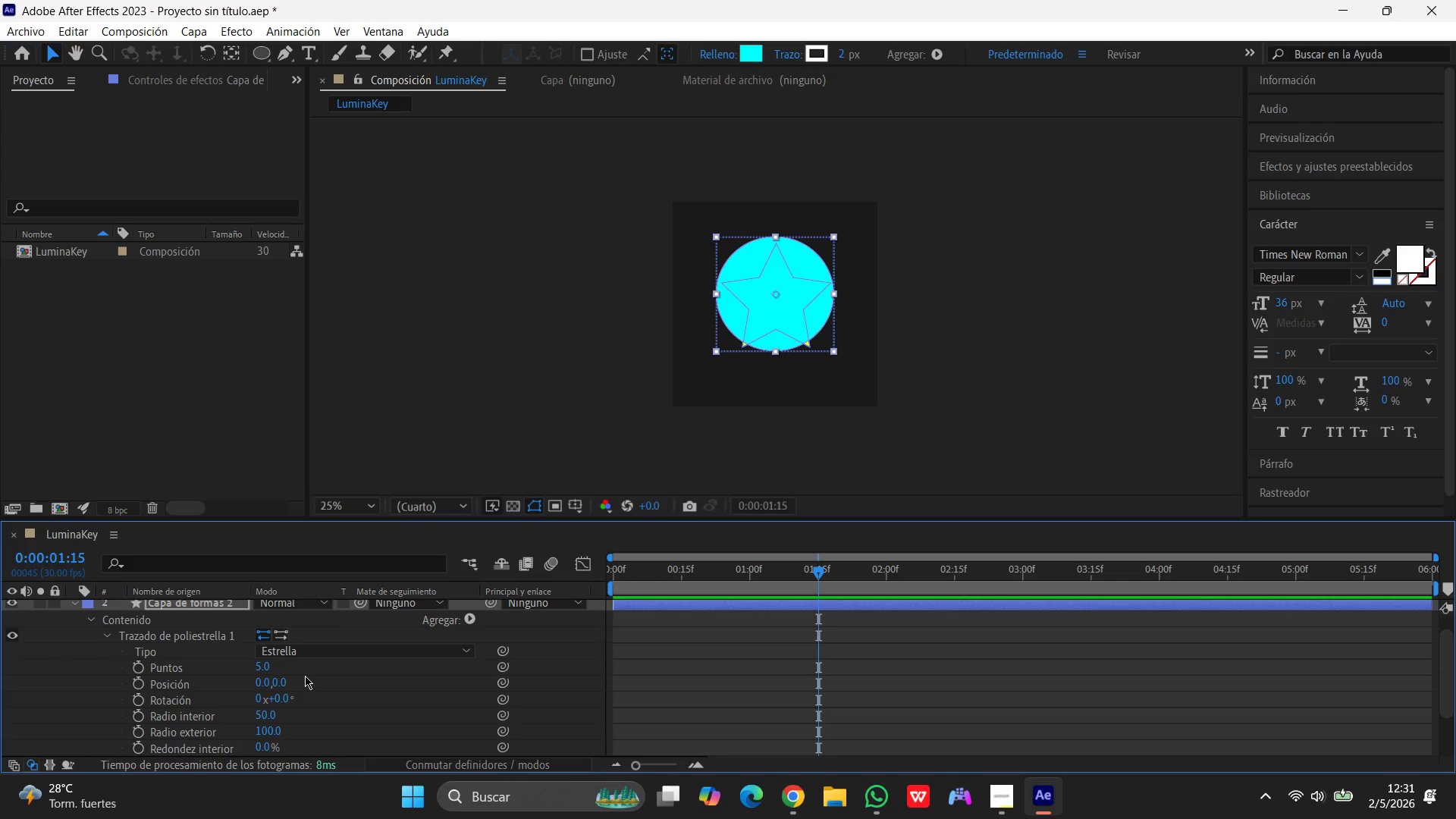 
wait(8.3)
 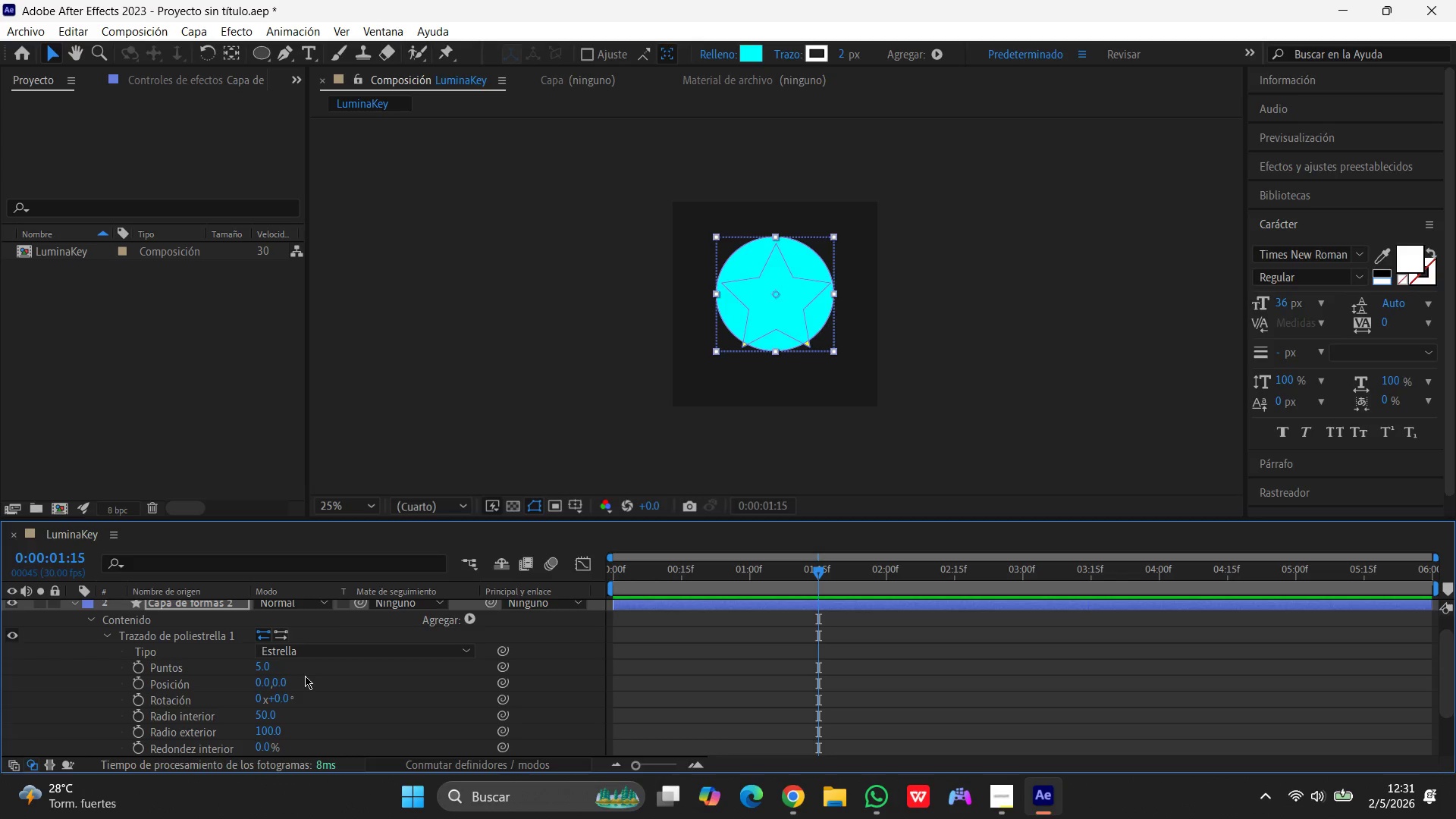 
scroll: coordinate [190, 697], scroll_direction: none, amount: 0.0
 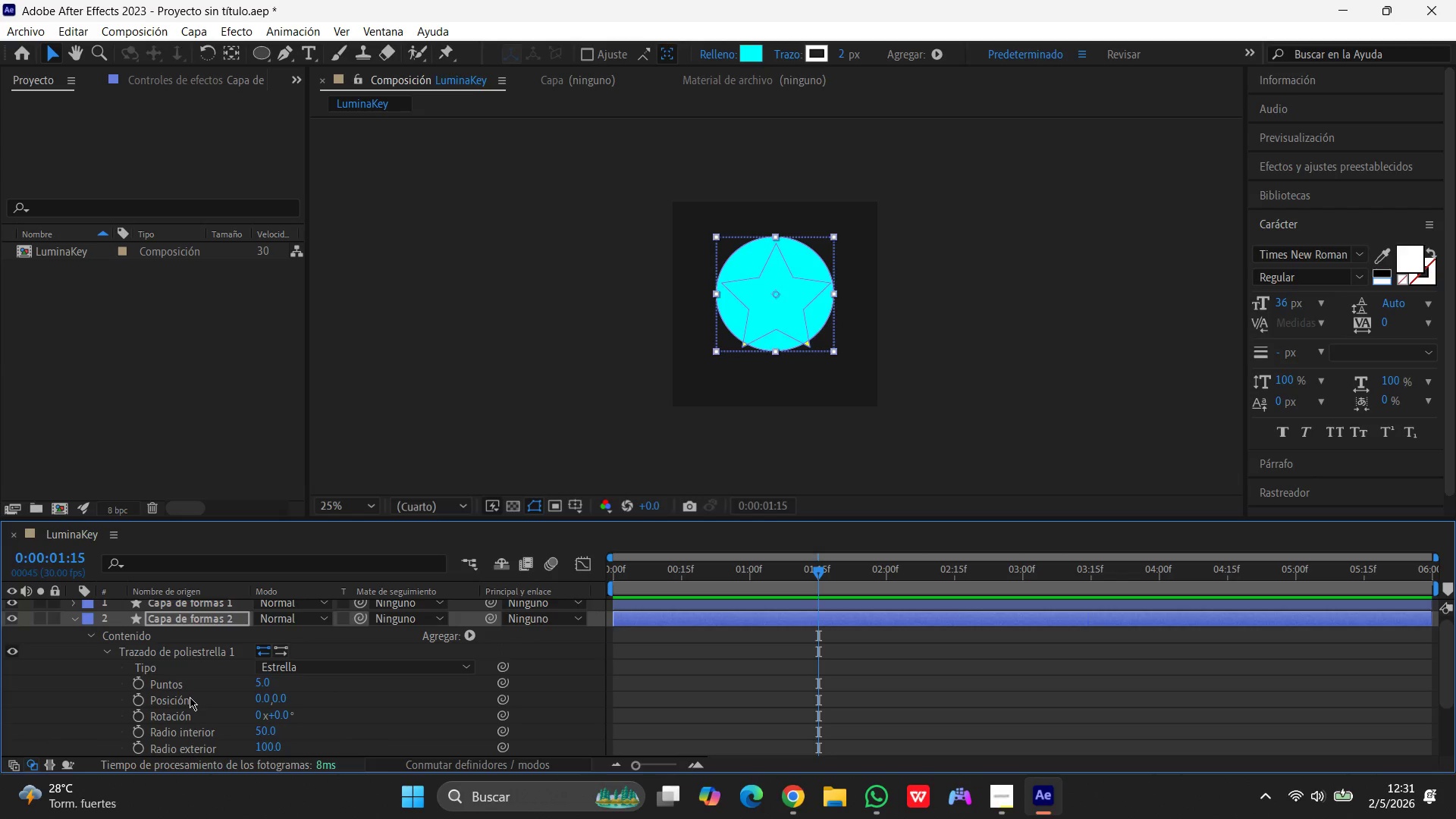 
wait(9.12)
 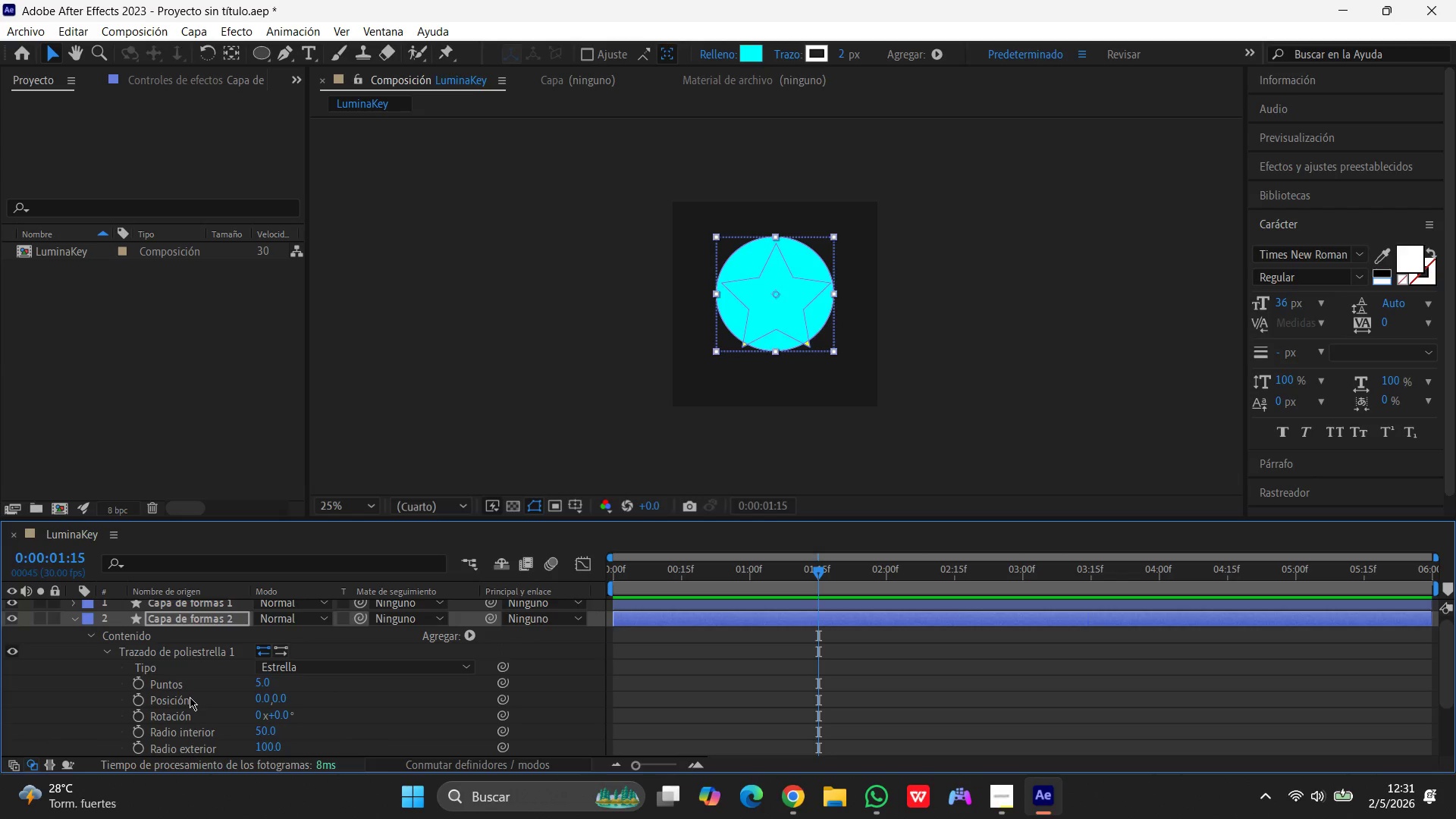 
left_click([169, 647])
 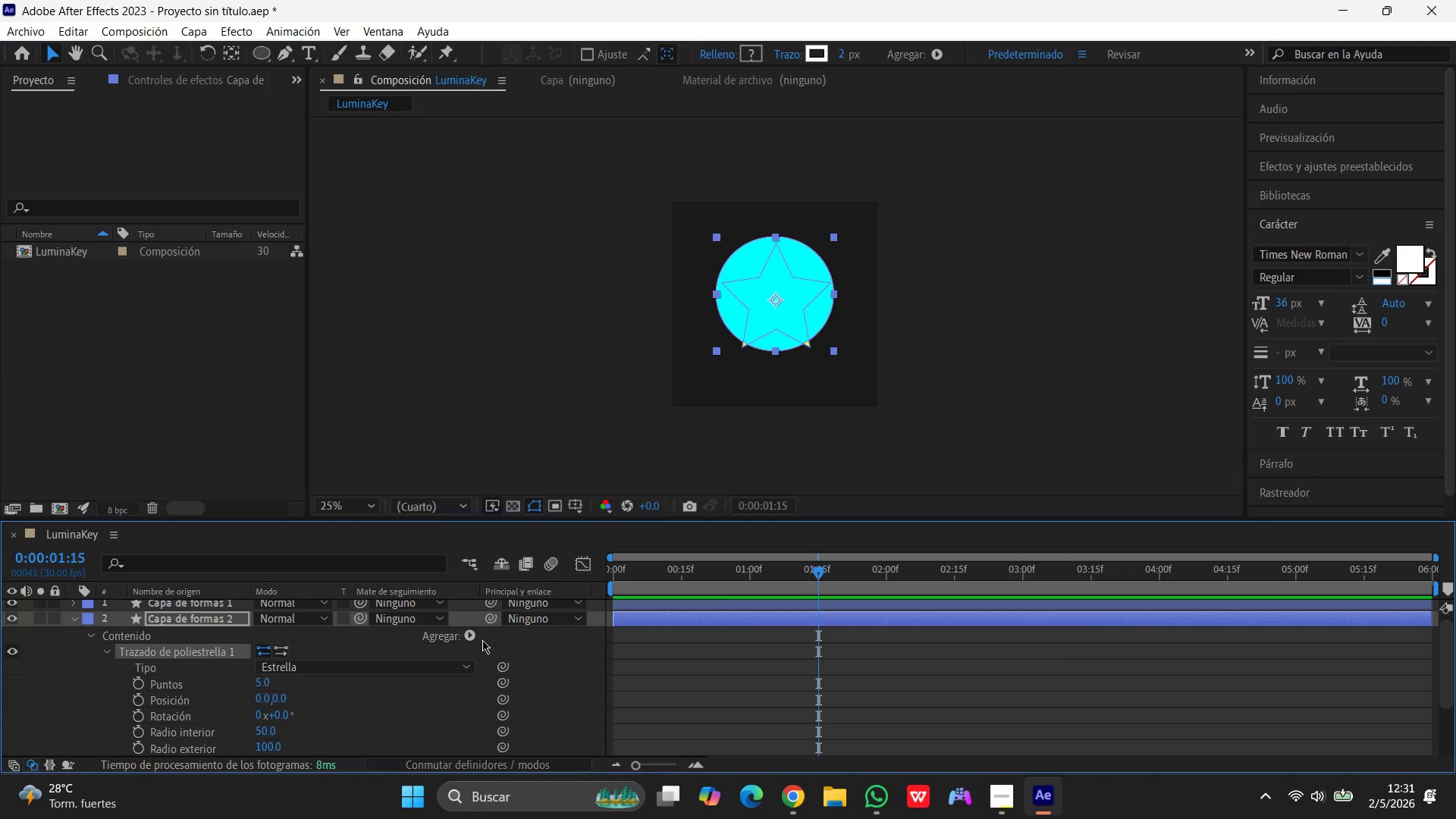 
left_click([471, 638])
 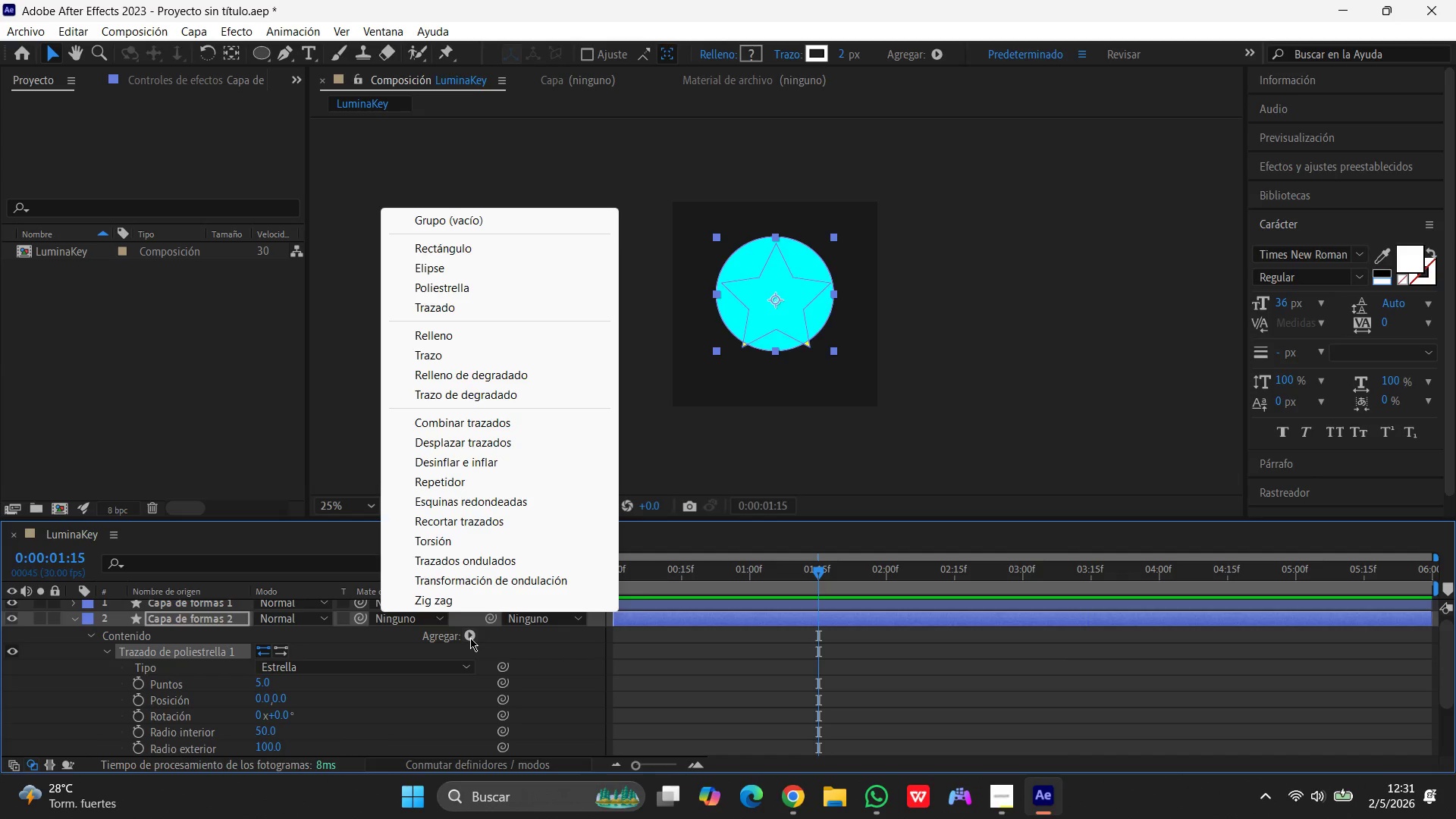 
wait(12.0)
 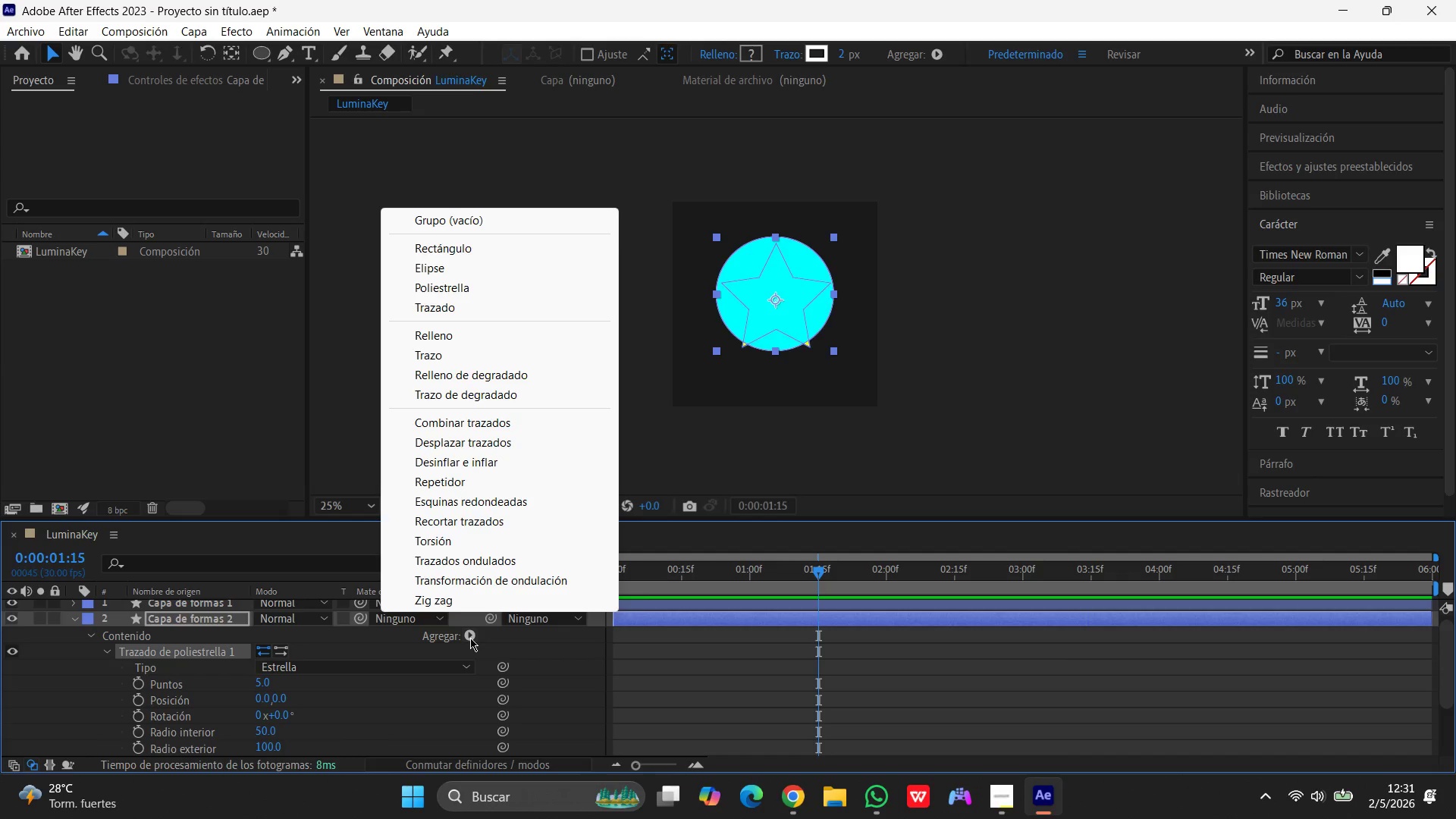 
scroll: coordinate [159, 686], scroll_direction: down, amount: 1.0
 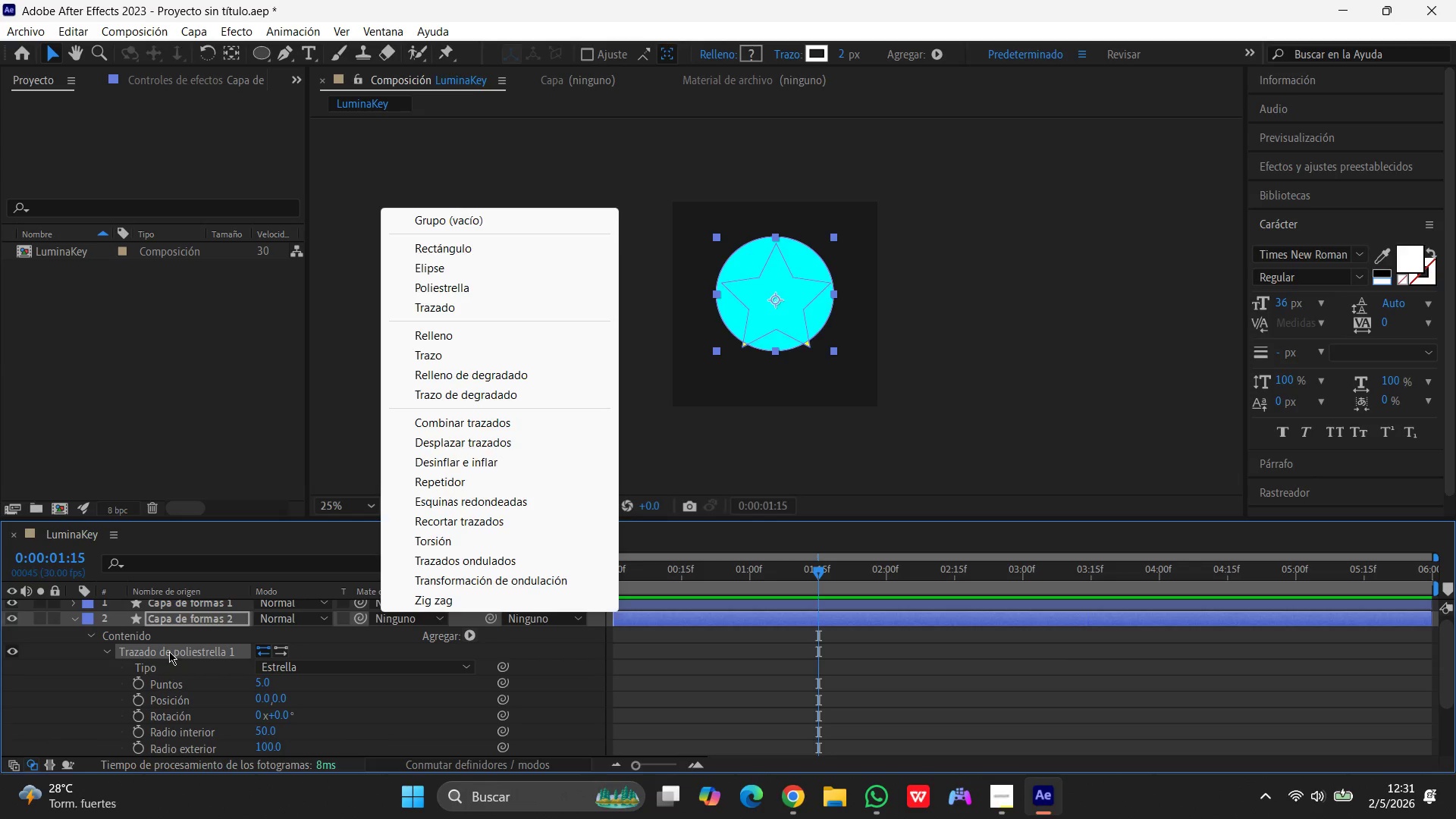 
left_click([169, 651])
 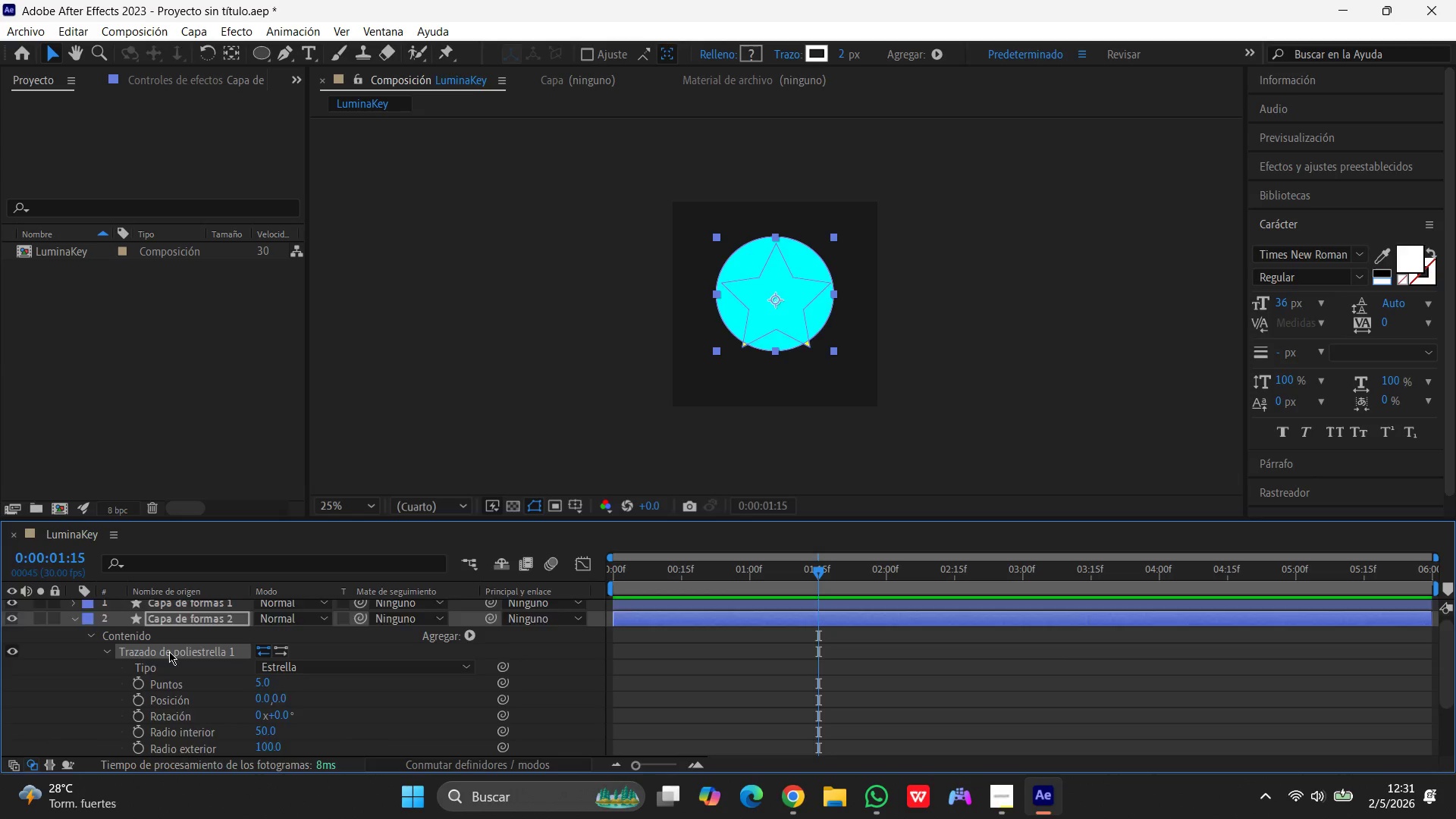 
scroll: coordinate [169, 651], scroll_direction: down, amount: 5.0
 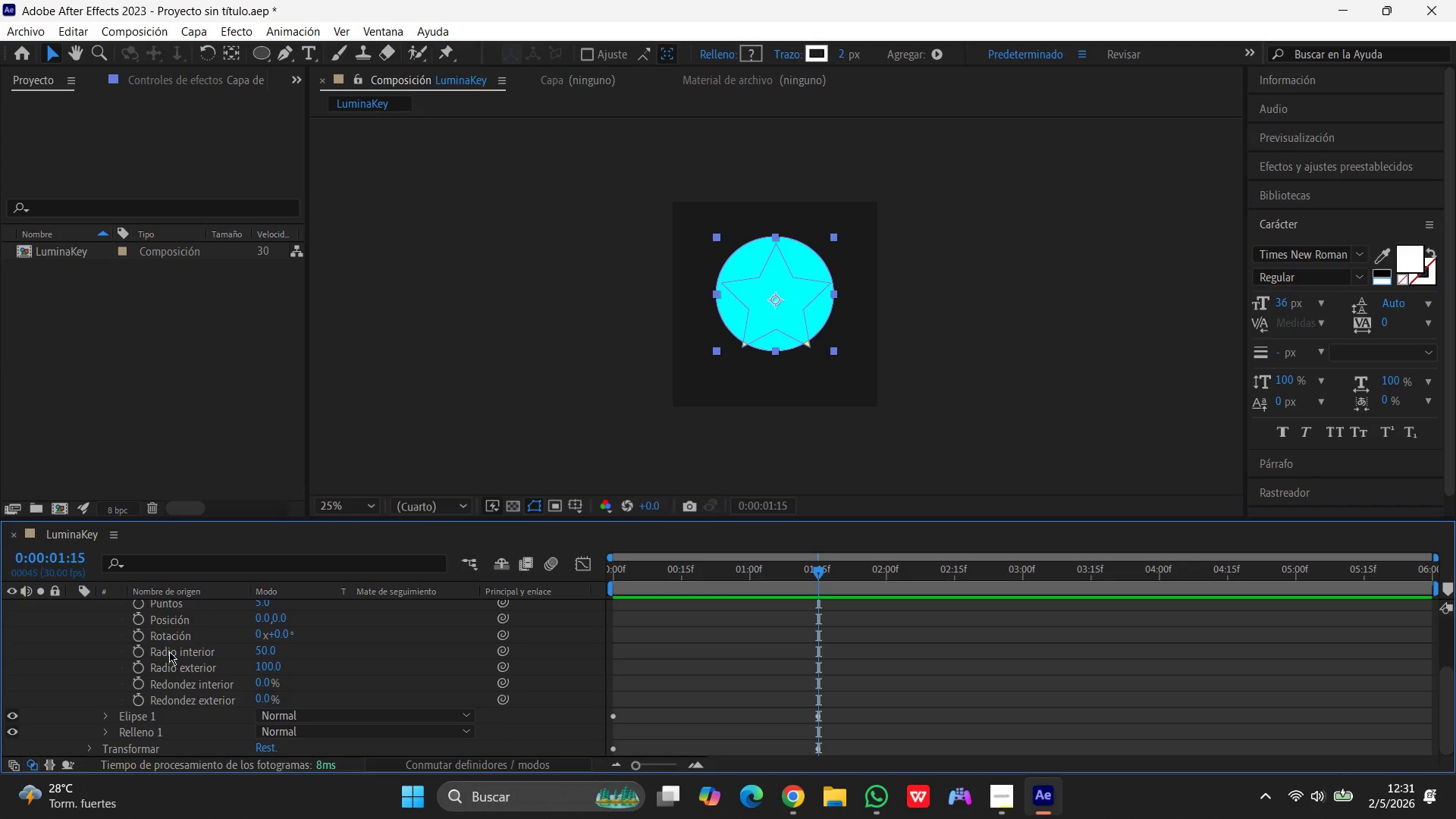 
right_click([168, 651])
 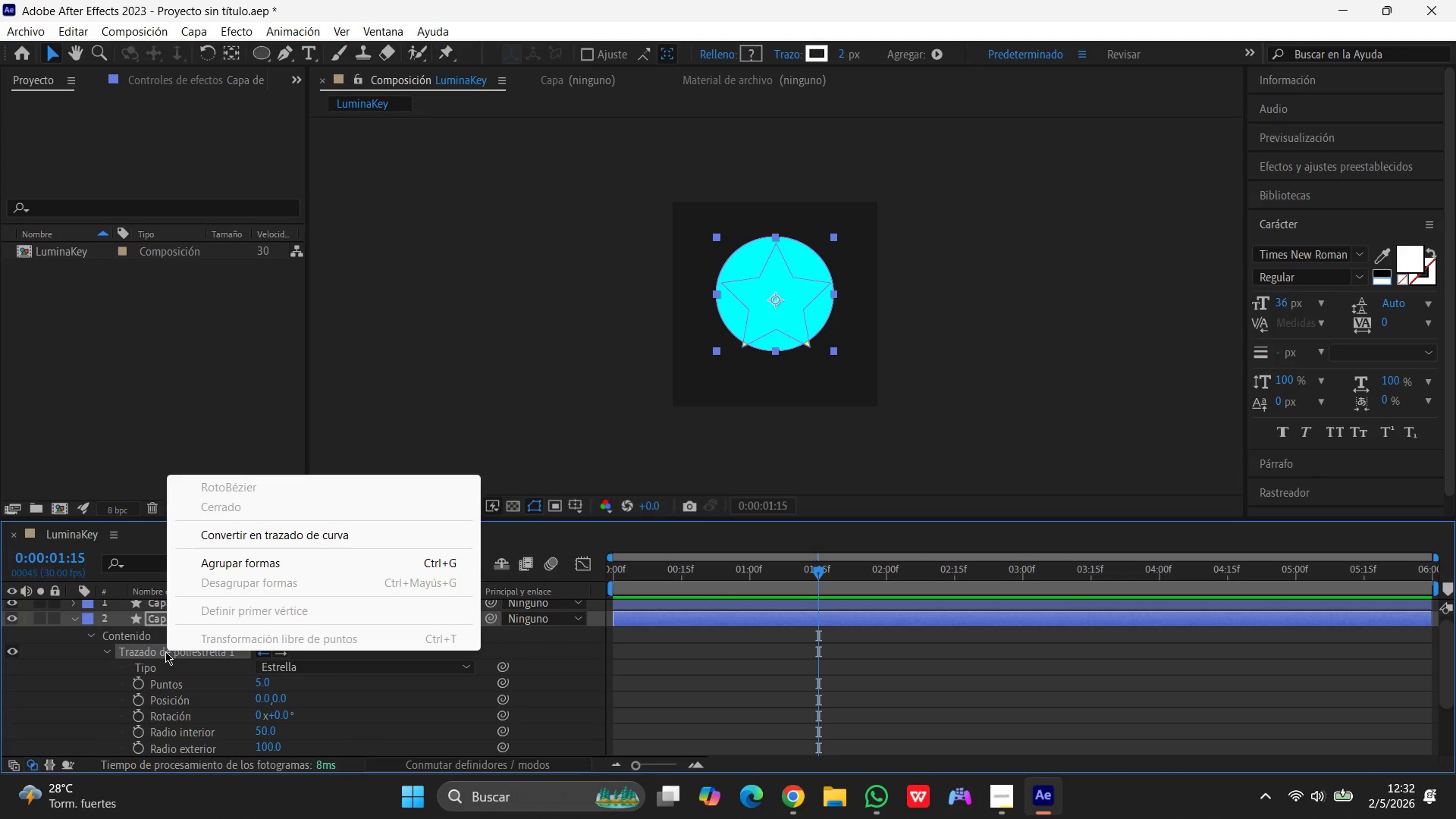 
scroll: coordinate [169, 651], scroll_direction: up, amount: 4.0
 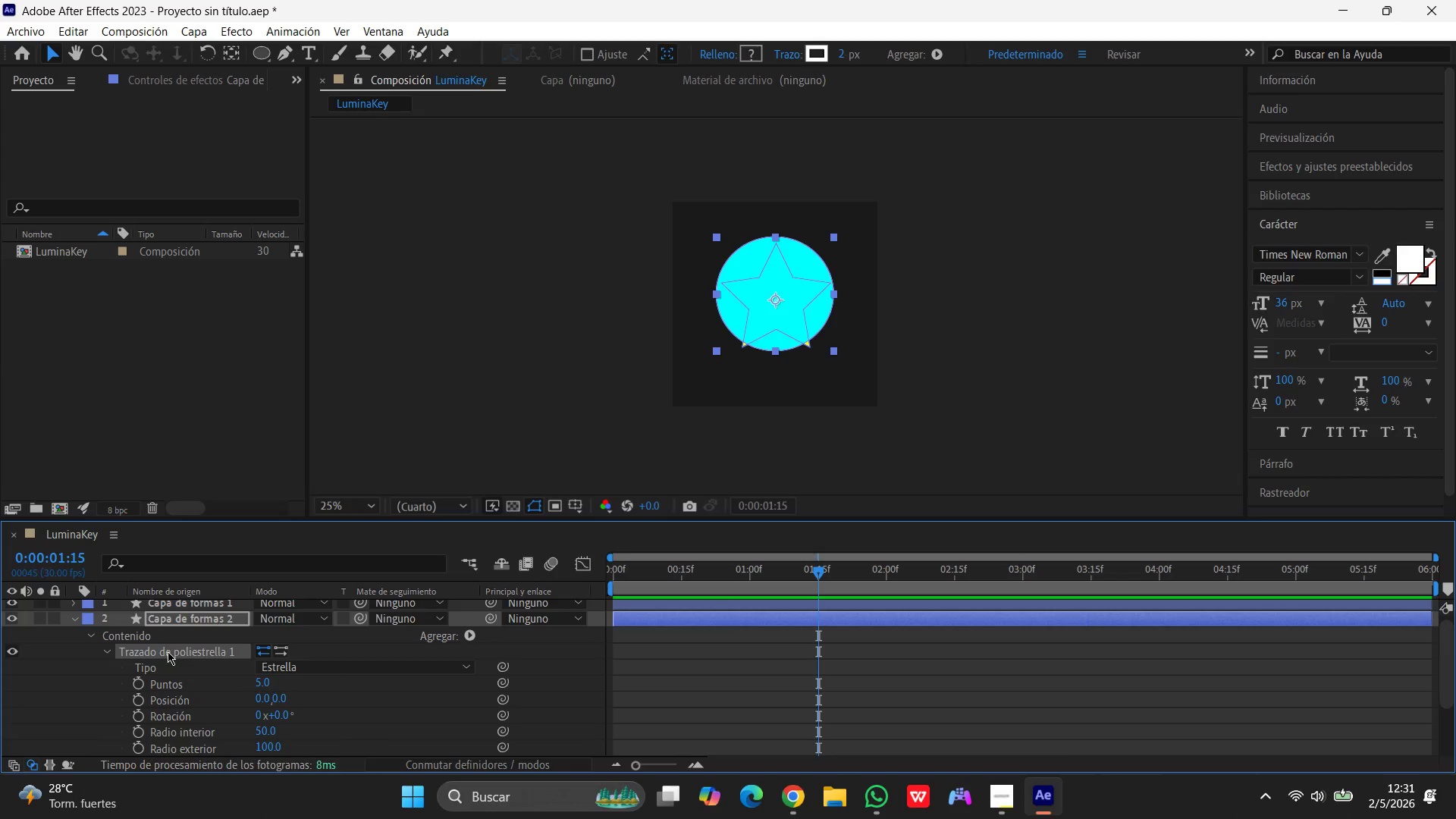 
left_click([150, 654])
 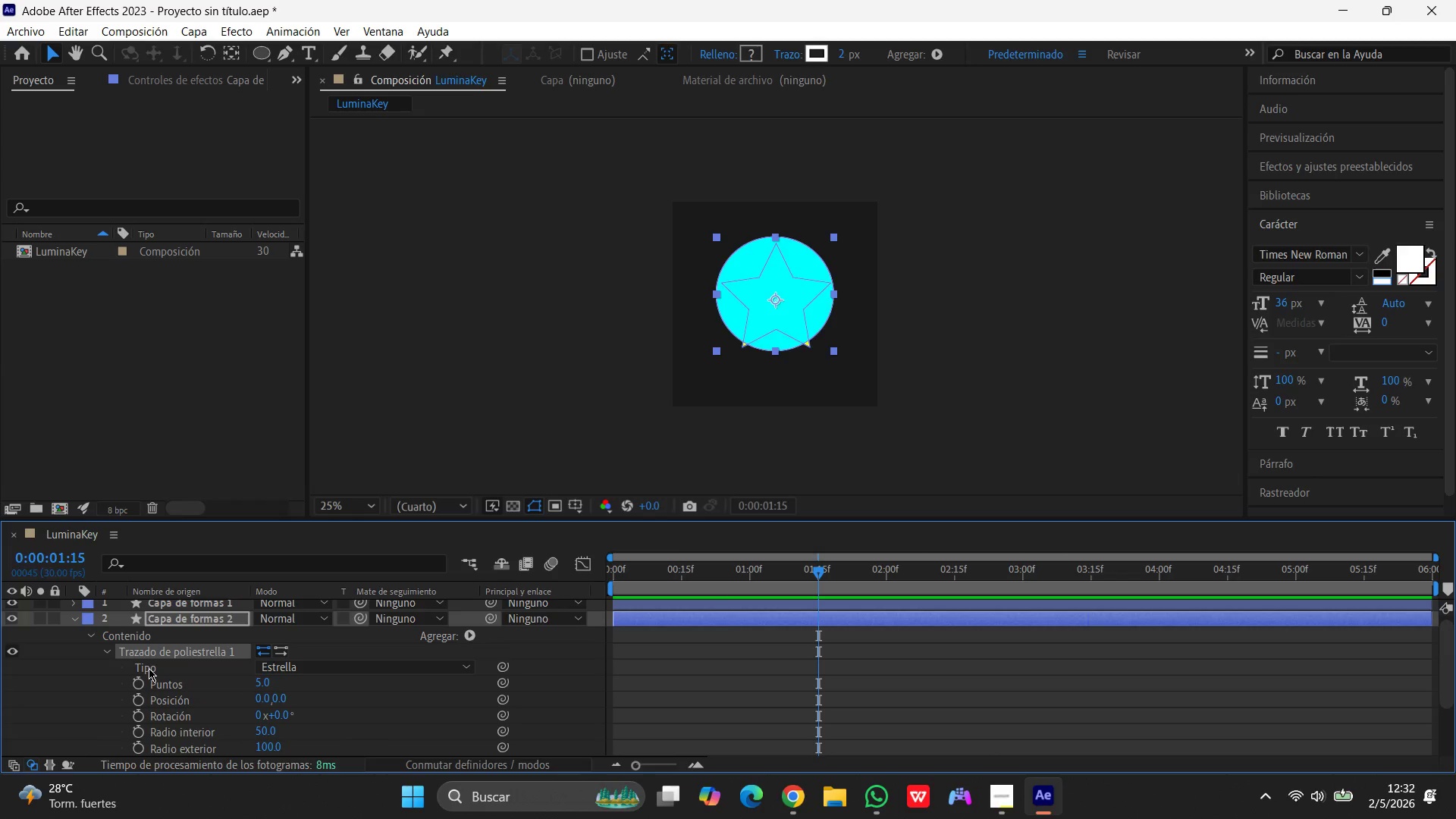 
left_click([149, 668])
 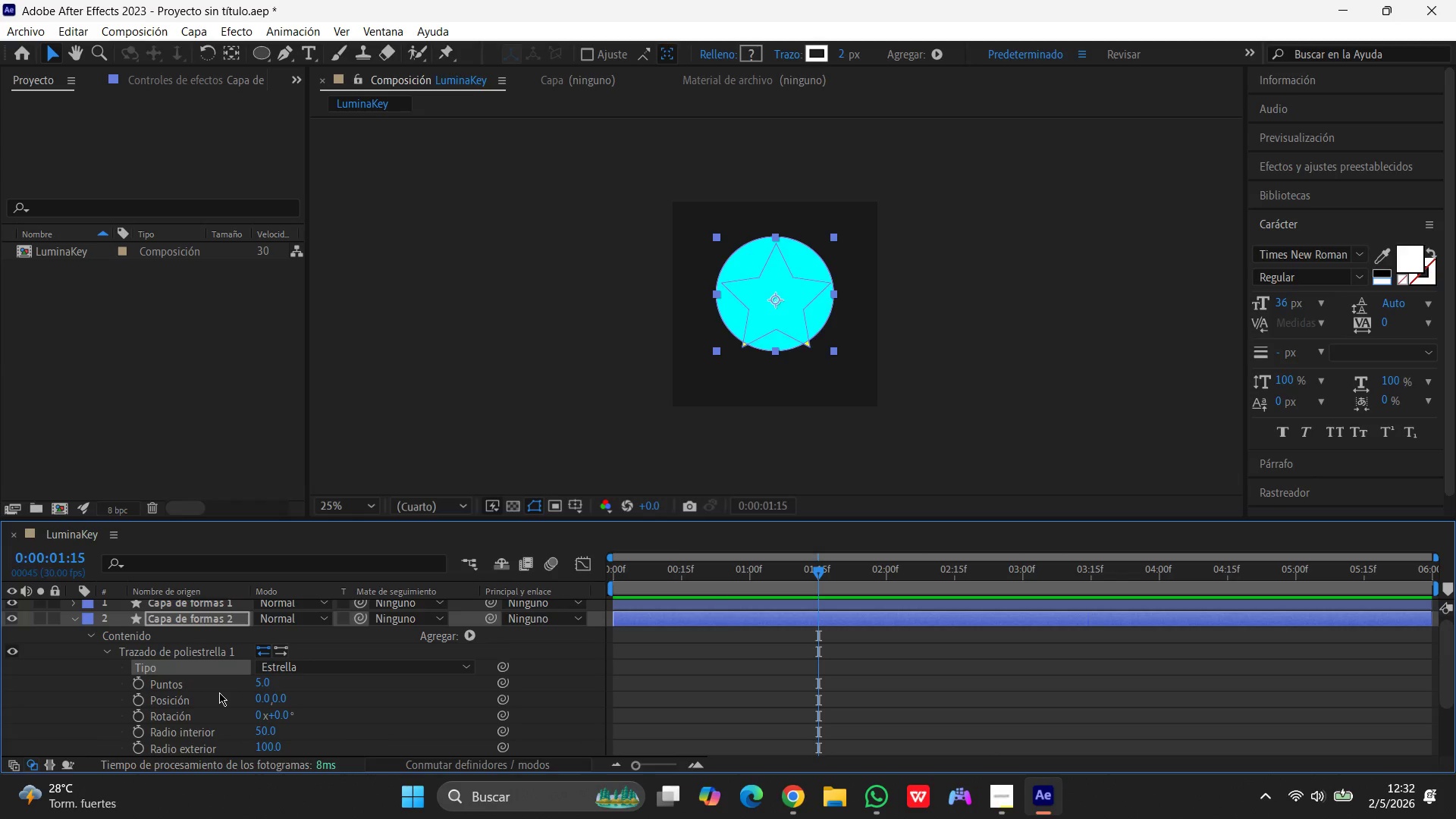 
scroll: coordinate [219, 692], scroll_direction: down, amount: 1.0
 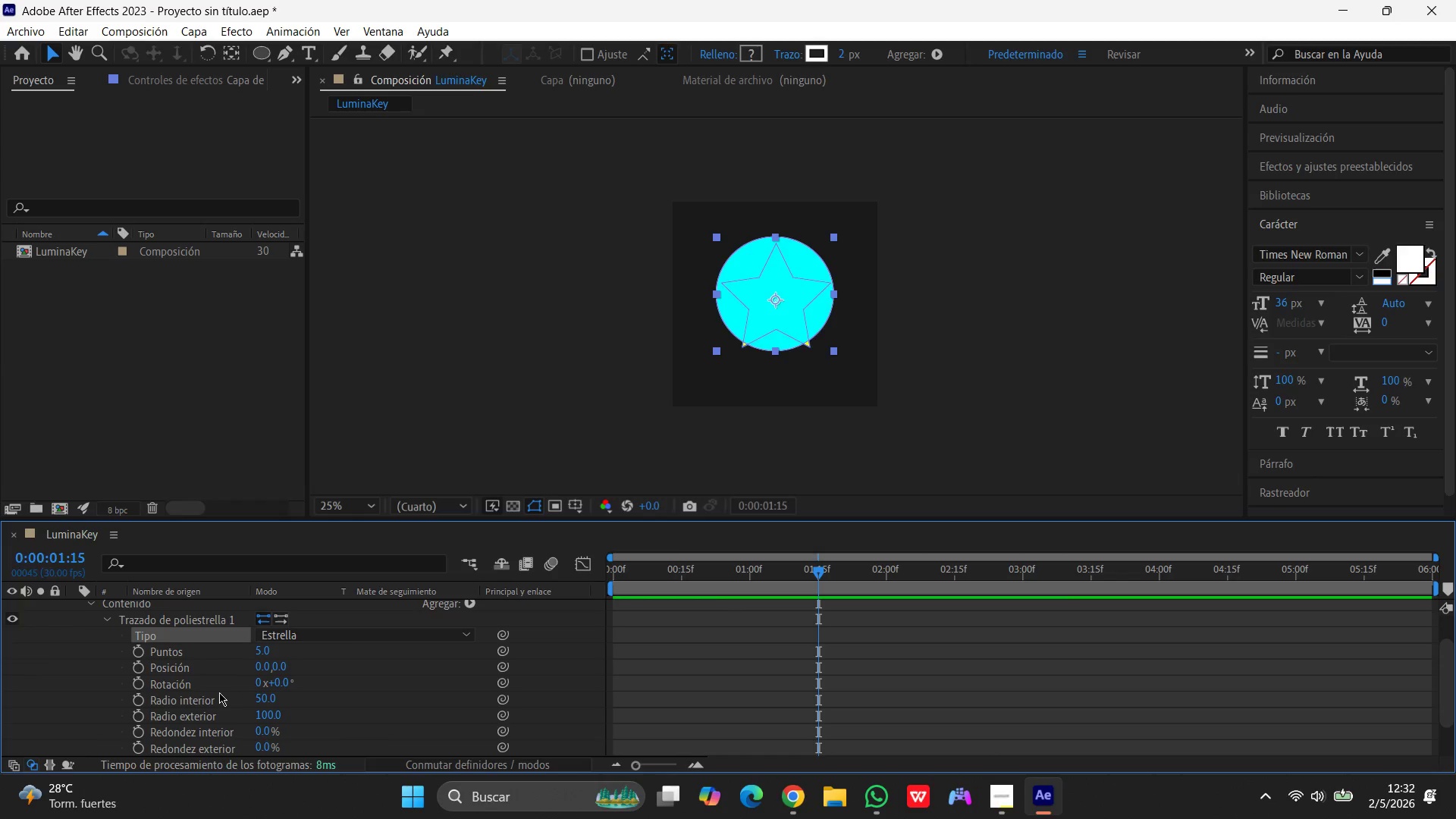 
wait(8.84)
 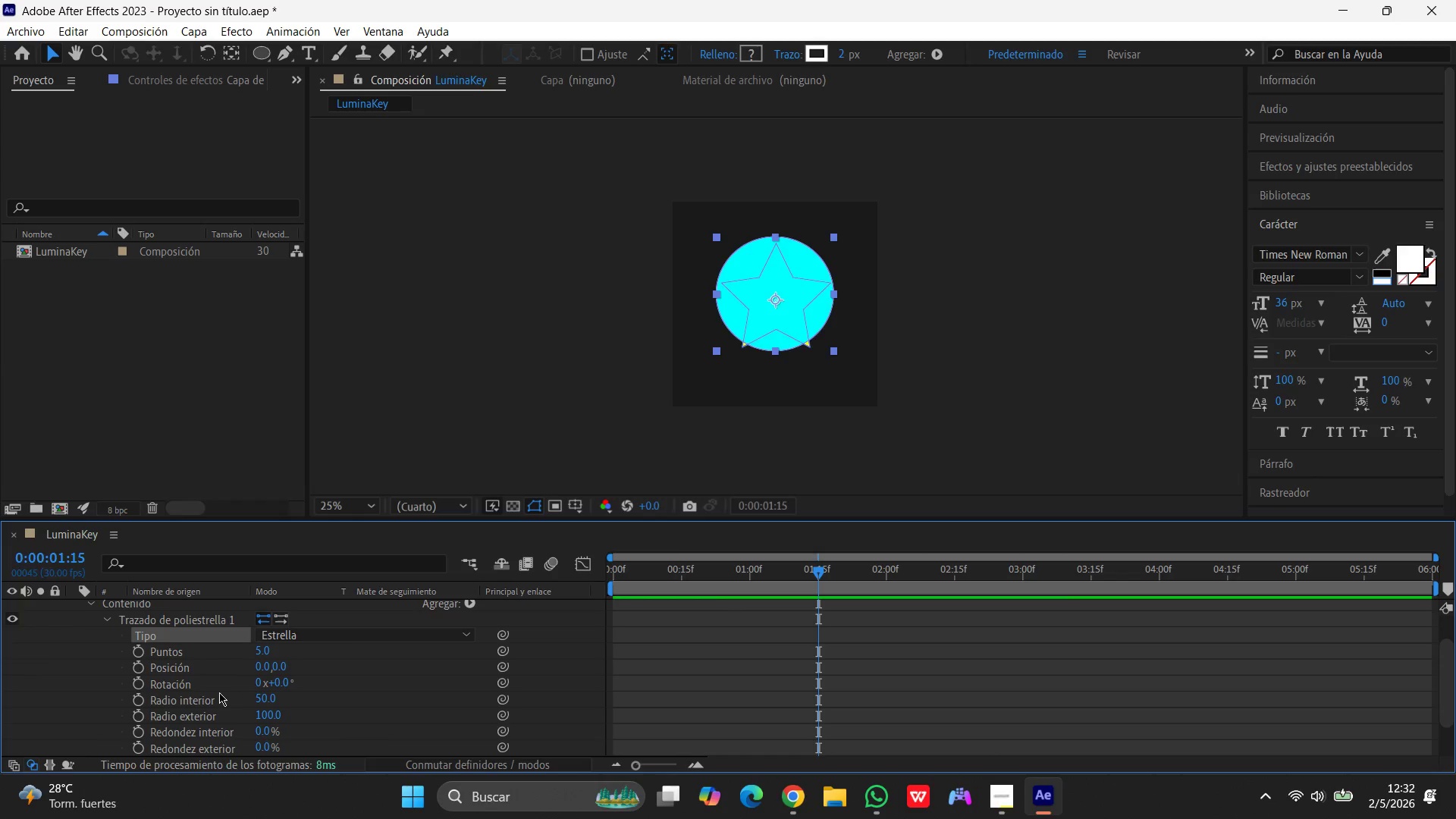 
left_click([103, 657])
 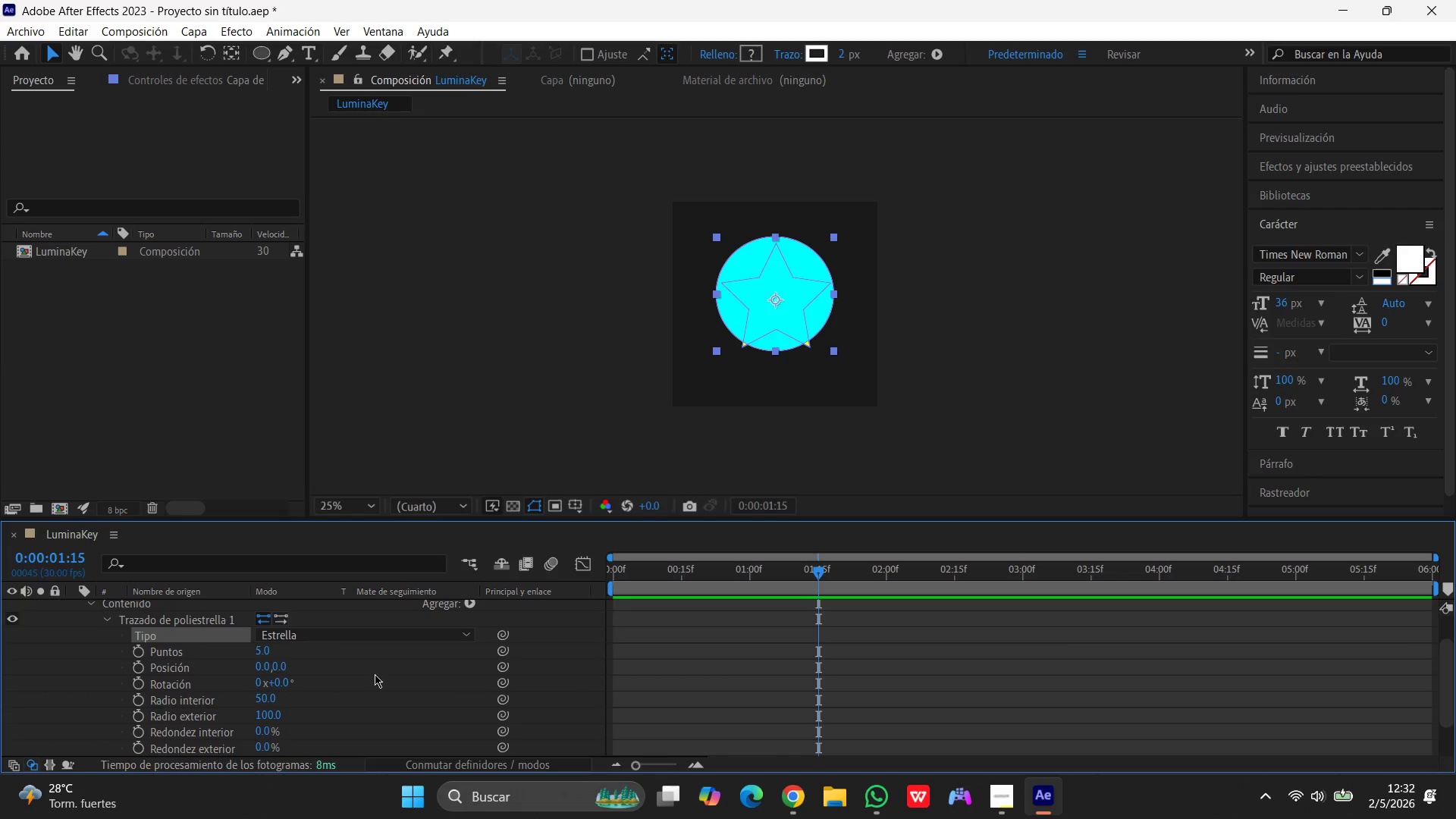 
scroll: coordinate [477, 676], scroll_direction: up, amount: 1.0
 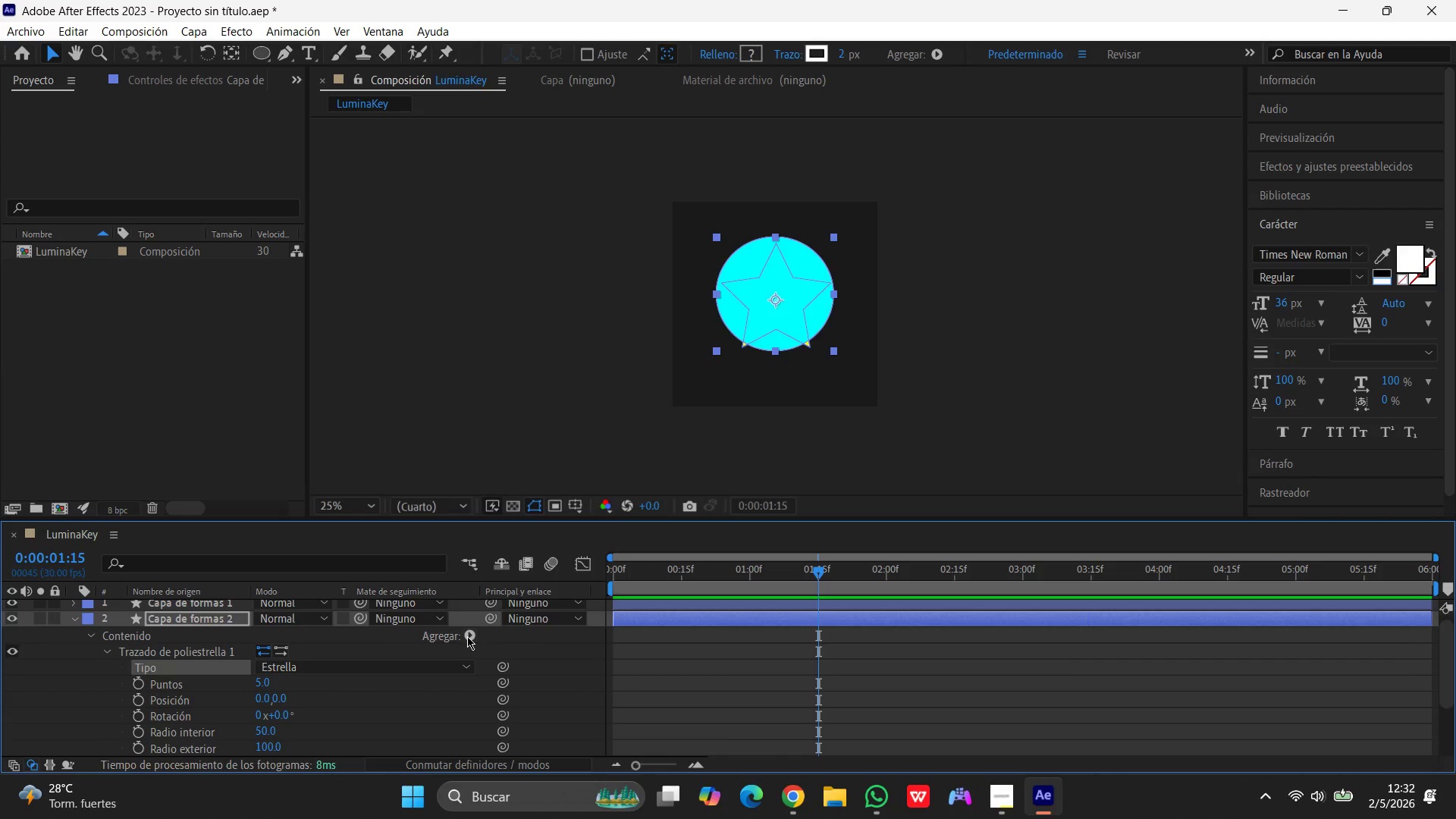 
left_click([467, 636])
 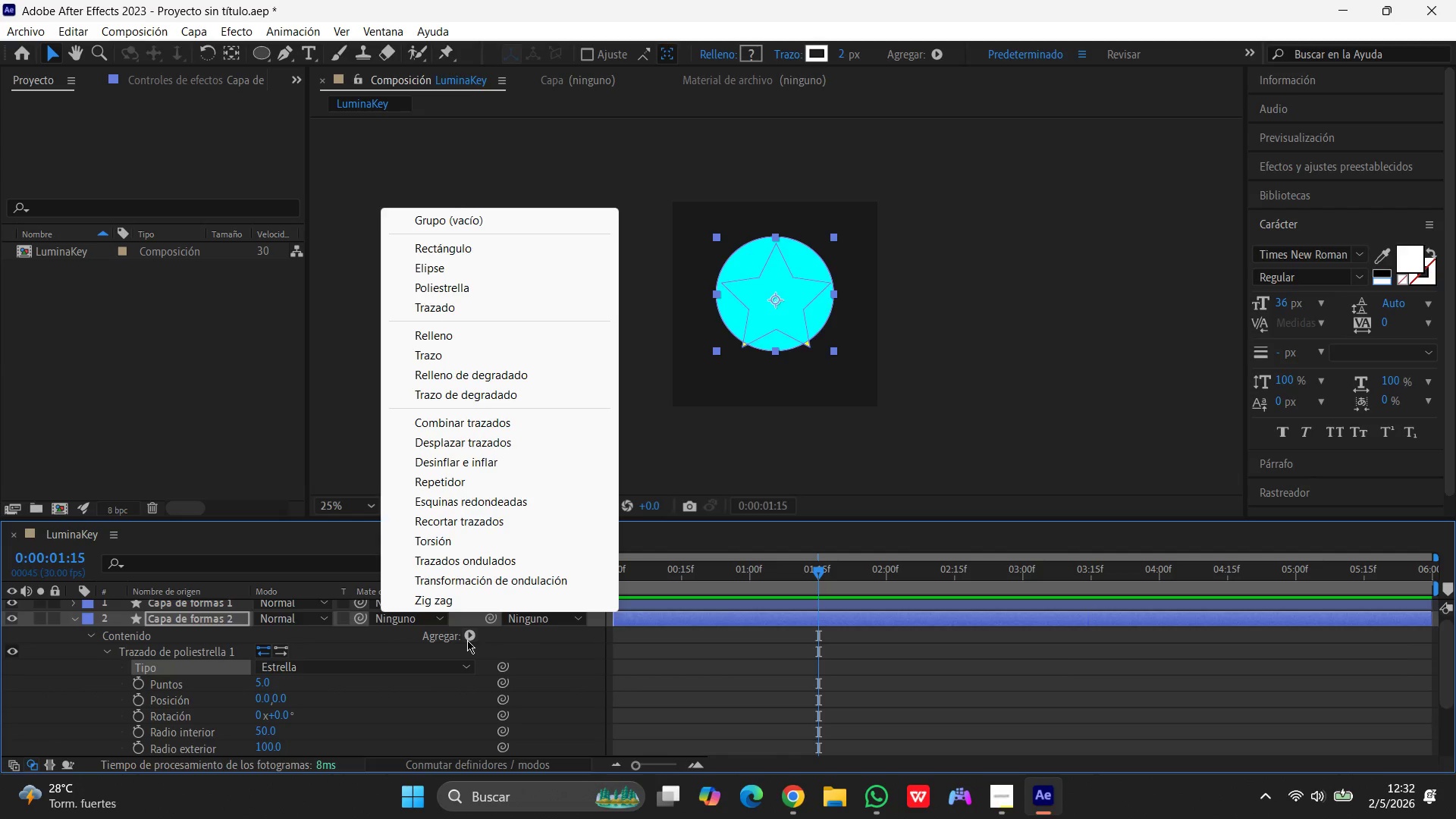 
left_click([443, 334])
 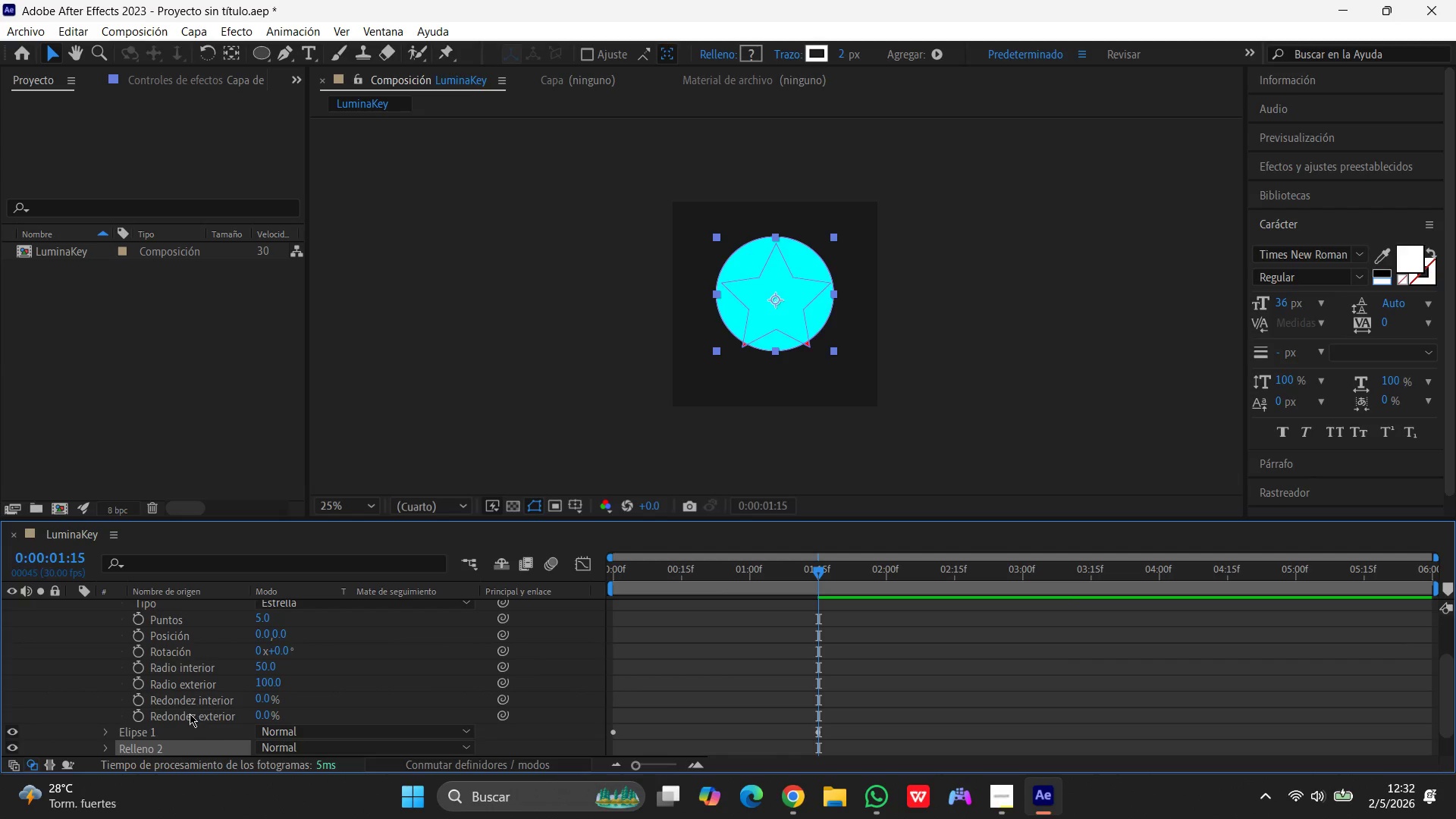 
scroll: coordinate [248, 673], scroll_direction: down, amount: 4.0
 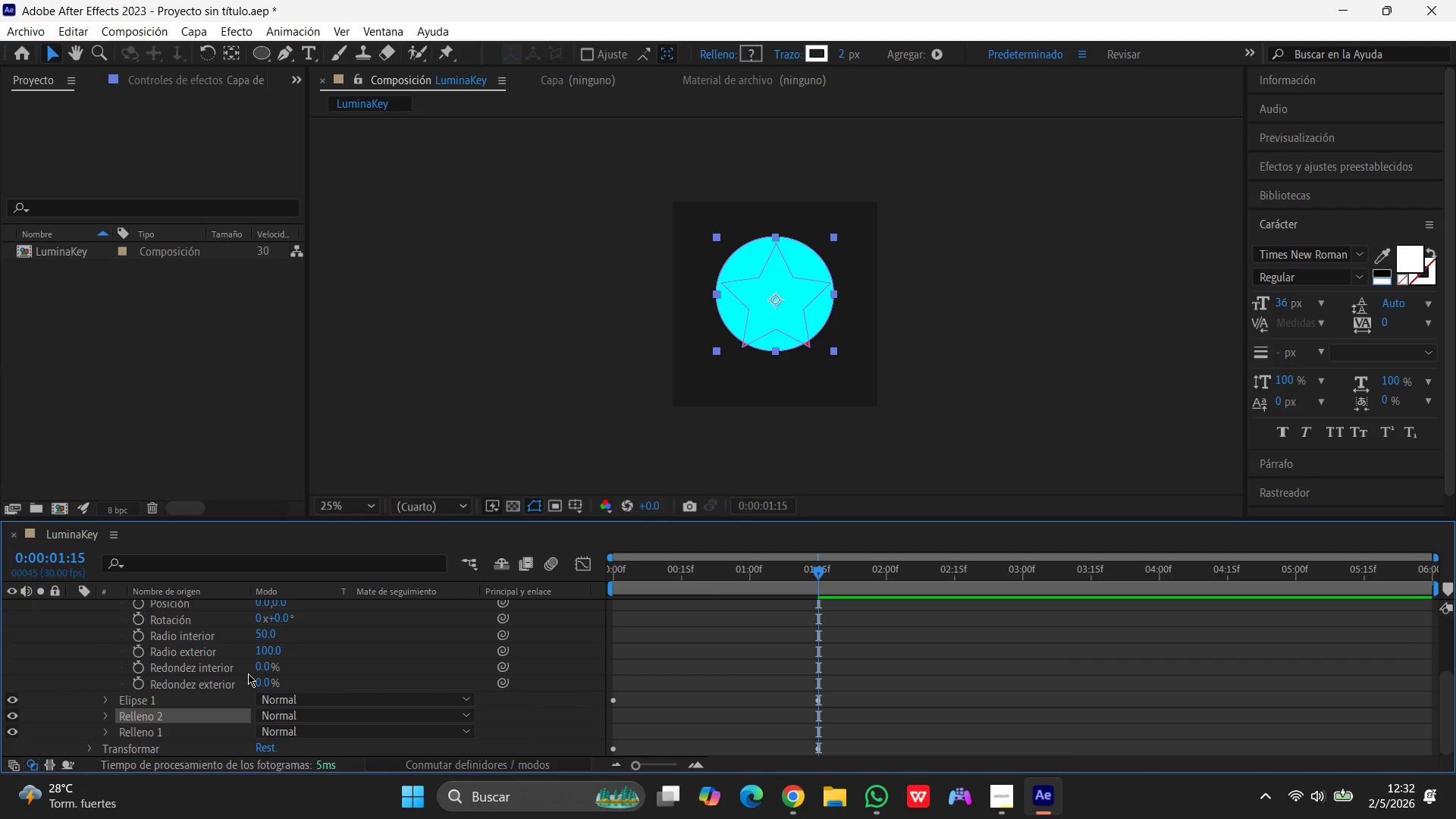 
scroll: coordinate [248, 673], scroll_direction: up, amount: 5.0
 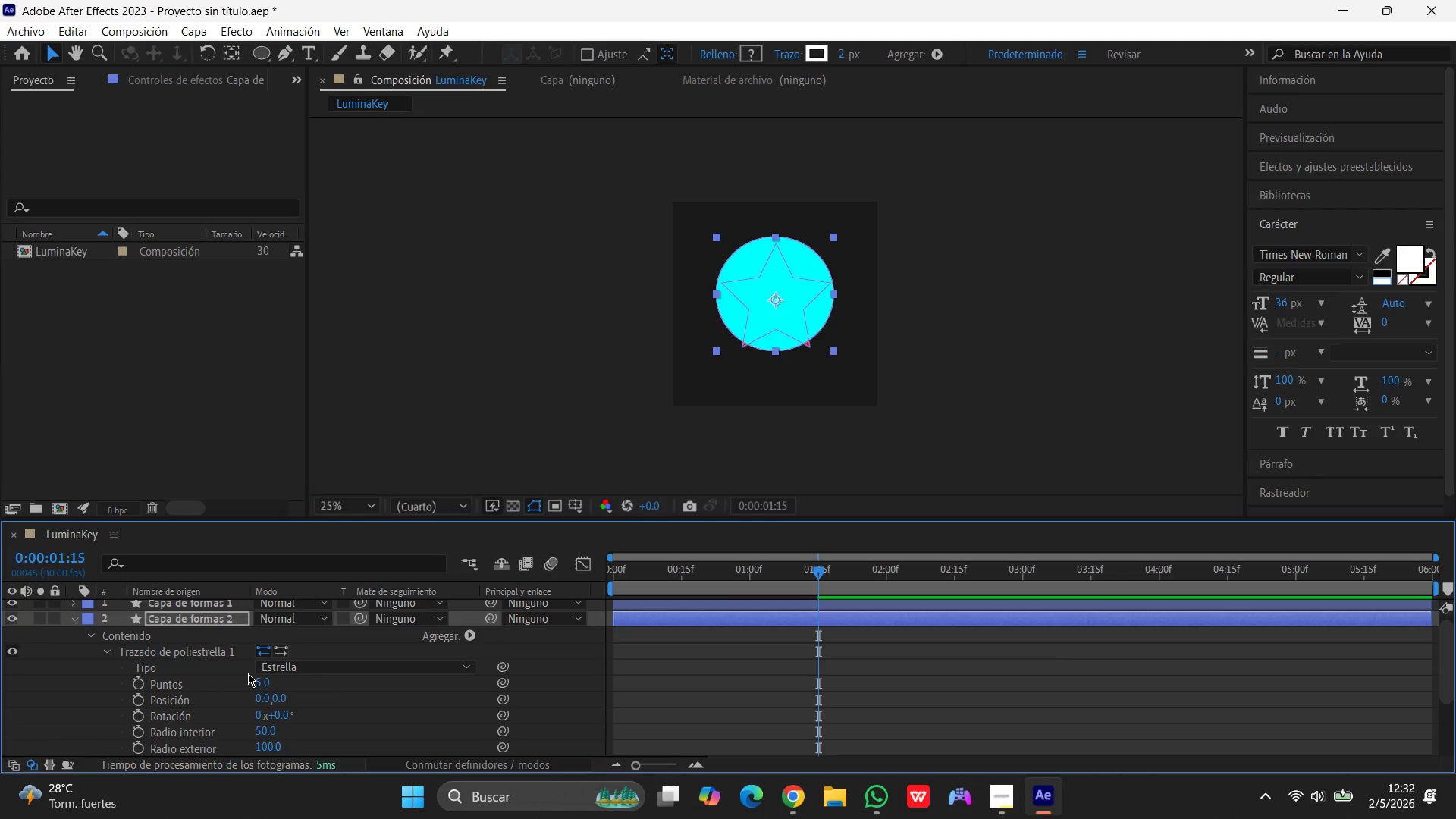 
key(Control+Z)
 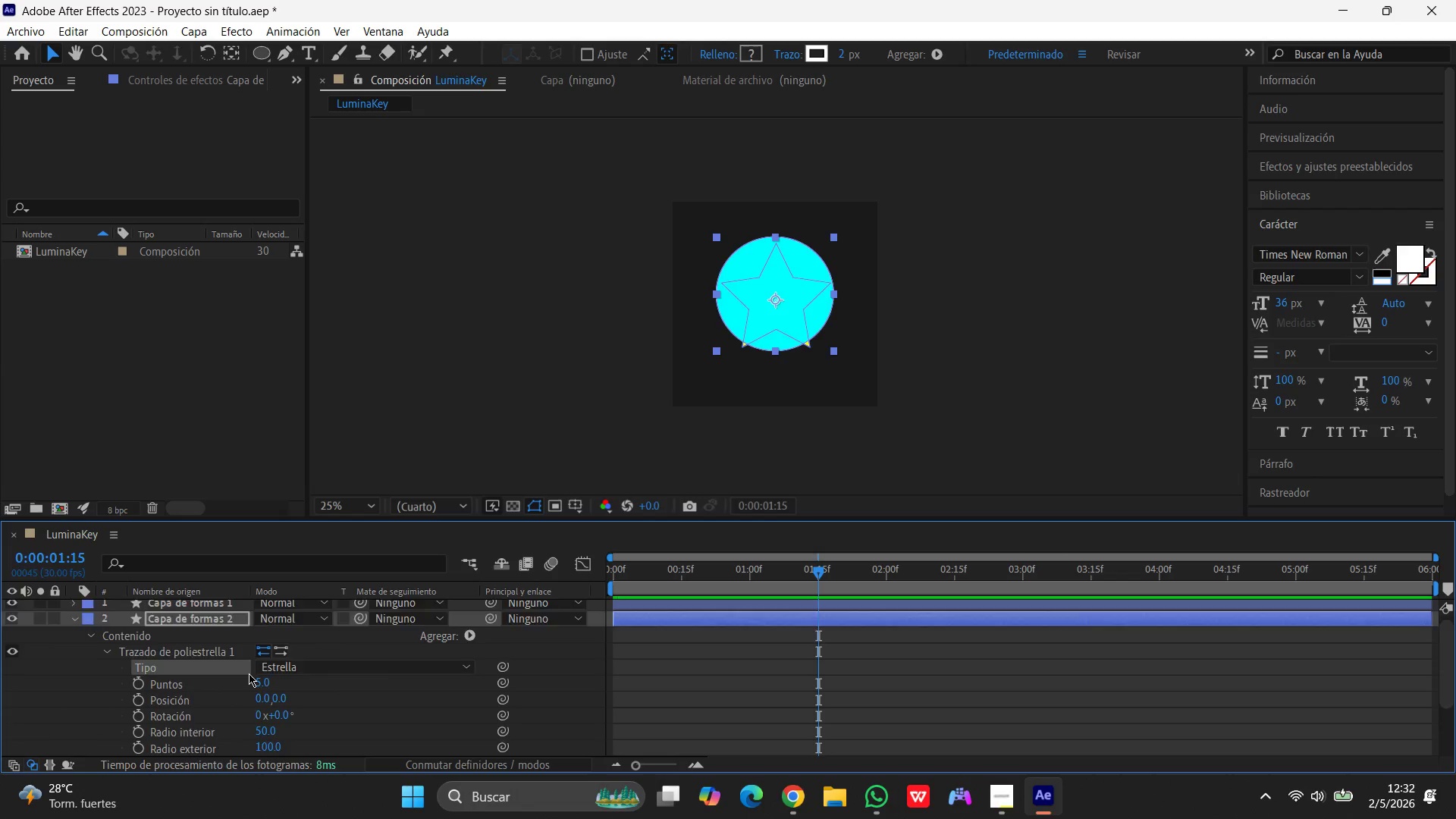 
scroll: coordinate [249, 673], scroll_direction: down, amount: 7.0
 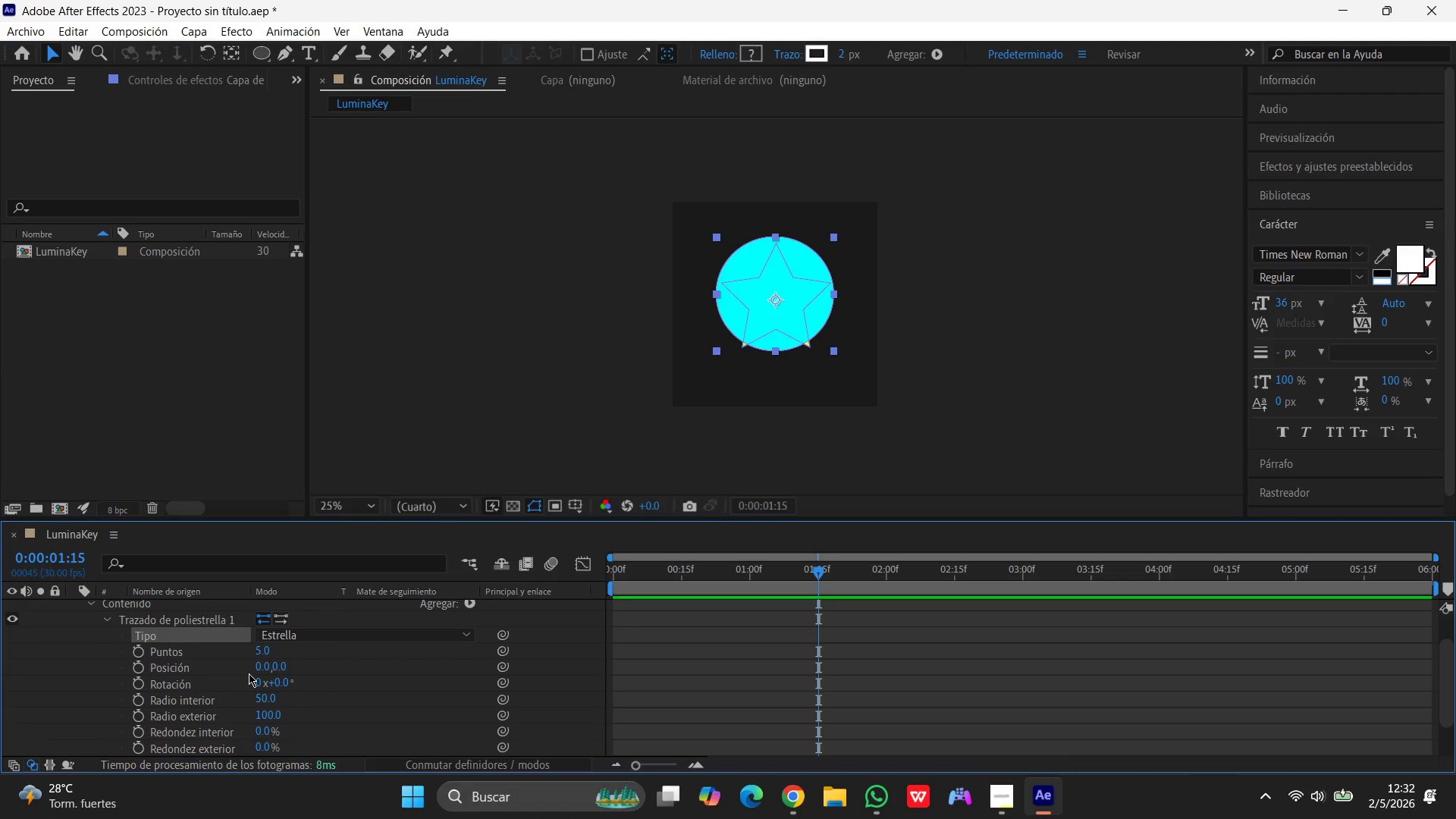 
wait(10.86)
 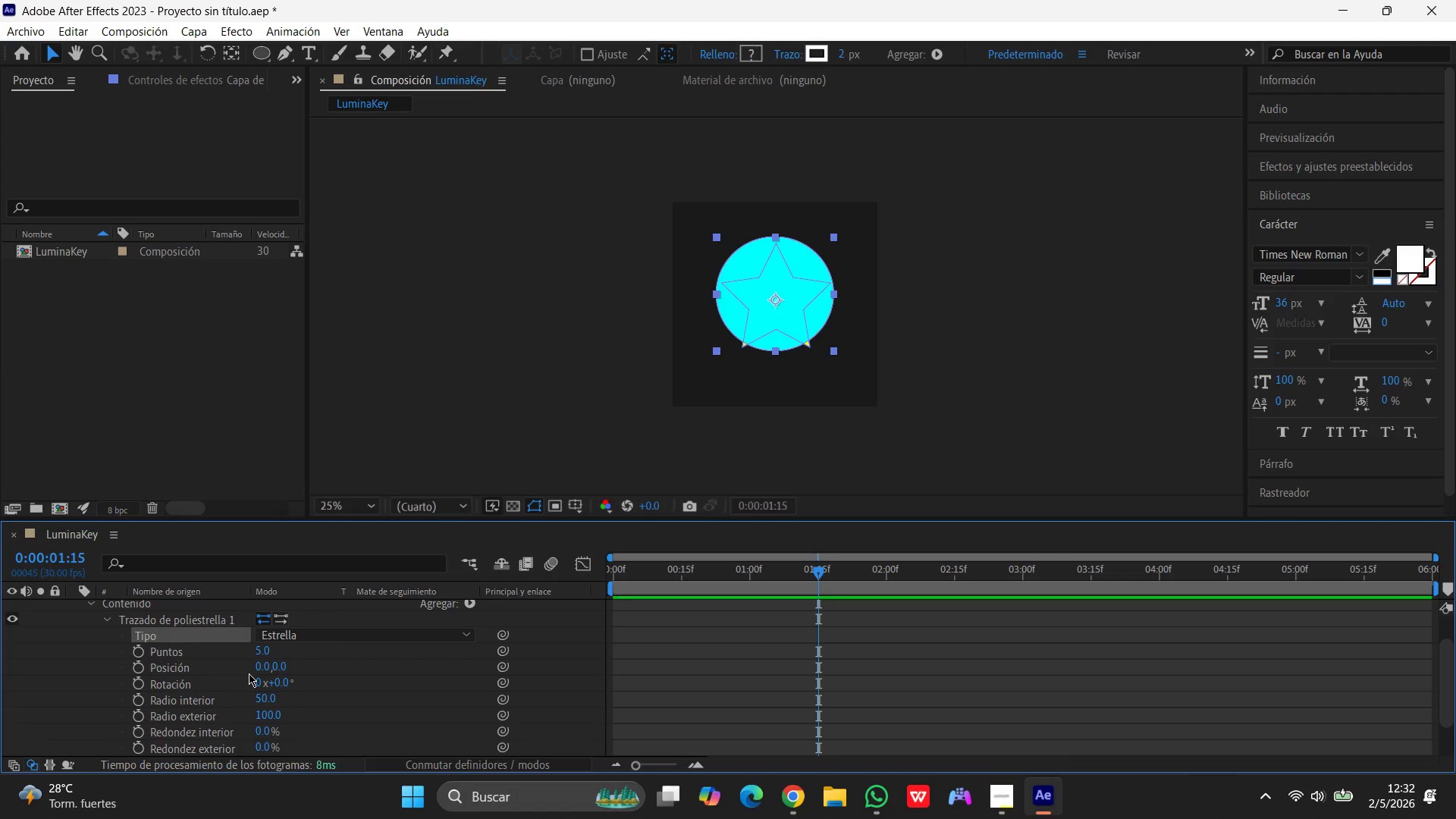 
left_click_drag(start_coordinate=[764, 288], to_coordinate=[763, 280])
 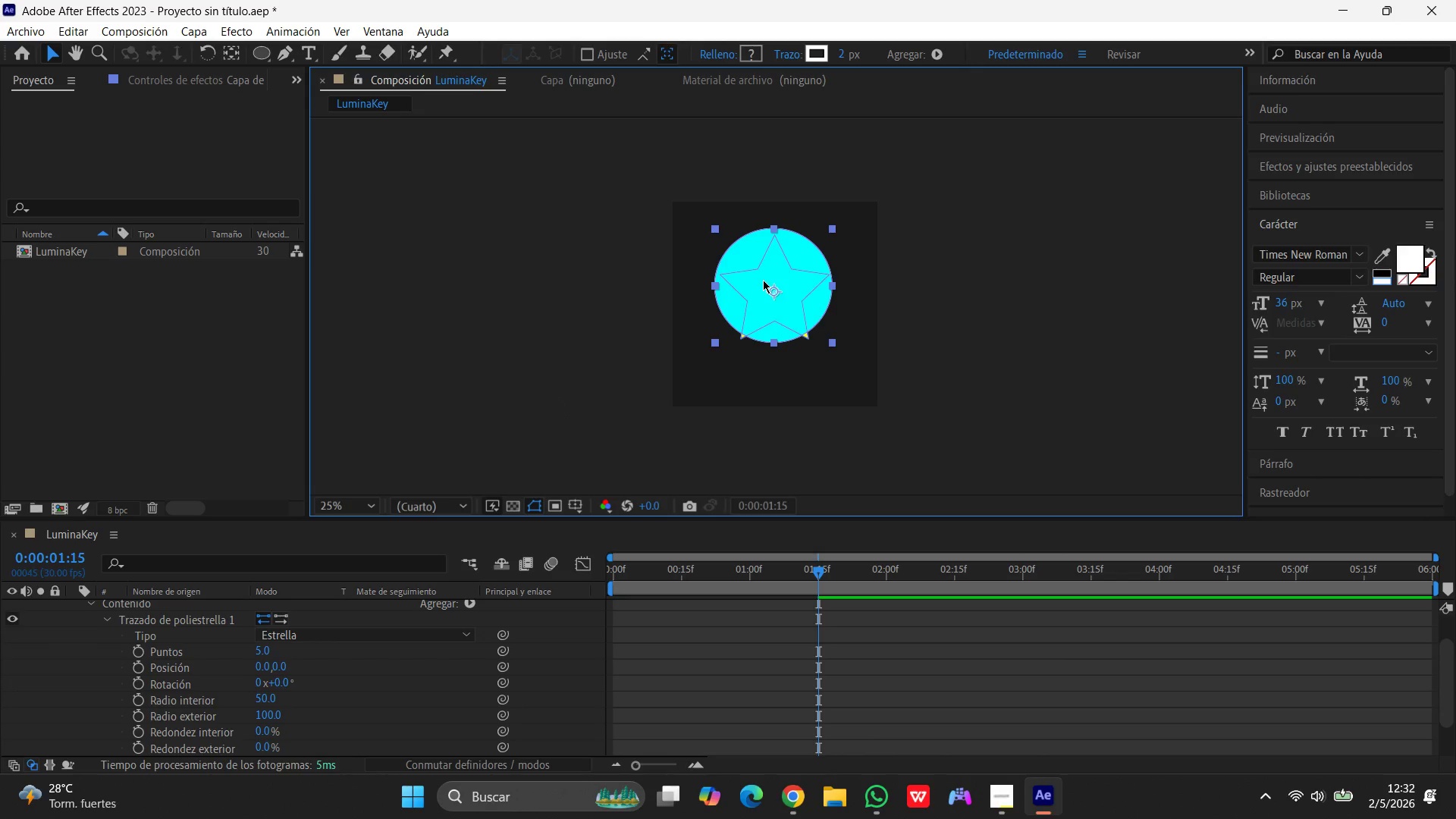 
key(Control+Z)
 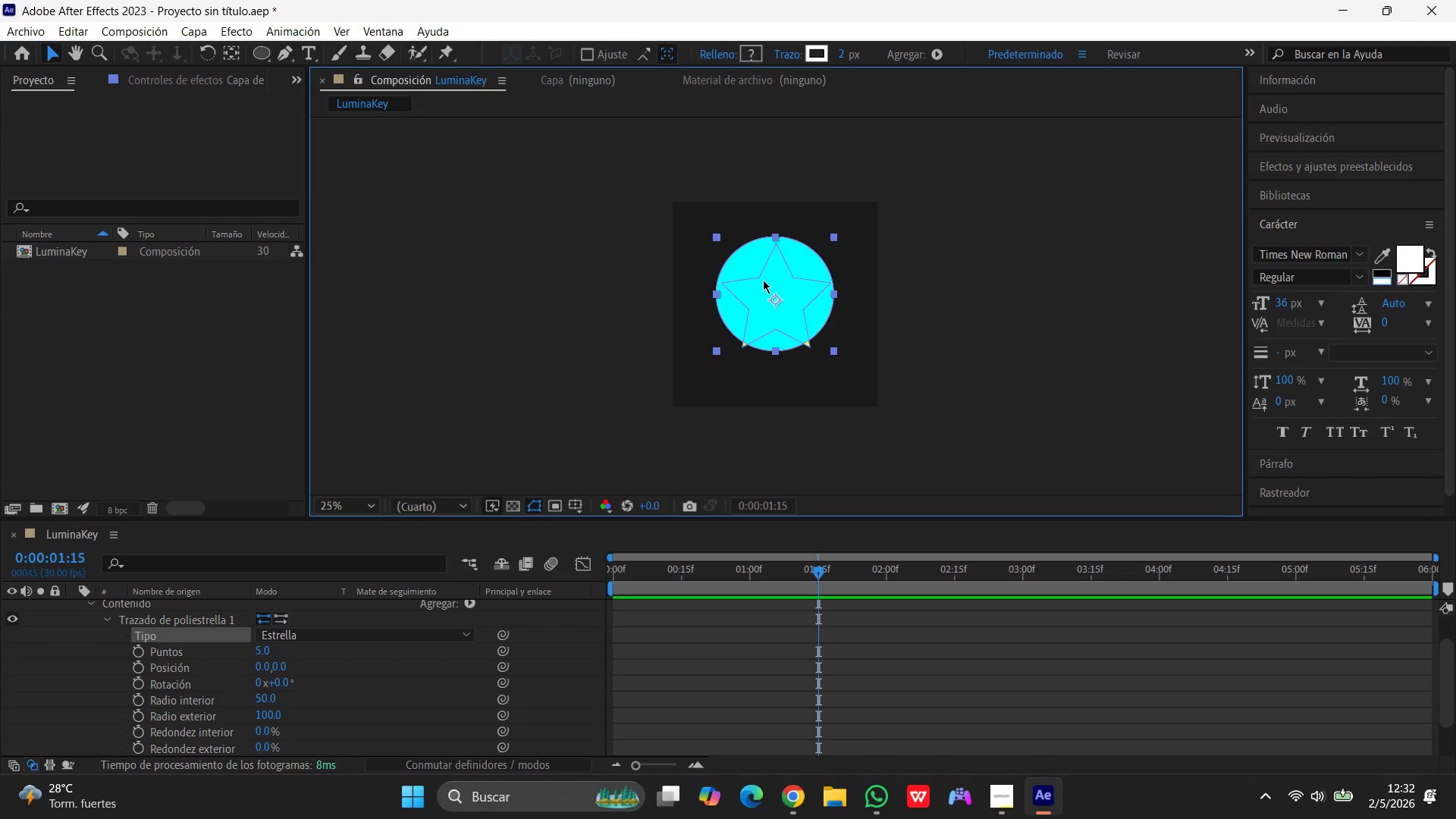 
wait(7.69)
 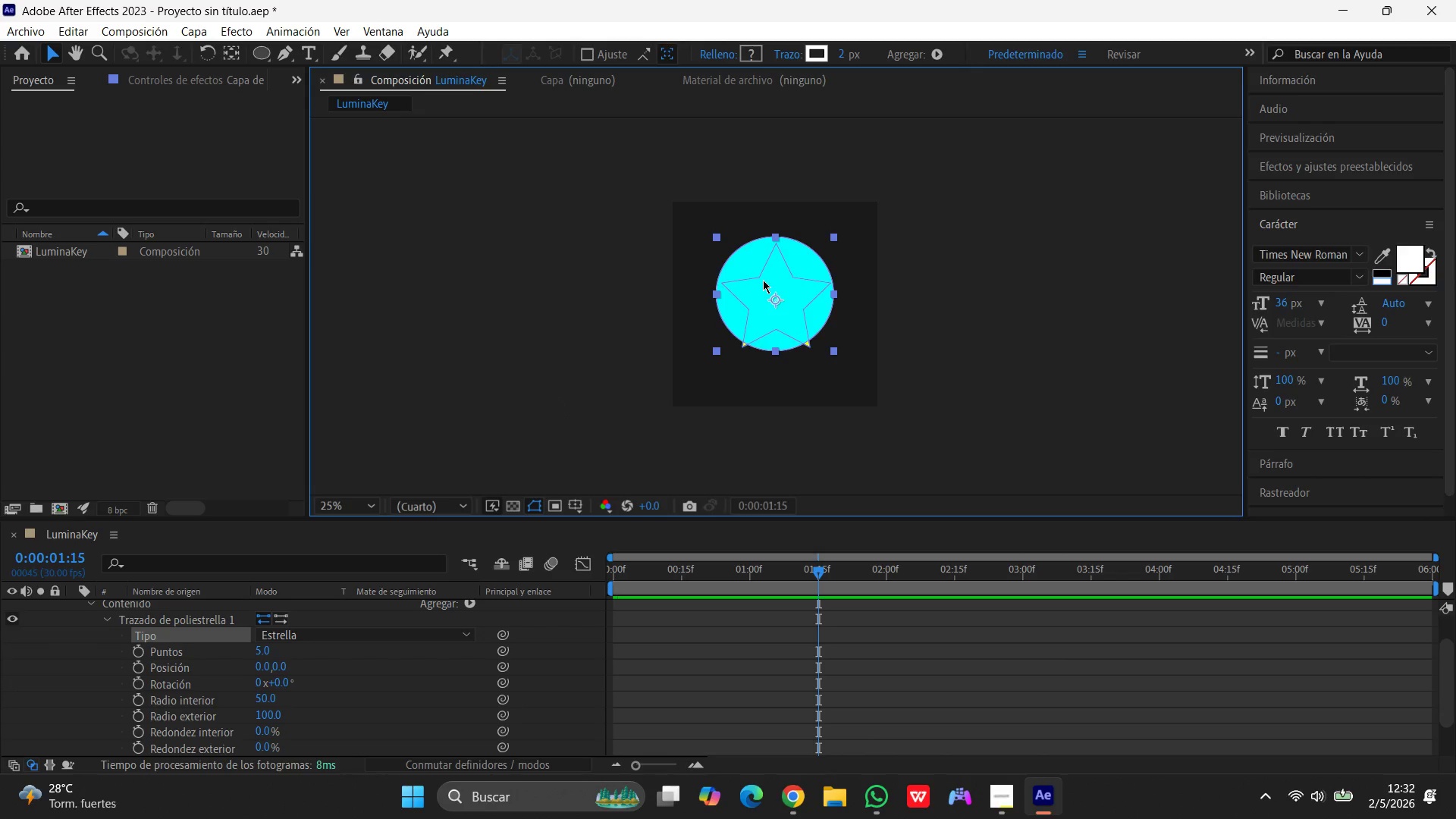 
scroll: coordinate [171, 658], scroll_direction: up, amount: 2.0
 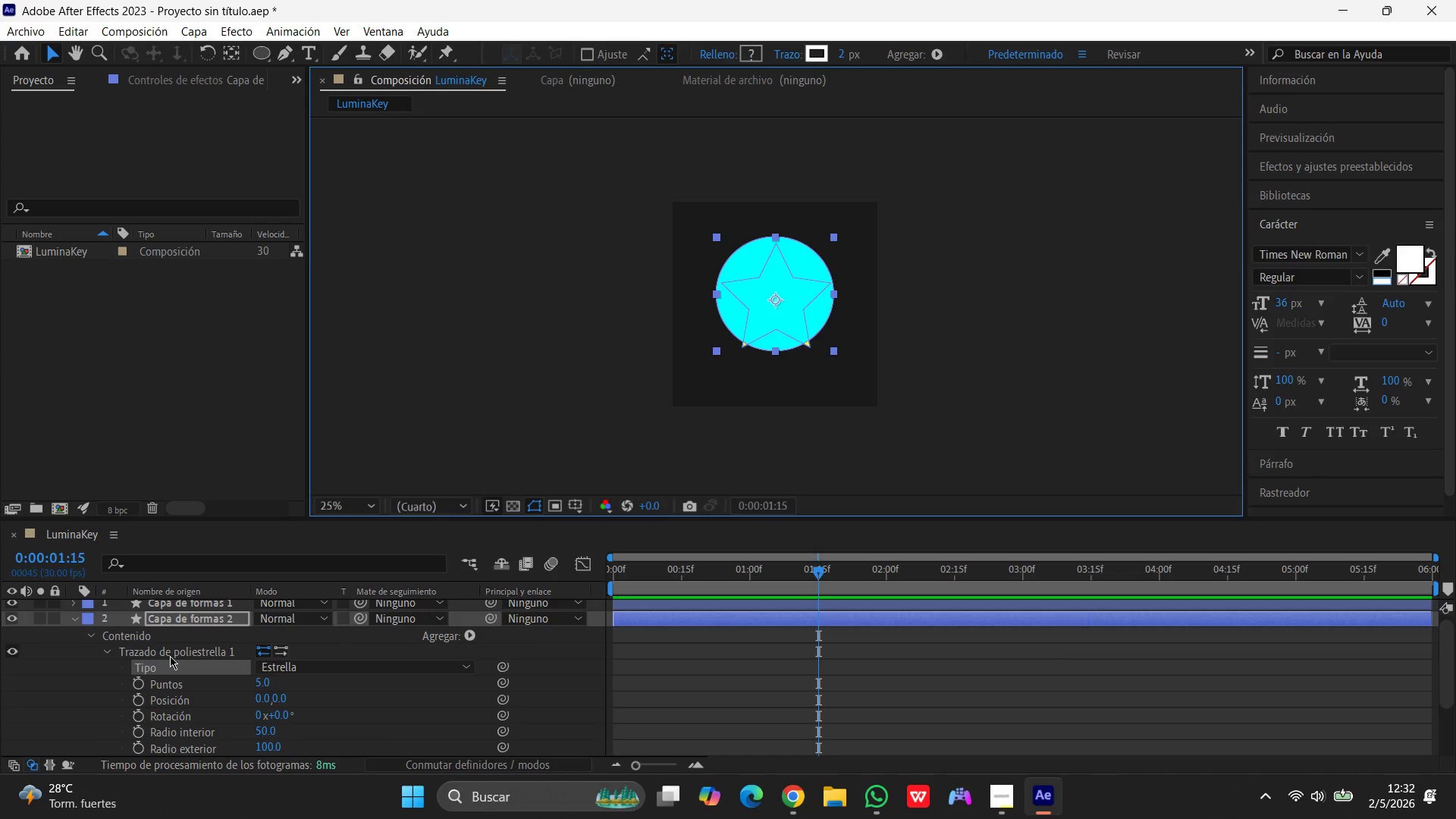 
left_click([170, 654])
 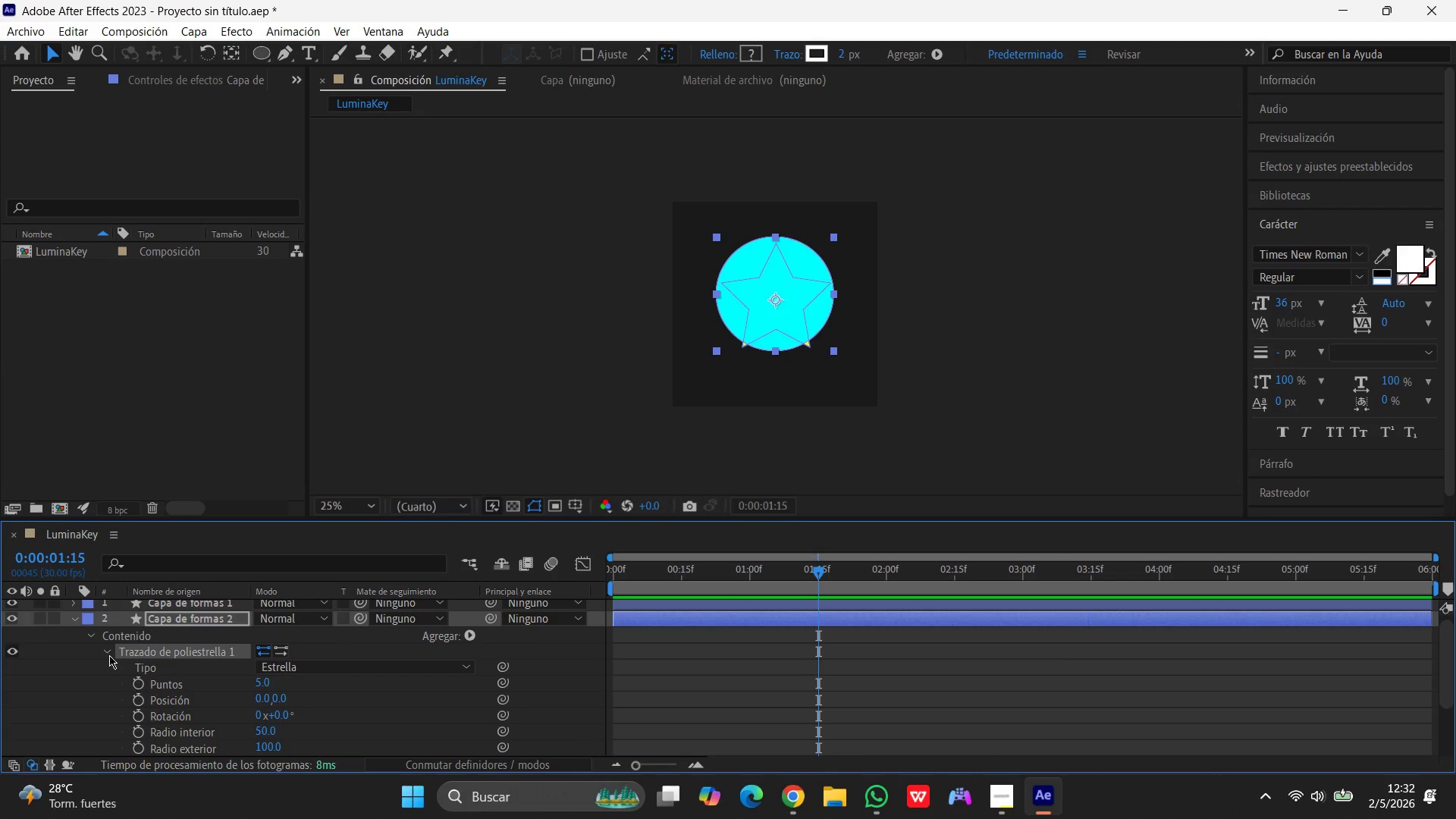 
left_click([109, 654])
 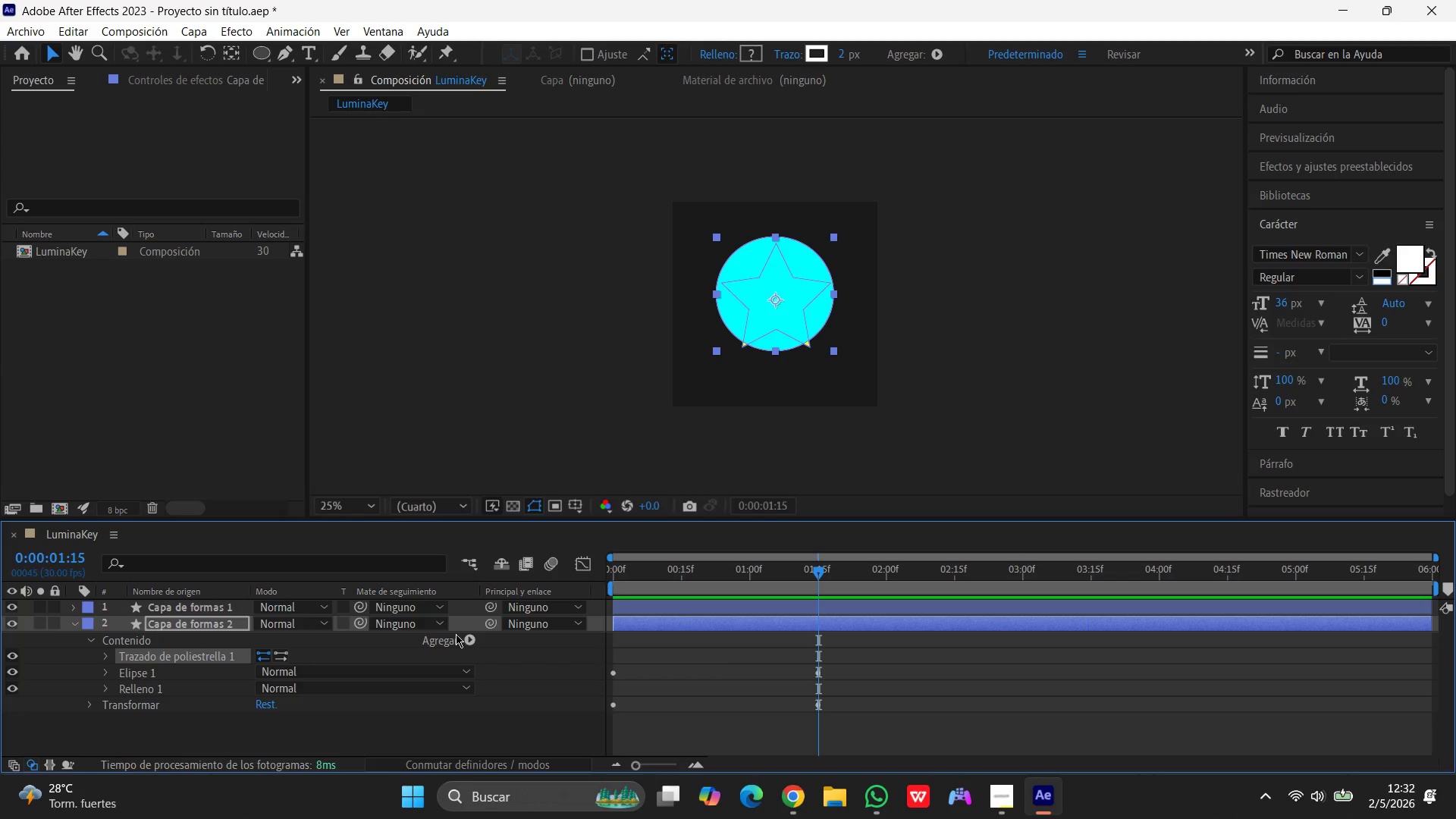 
wait(6.72)
 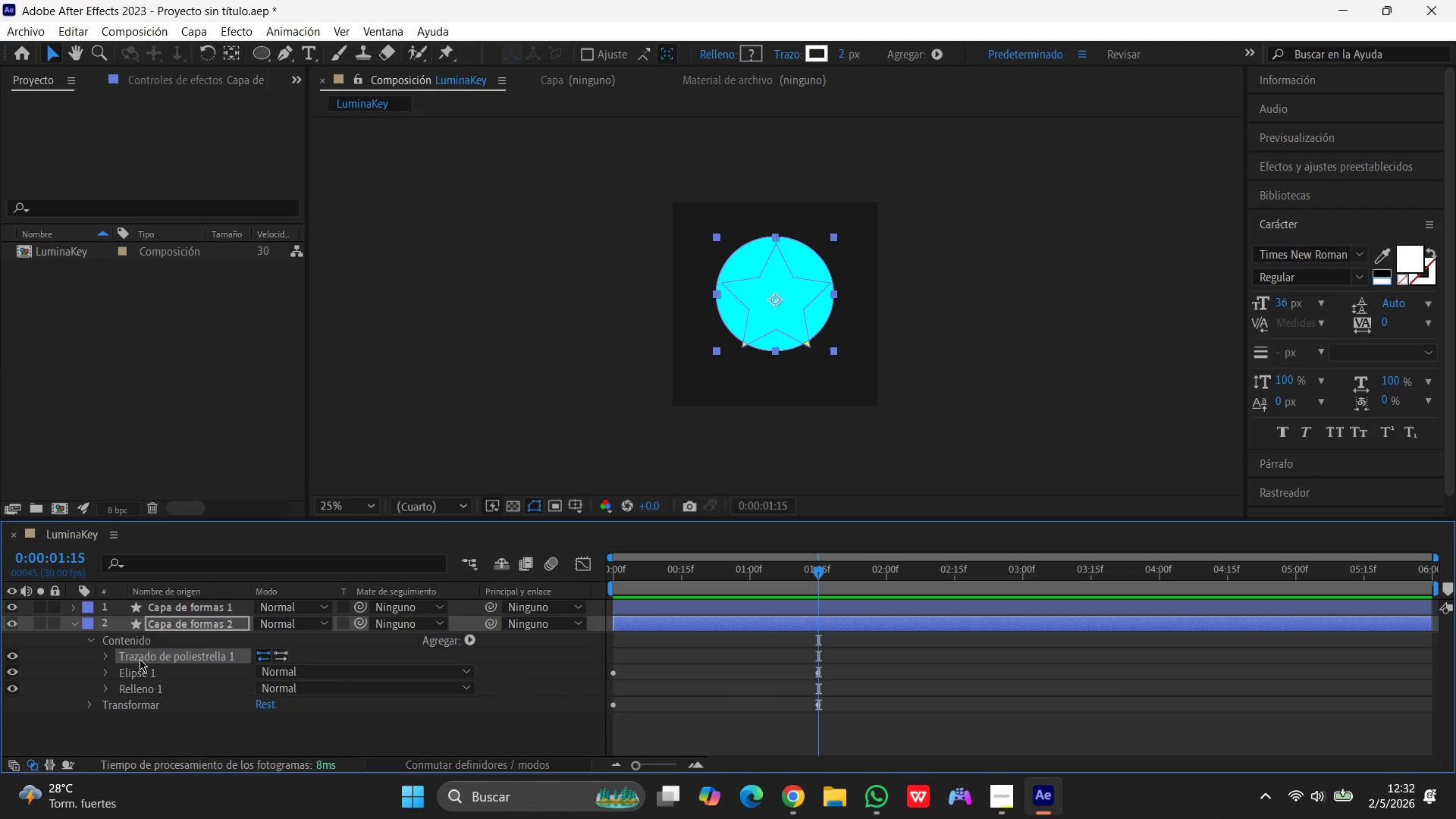 
left_click([466, 639])
 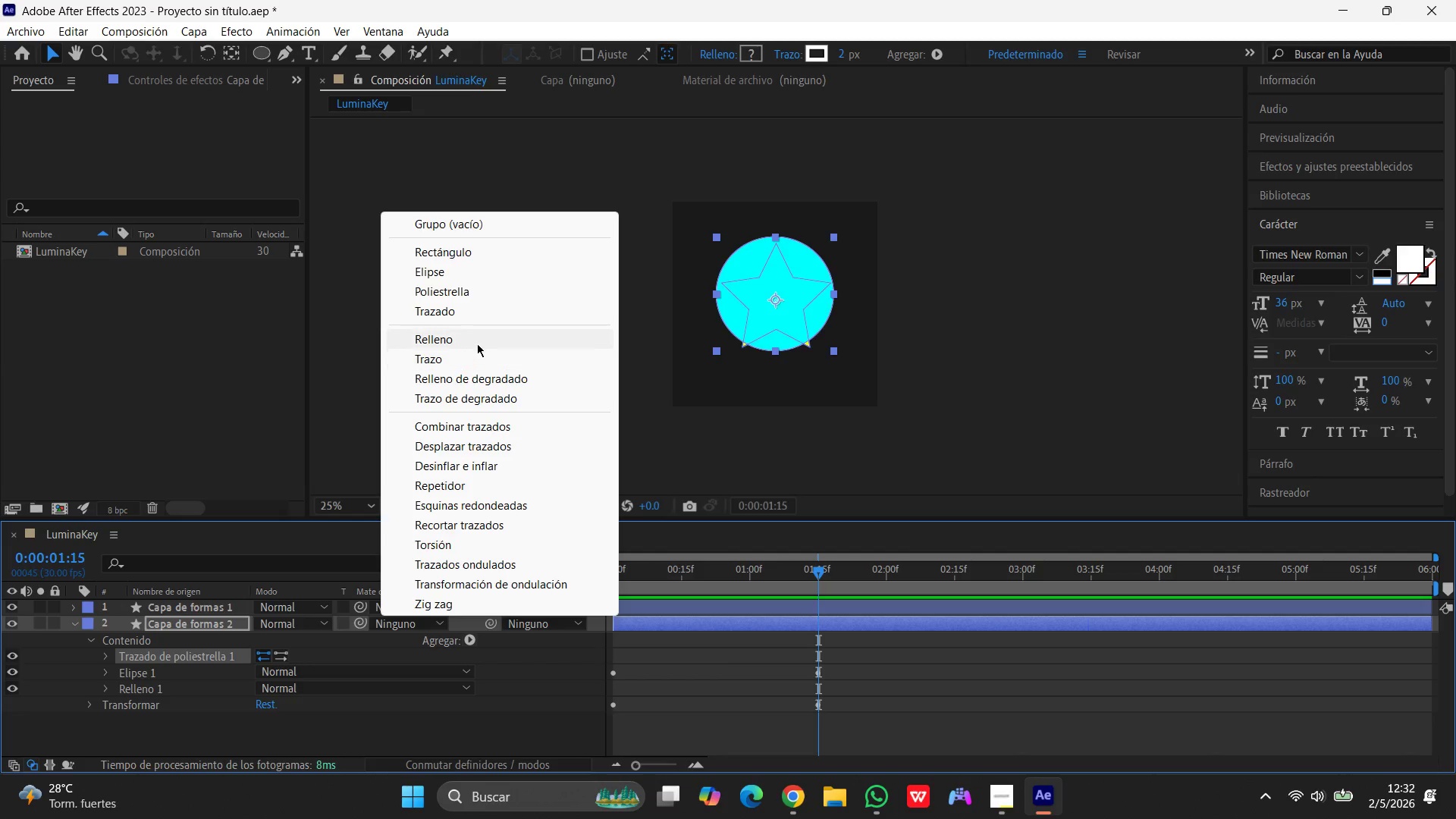 
left_click([475, 340])
 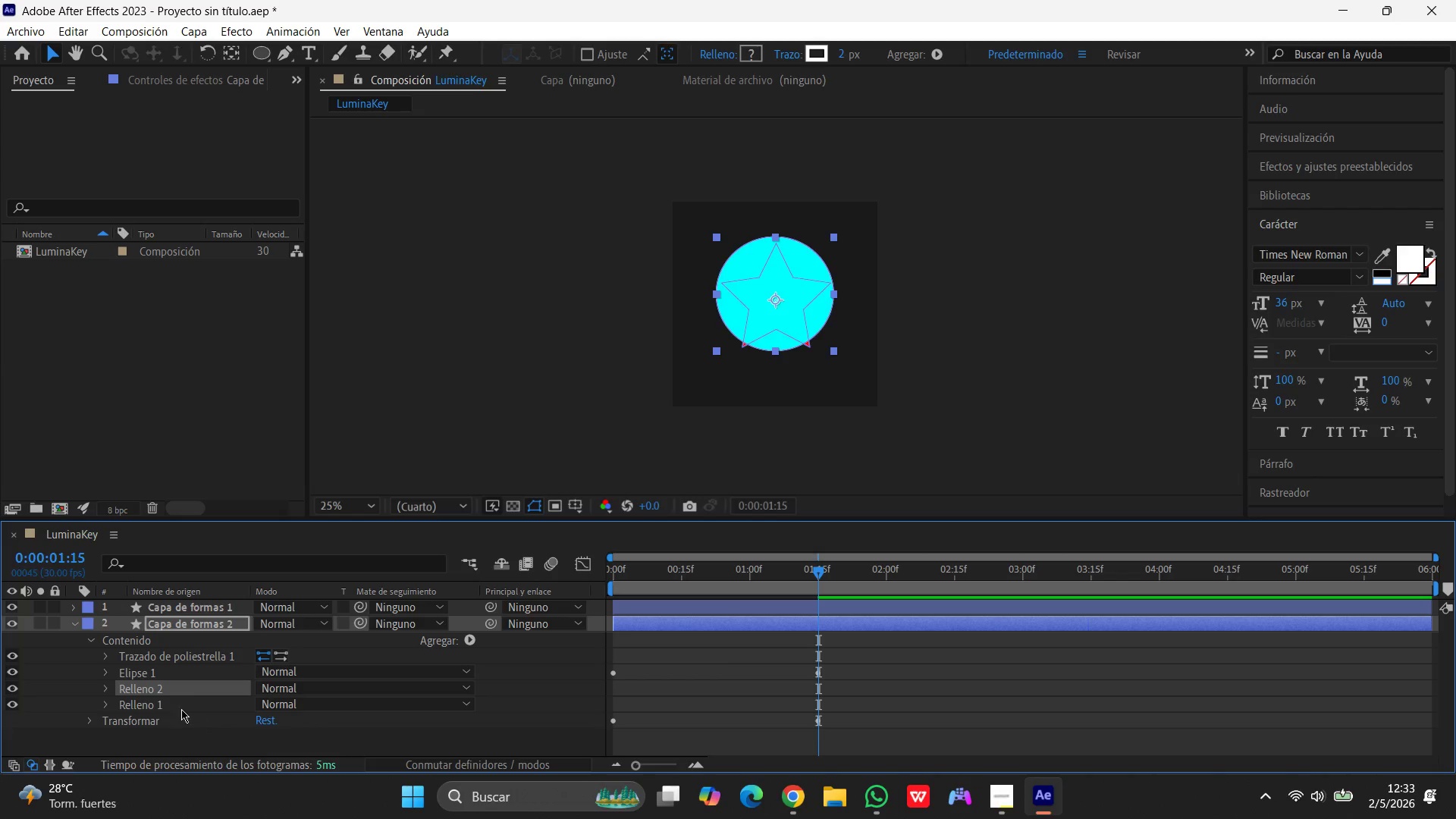 
wait(6.7)
 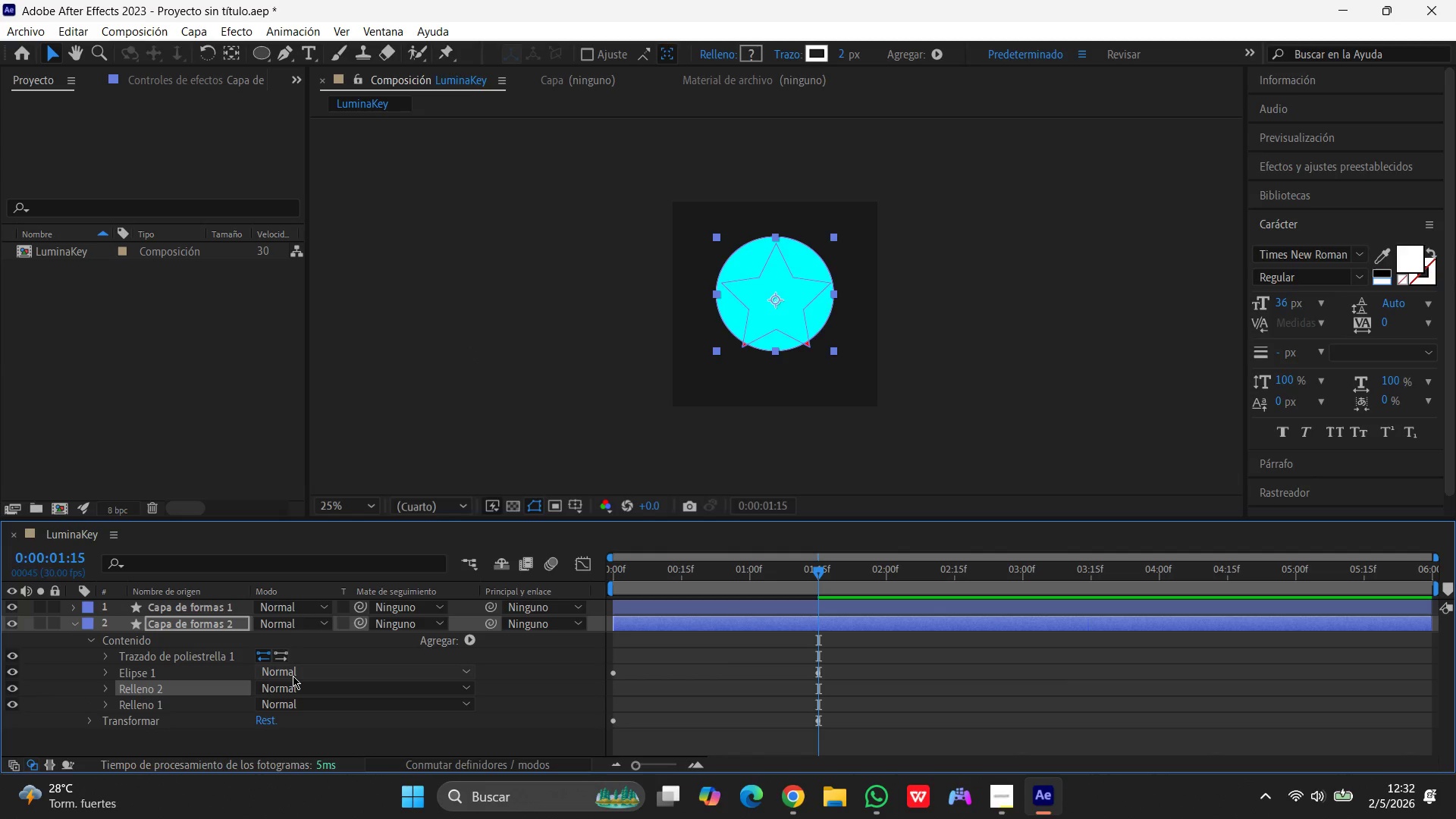 
left_click_drag(start_coordinate=[158, 690], to_coordinate=[153, 664])
 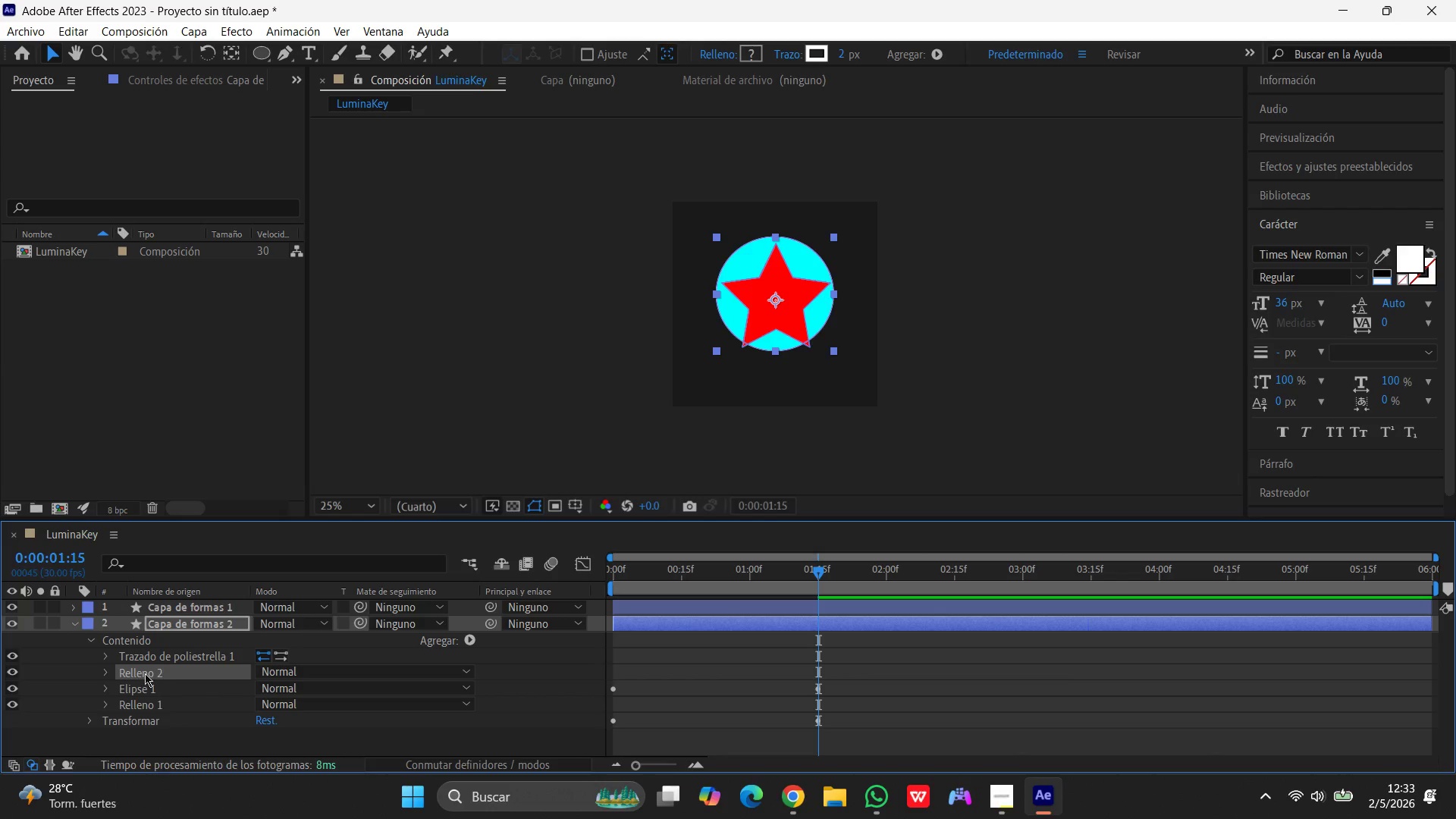 
double_click([119, 673])
 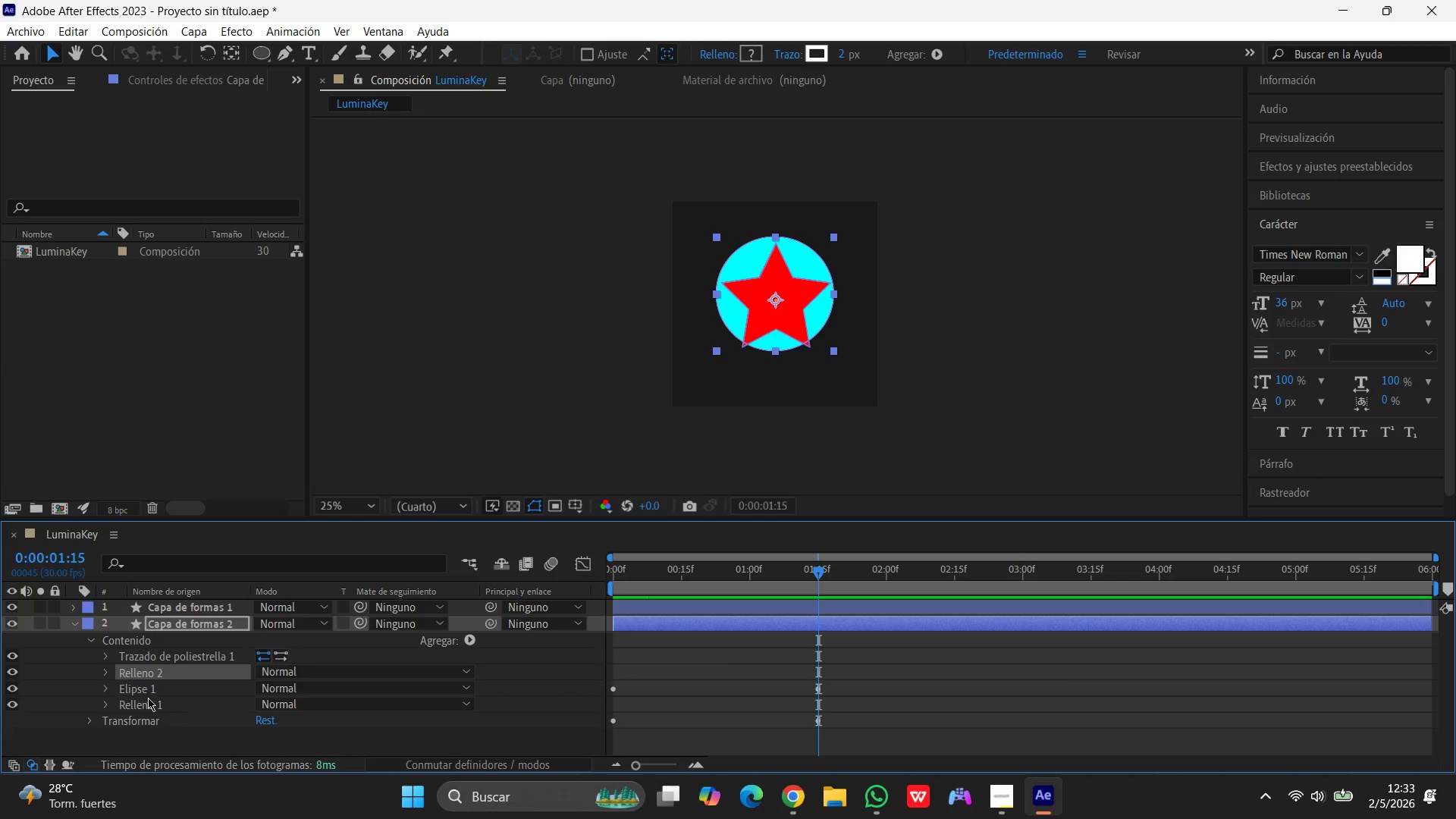 
wait(39.02)
 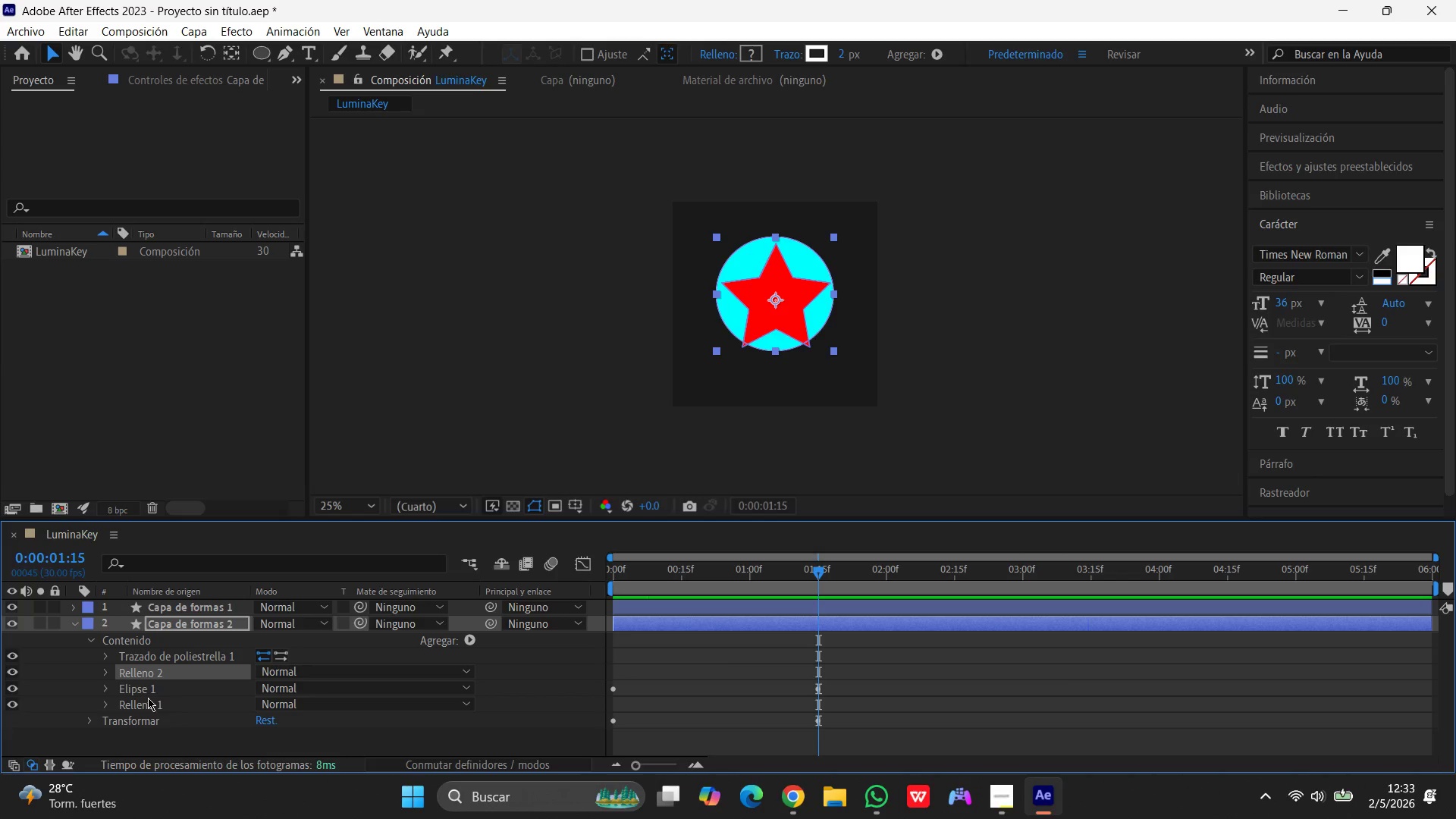 
left_click([108, 658])
 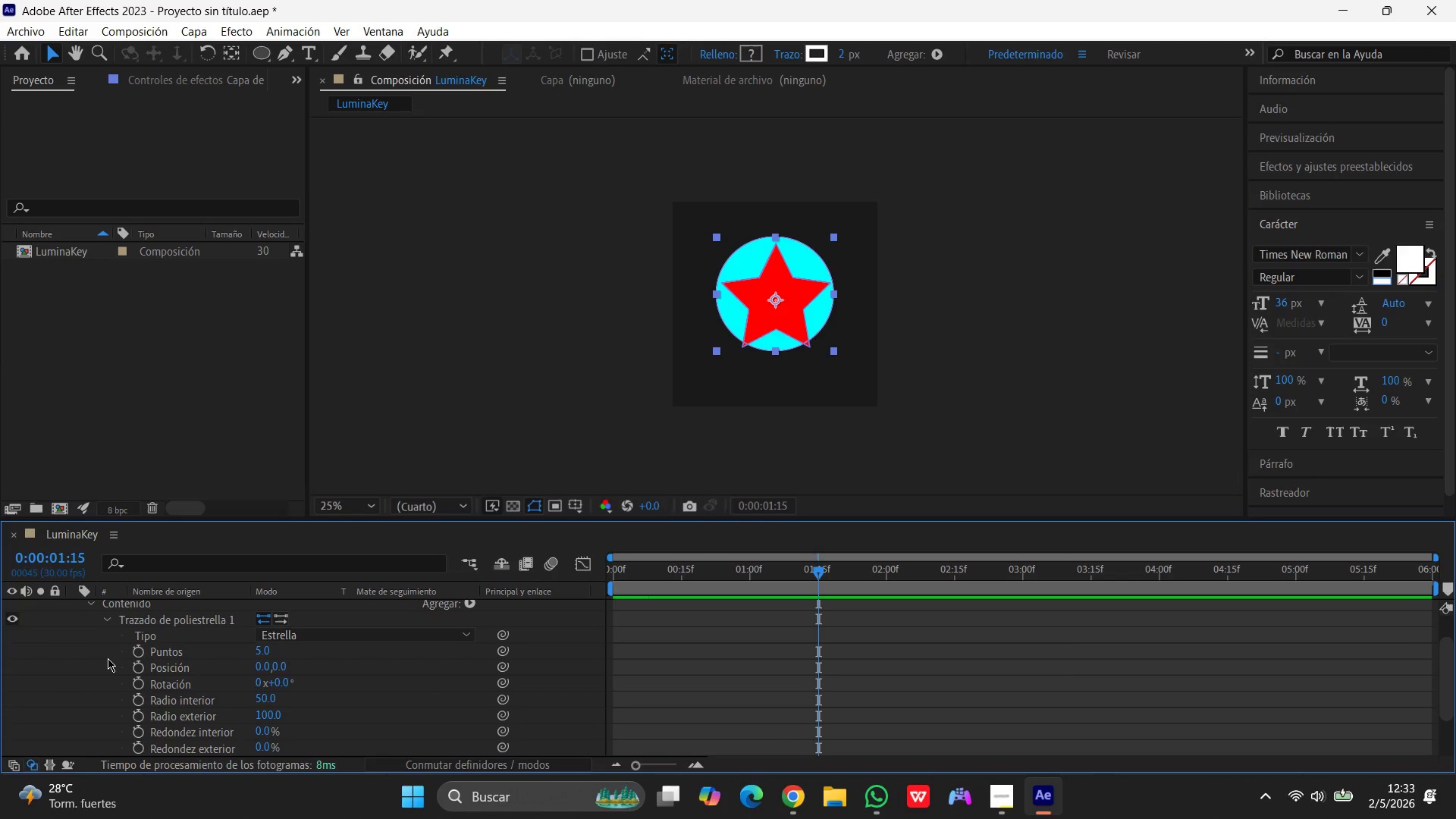 
wait(7.53)
 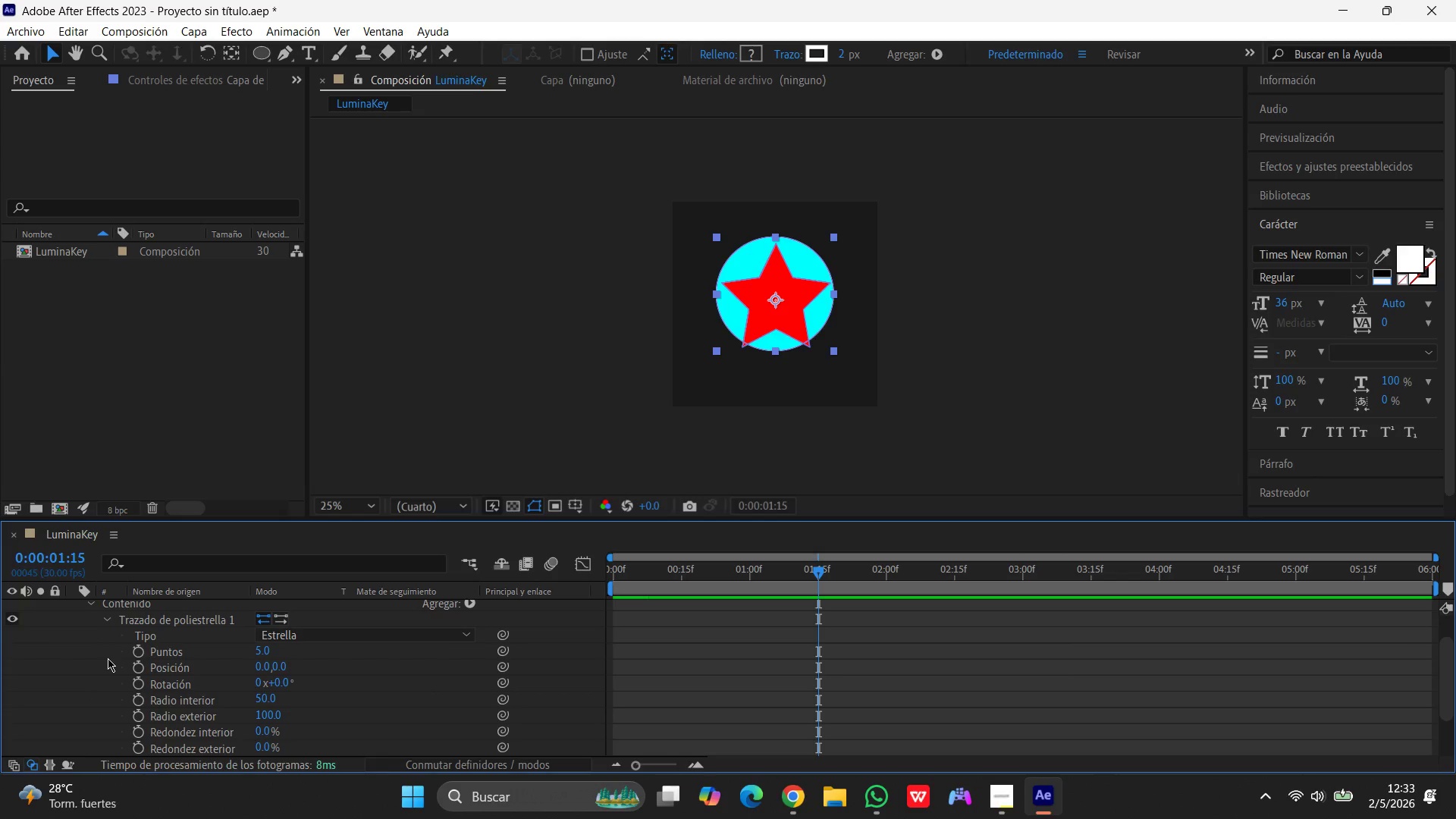 
left_click([466, 601])
 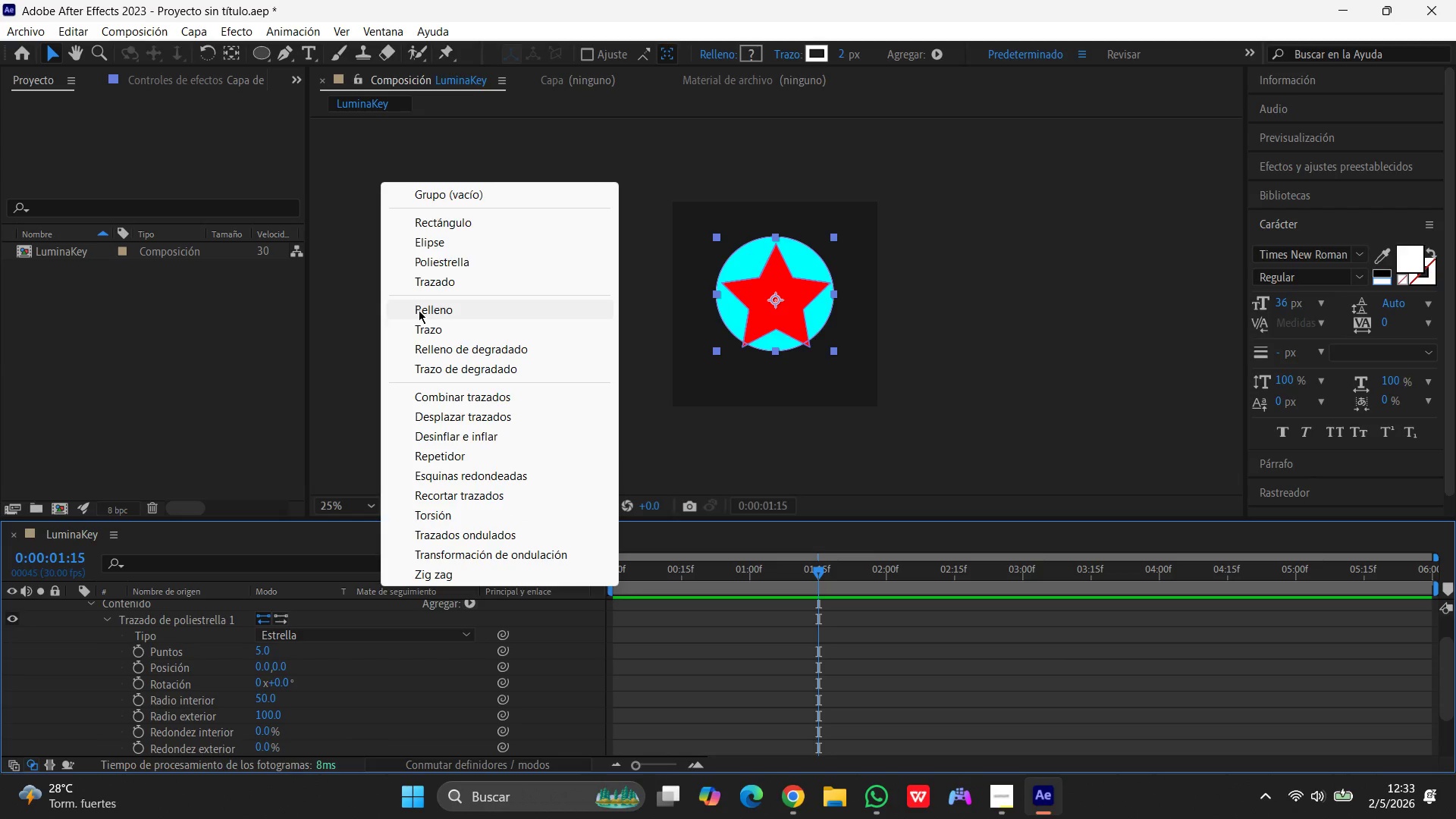 
wait(9.62)
 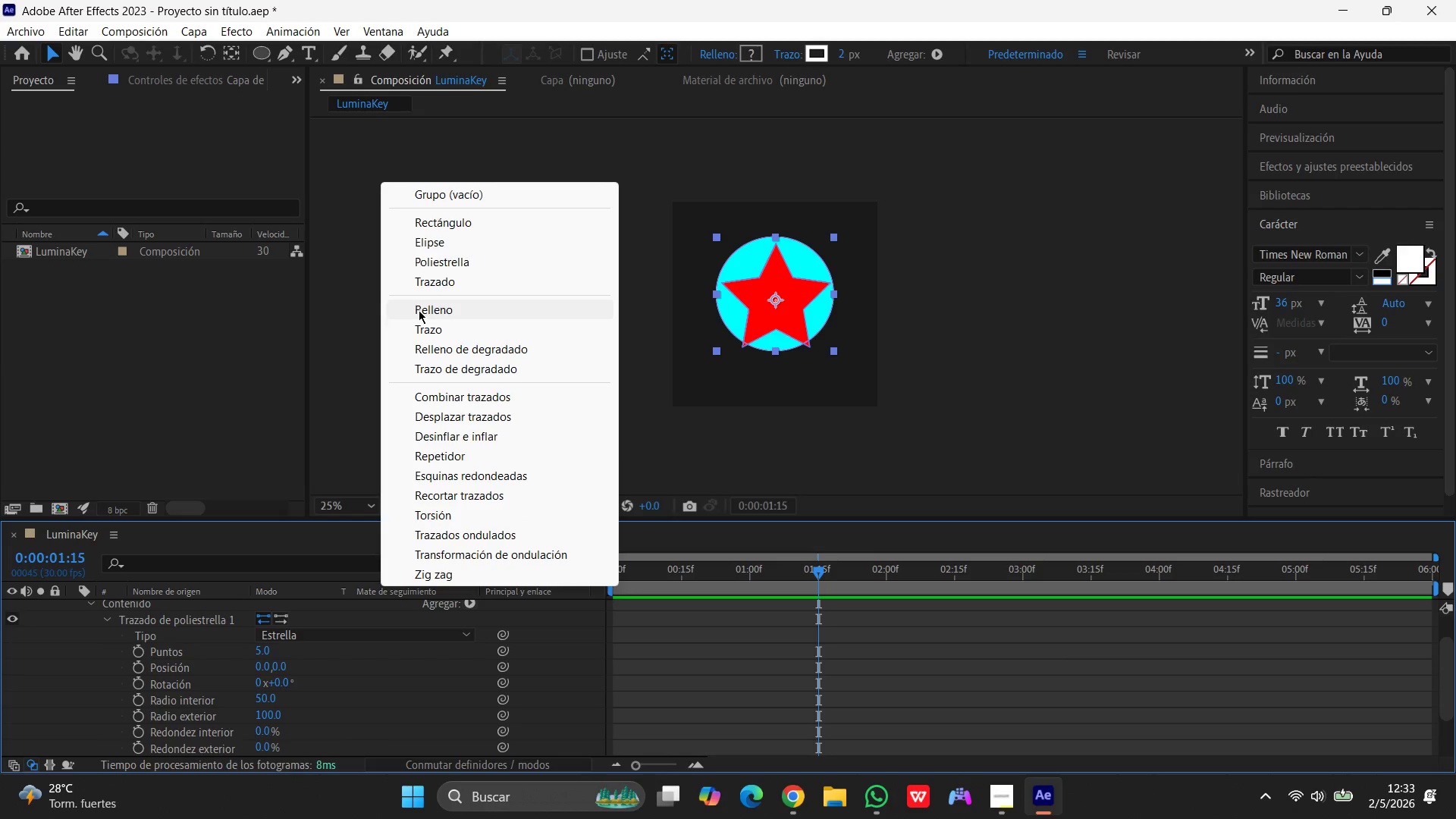 
left_click([200, 621])
 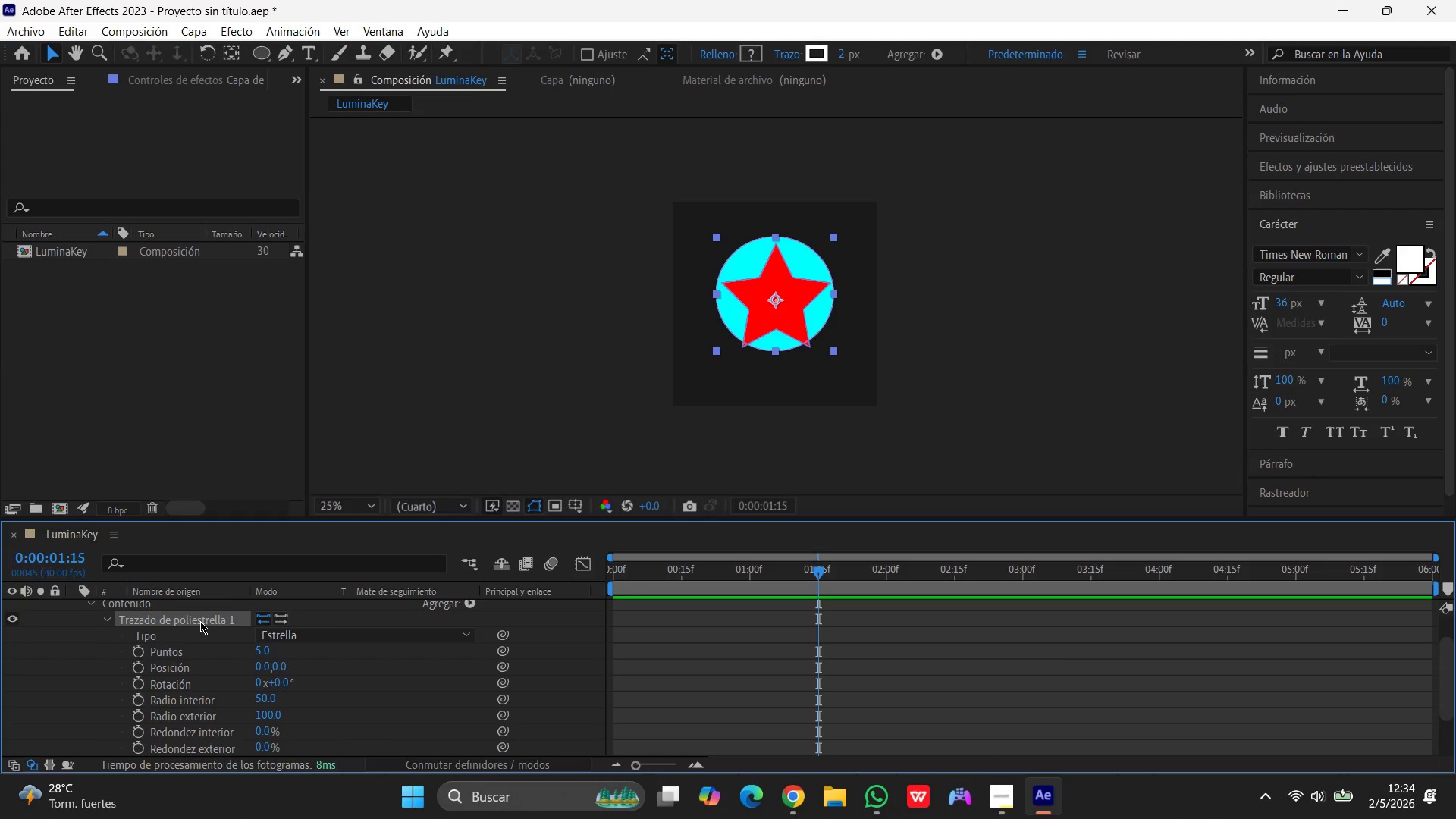 
right_click([200, 621])
 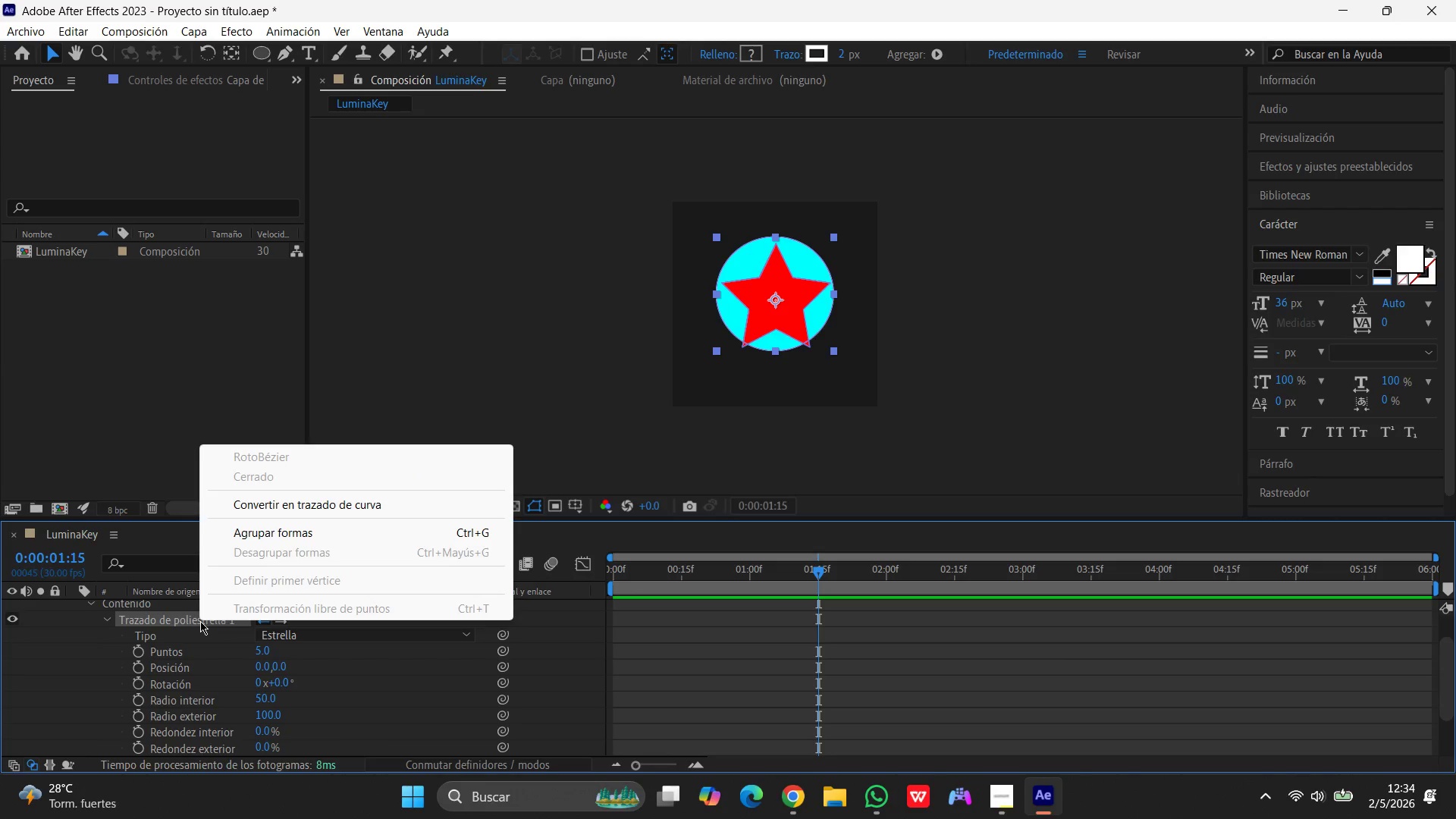 
left_click([200, 621])
 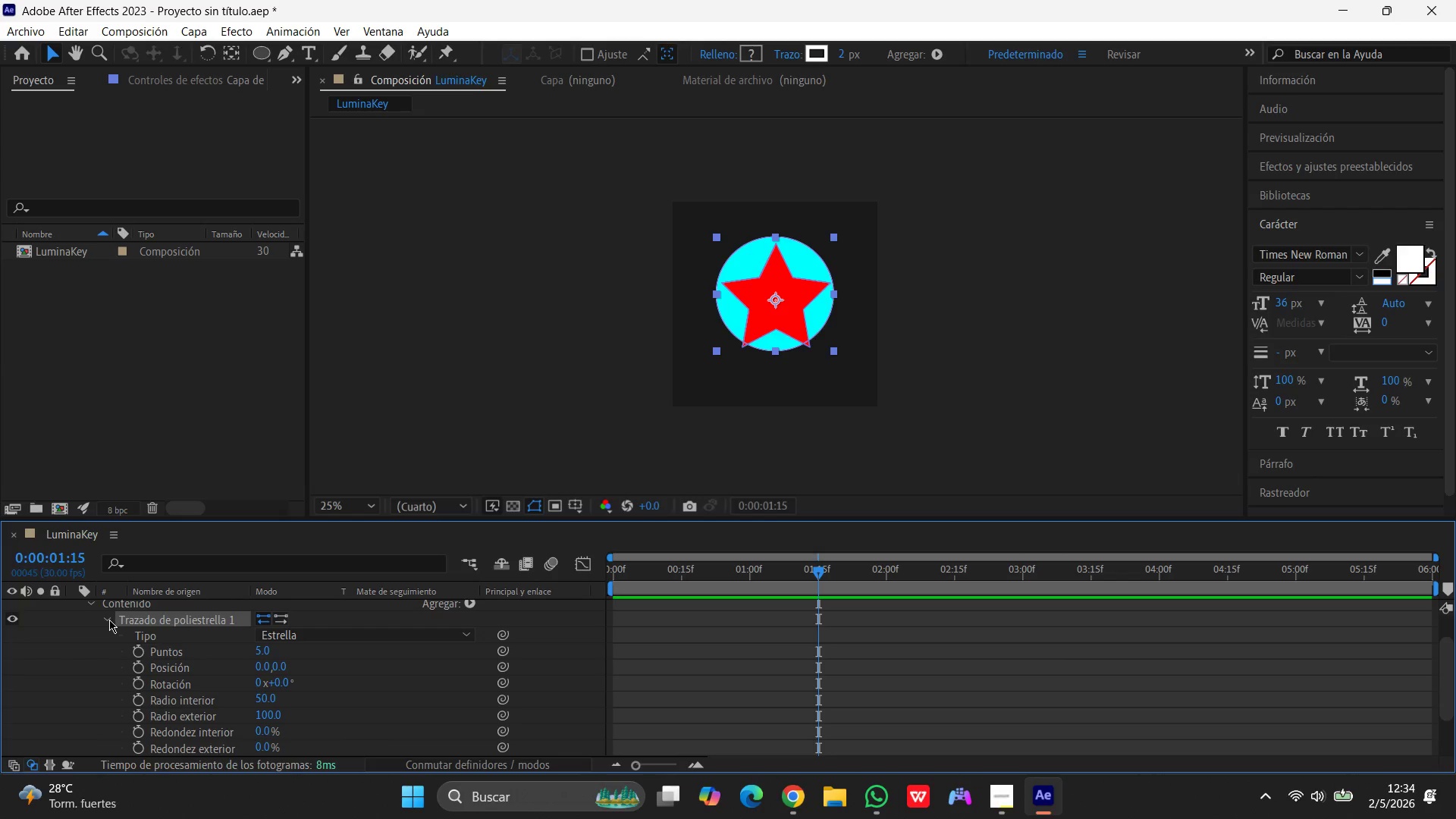 
left_click([105, 620])
 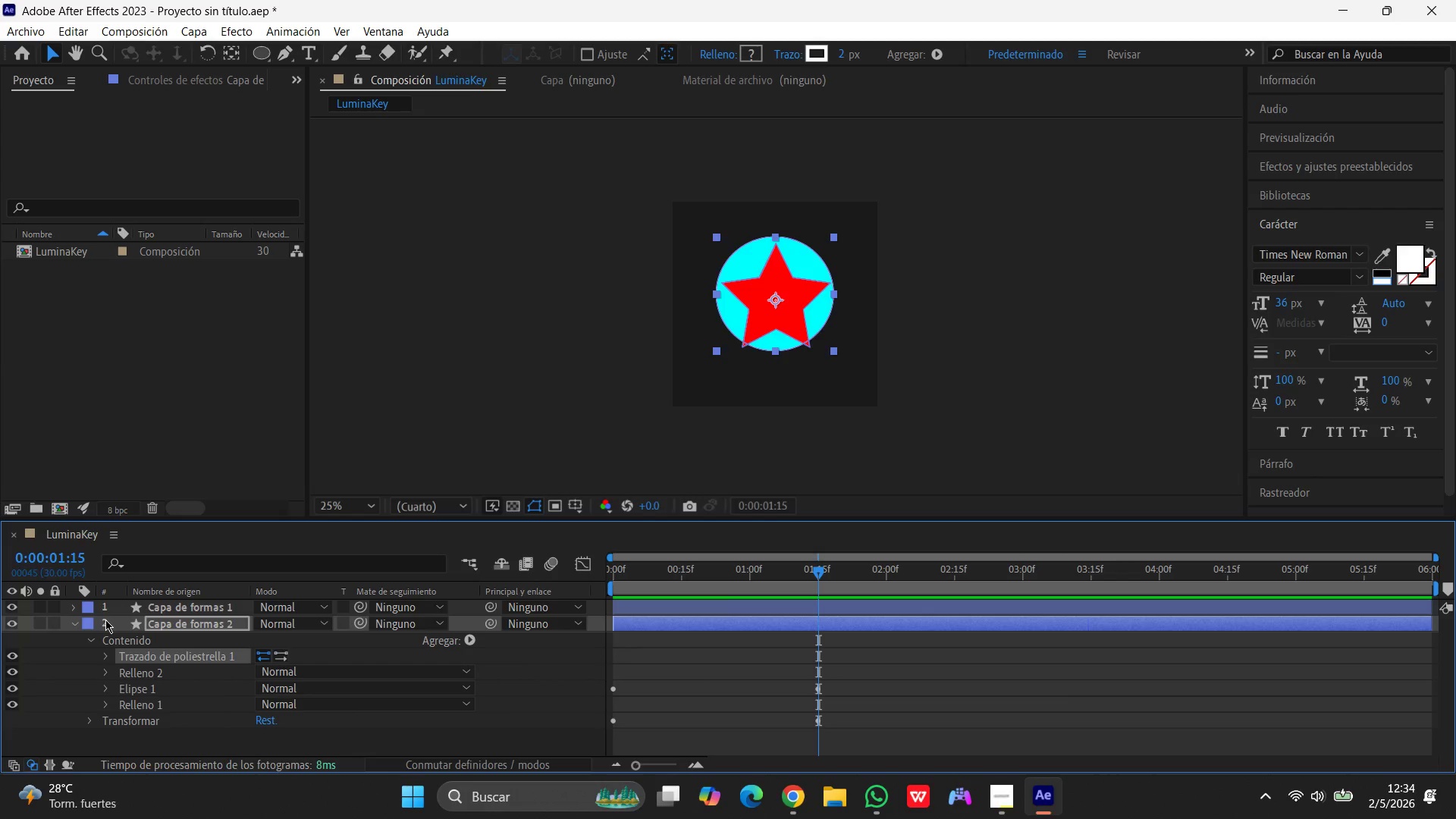 
left_click([105, 620])
 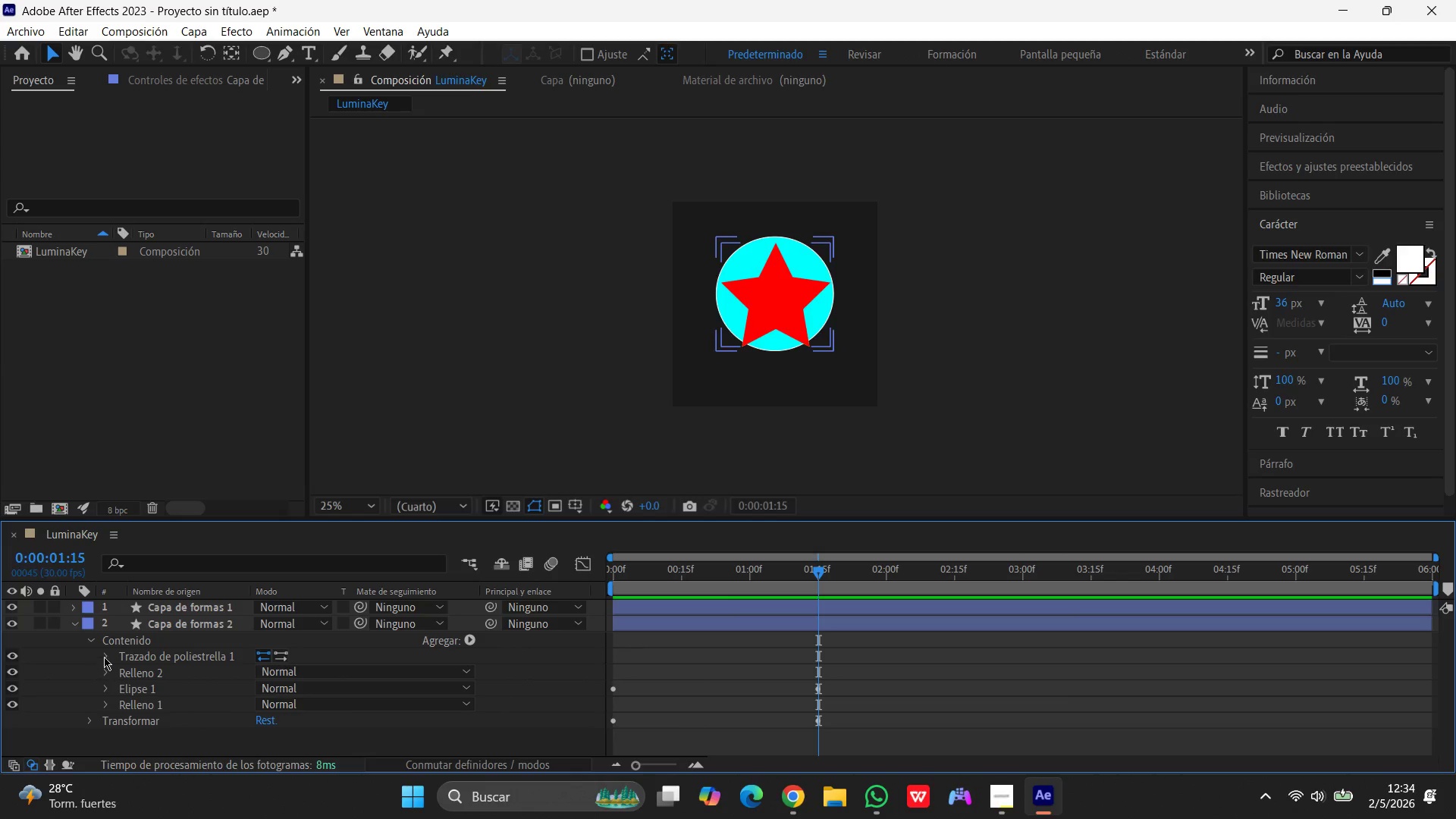 
left_click([108, 658])
 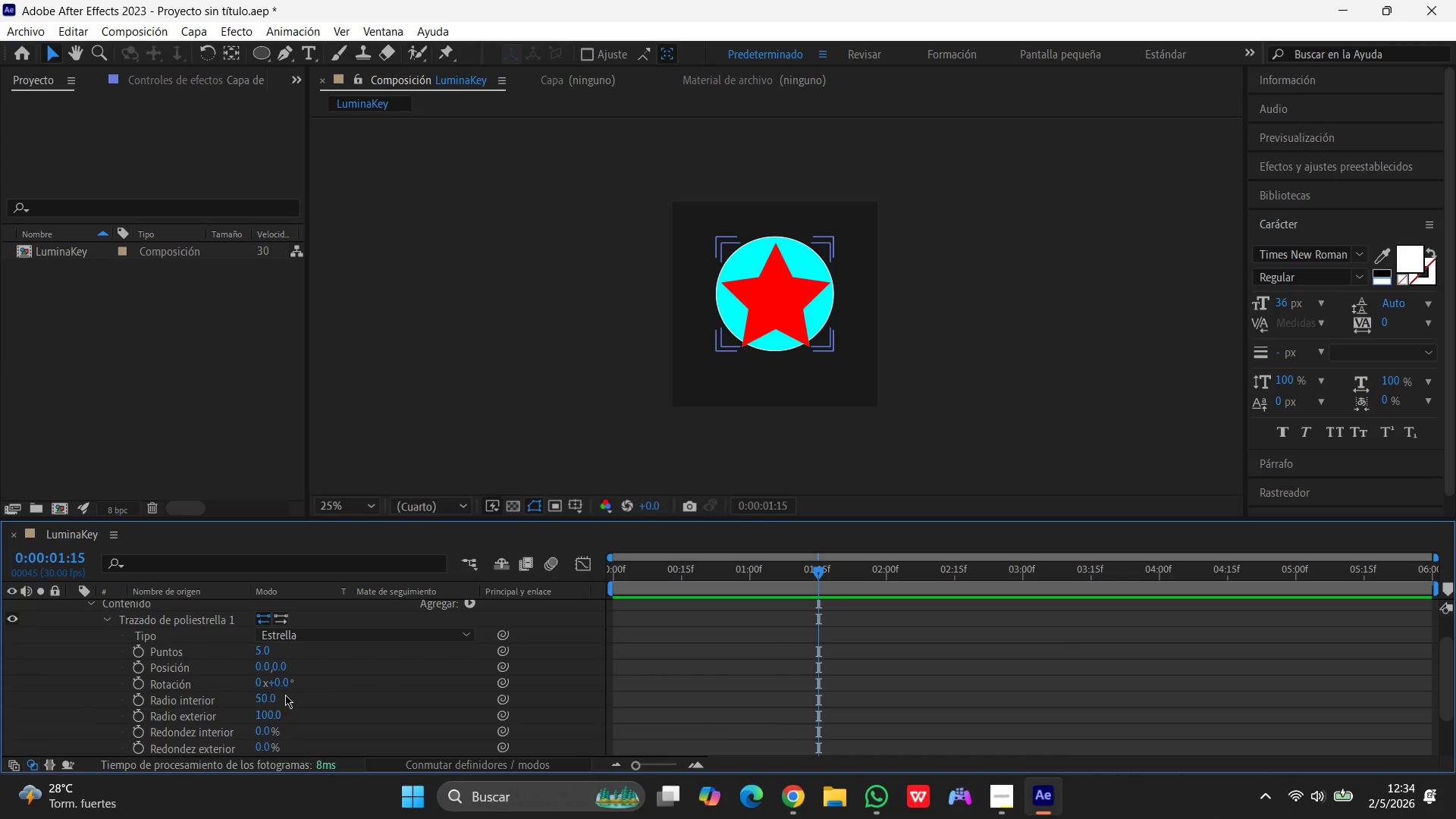 
scroll: coordinate [309, 683], scroll_direction: none, amount: 0.0
 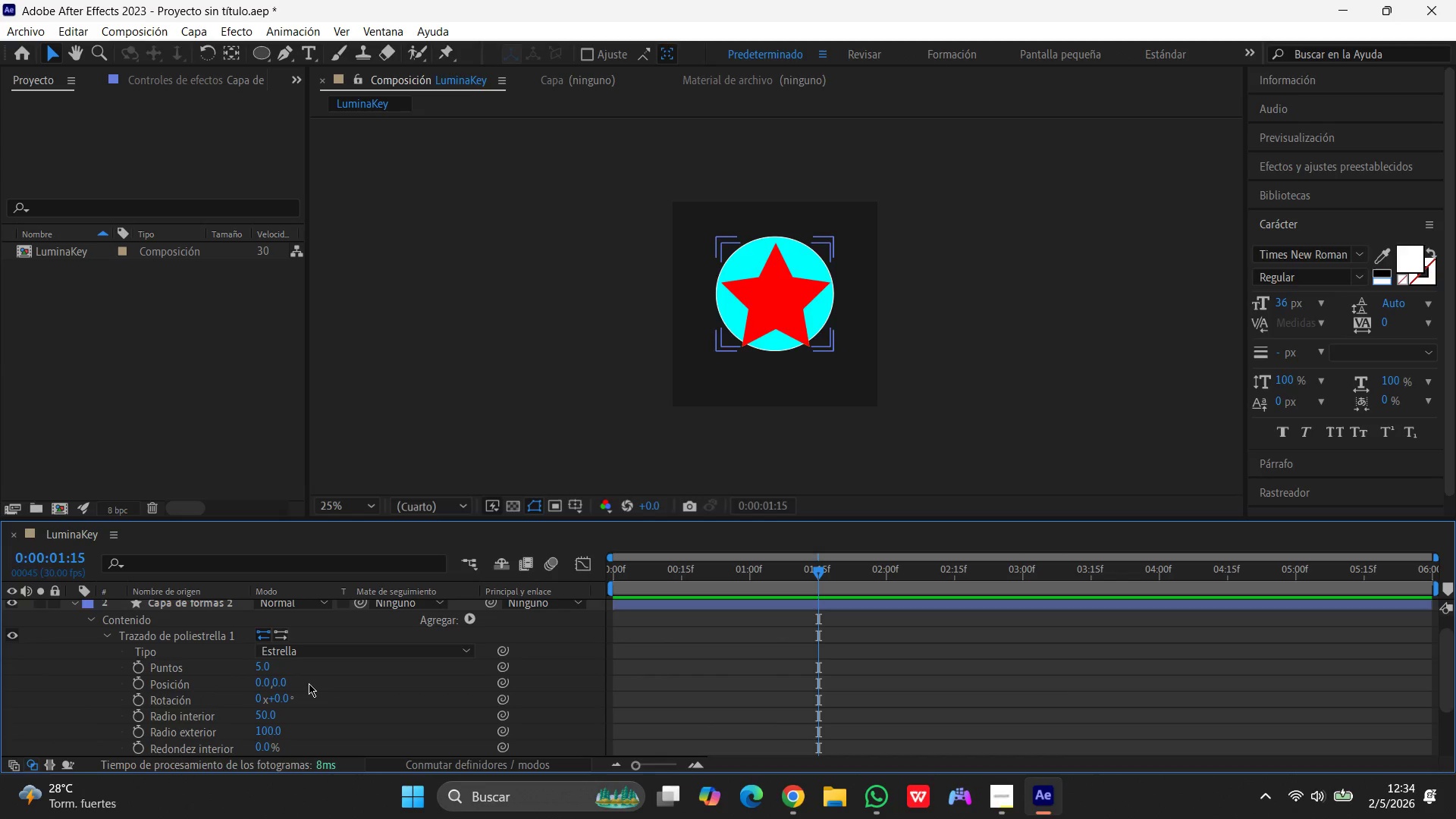 
wait(8.47)
 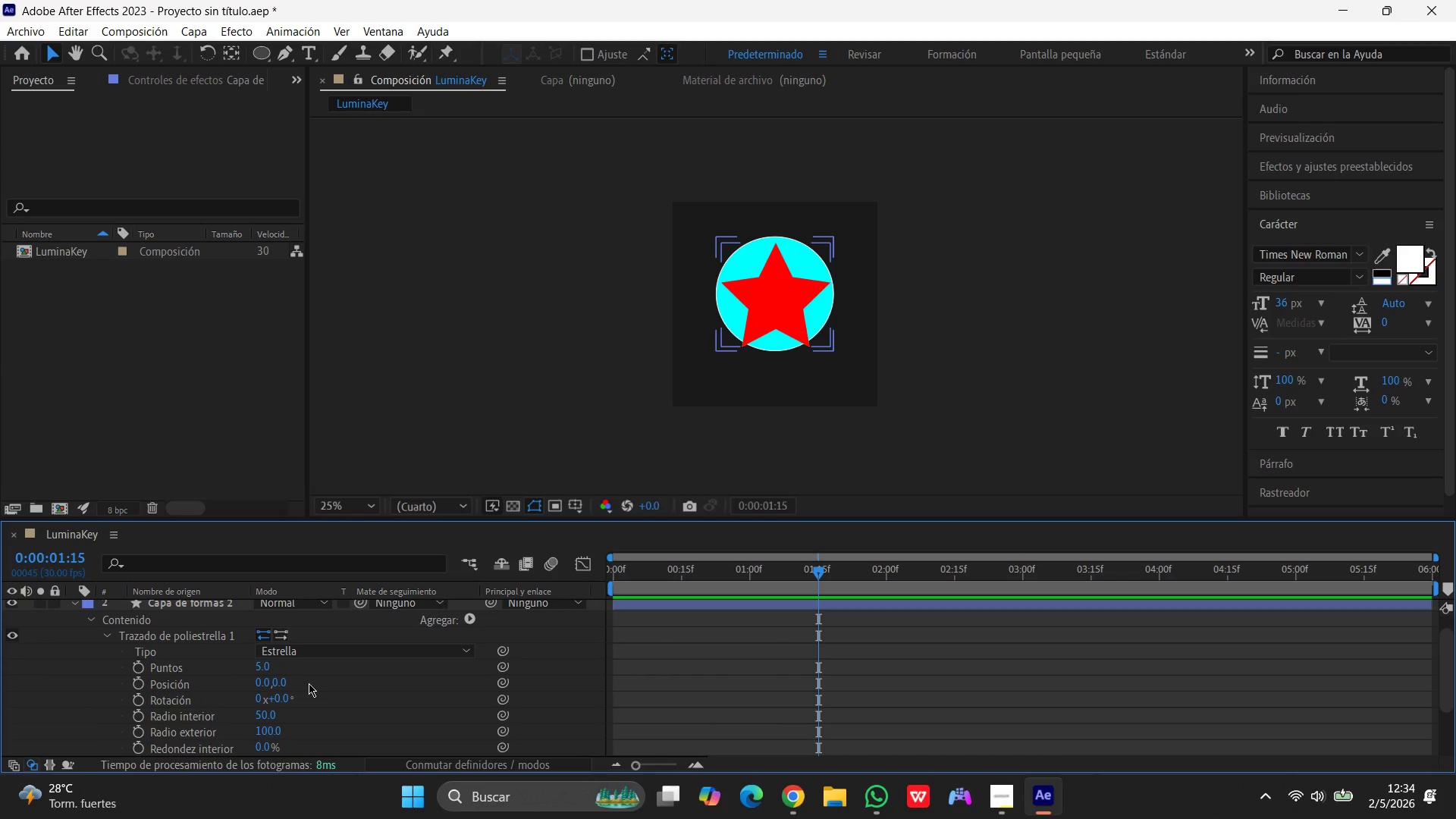 
scroll: coordinate [290, 687], scroll_direction: down, amount: 9.0
 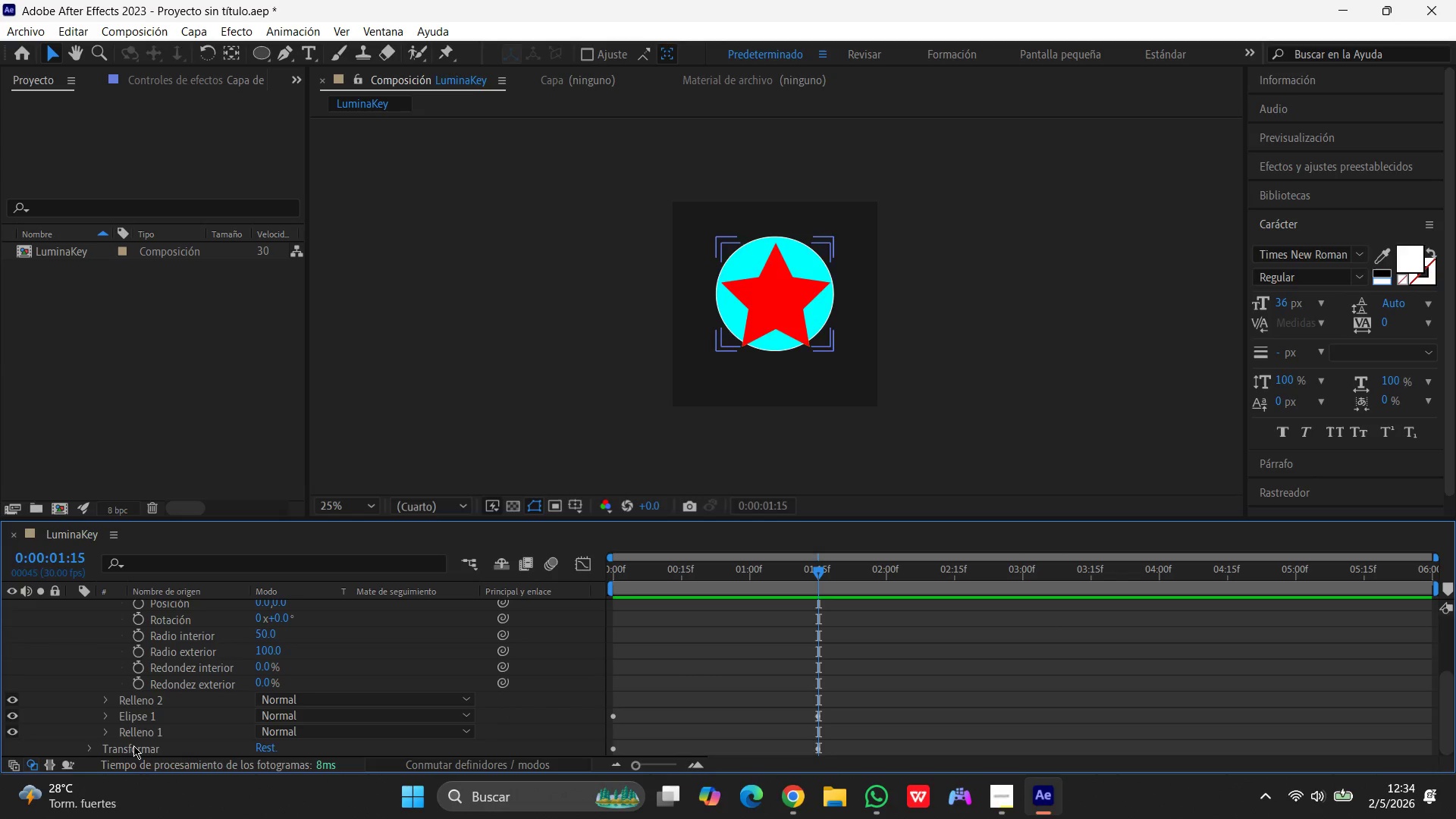 
left_click([133, 745])
 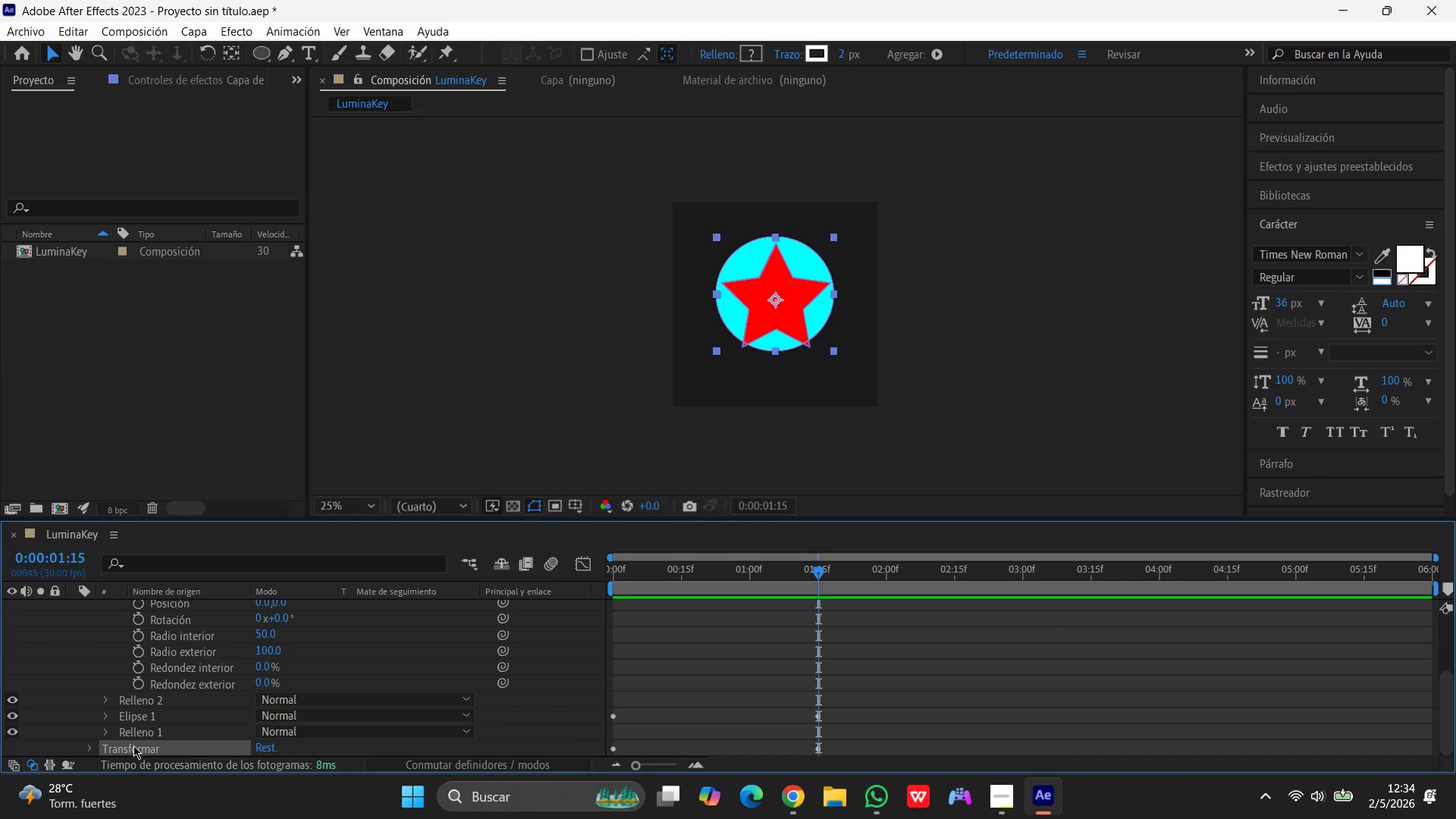 
key(Delete)
 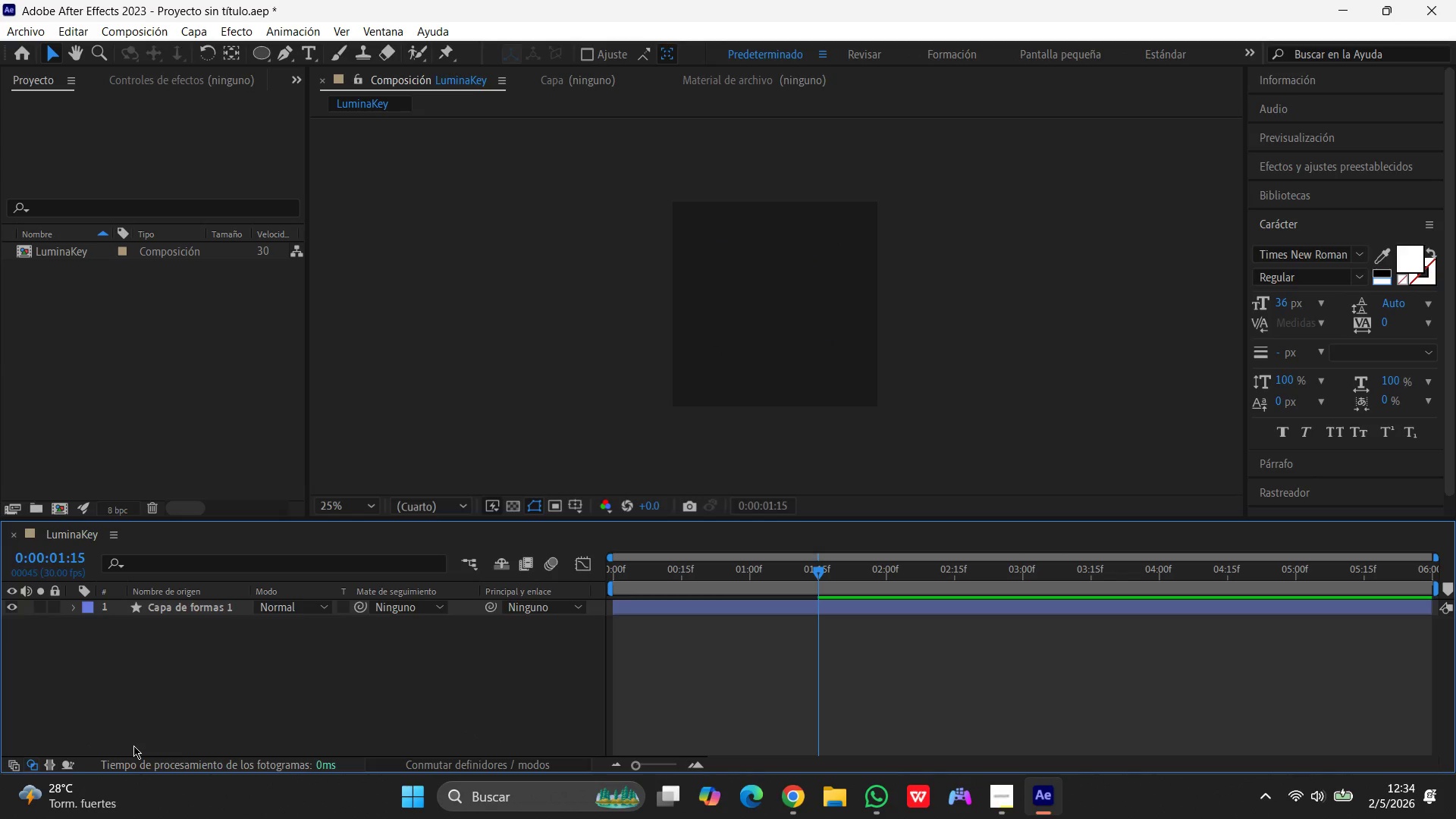 
scroll: coordinate [163, 653], scroll_direction: up, amount: 5.0
 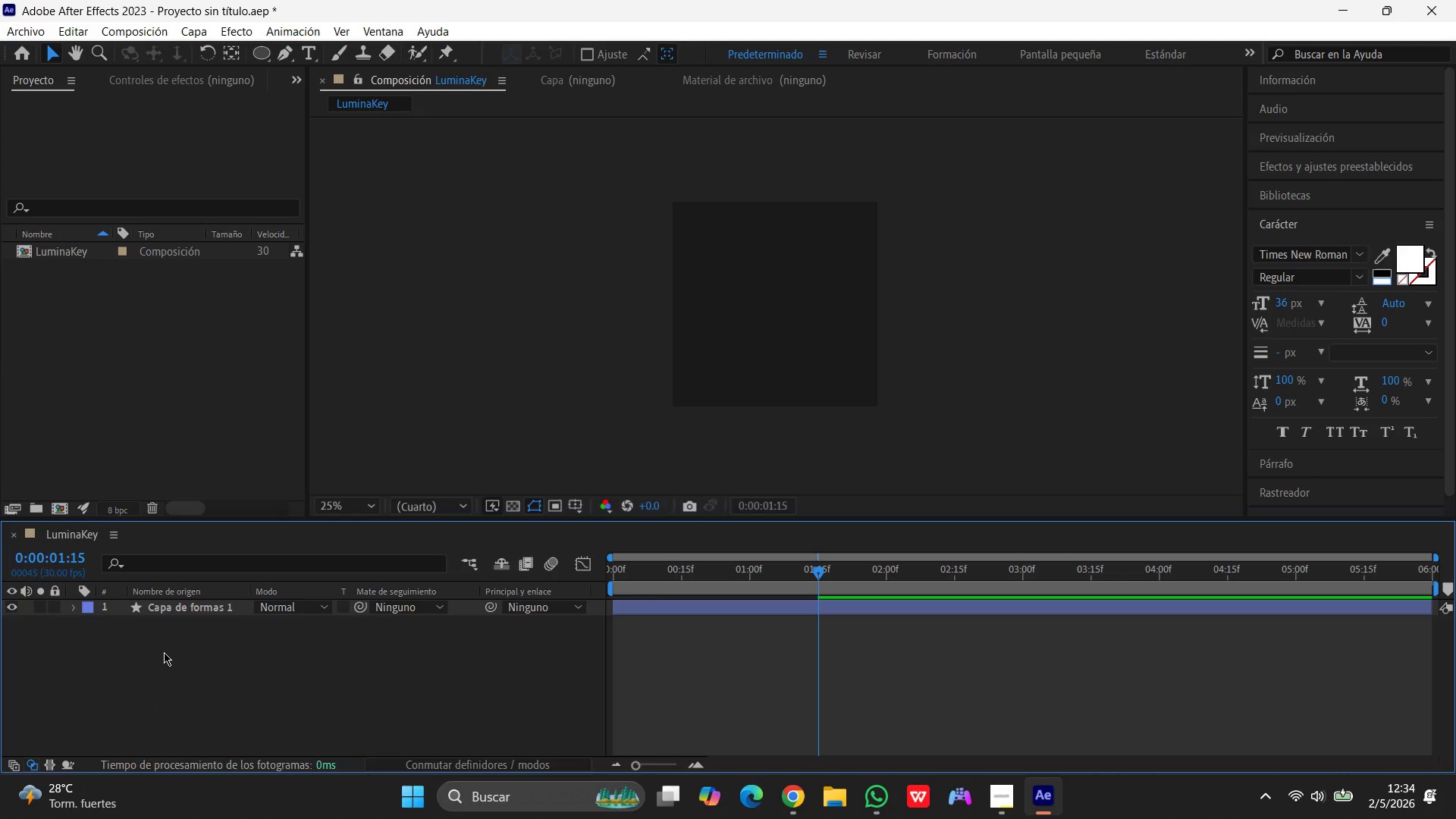 
key(Control+Z)
 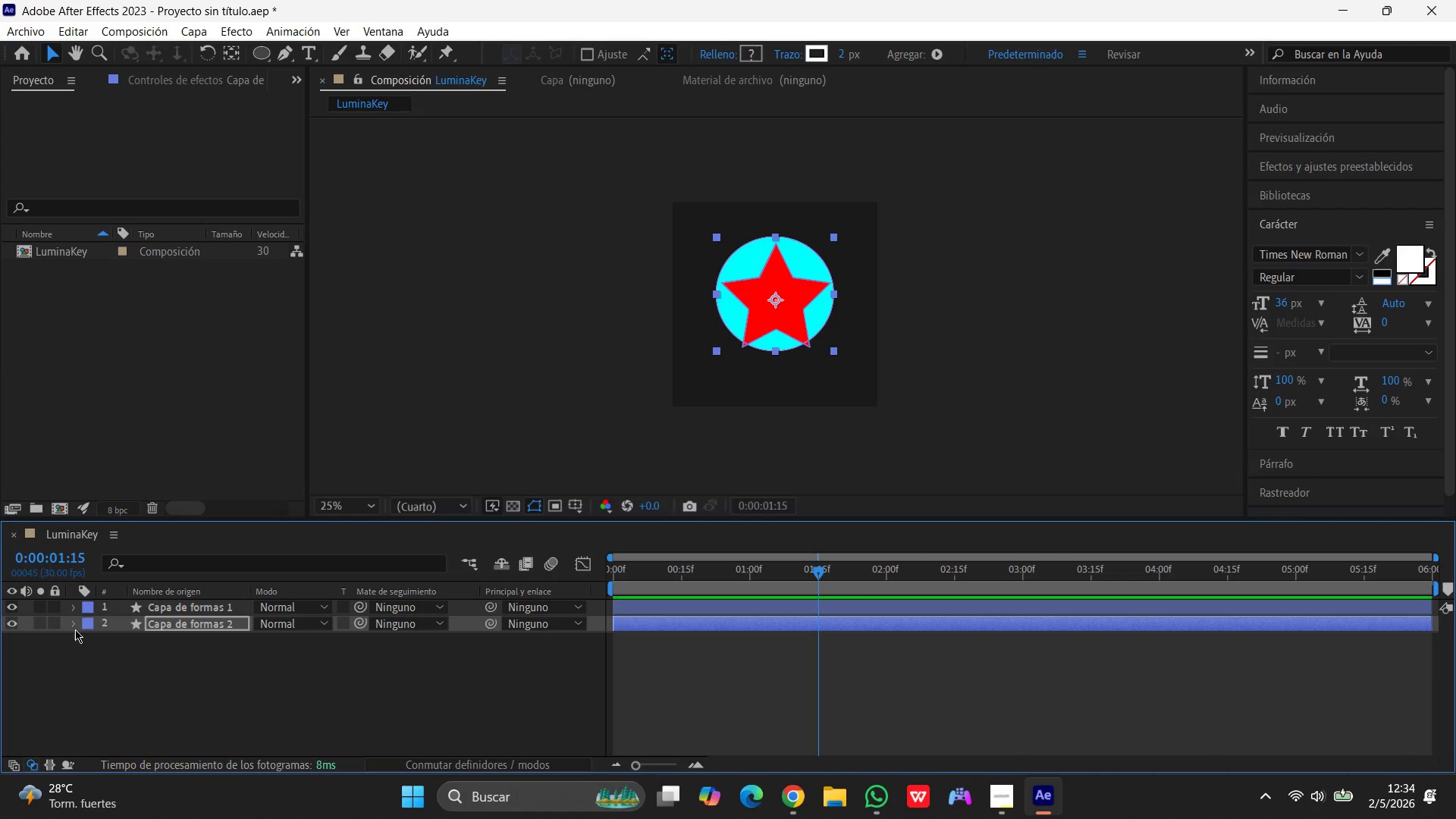 
left_click([74, 622])
 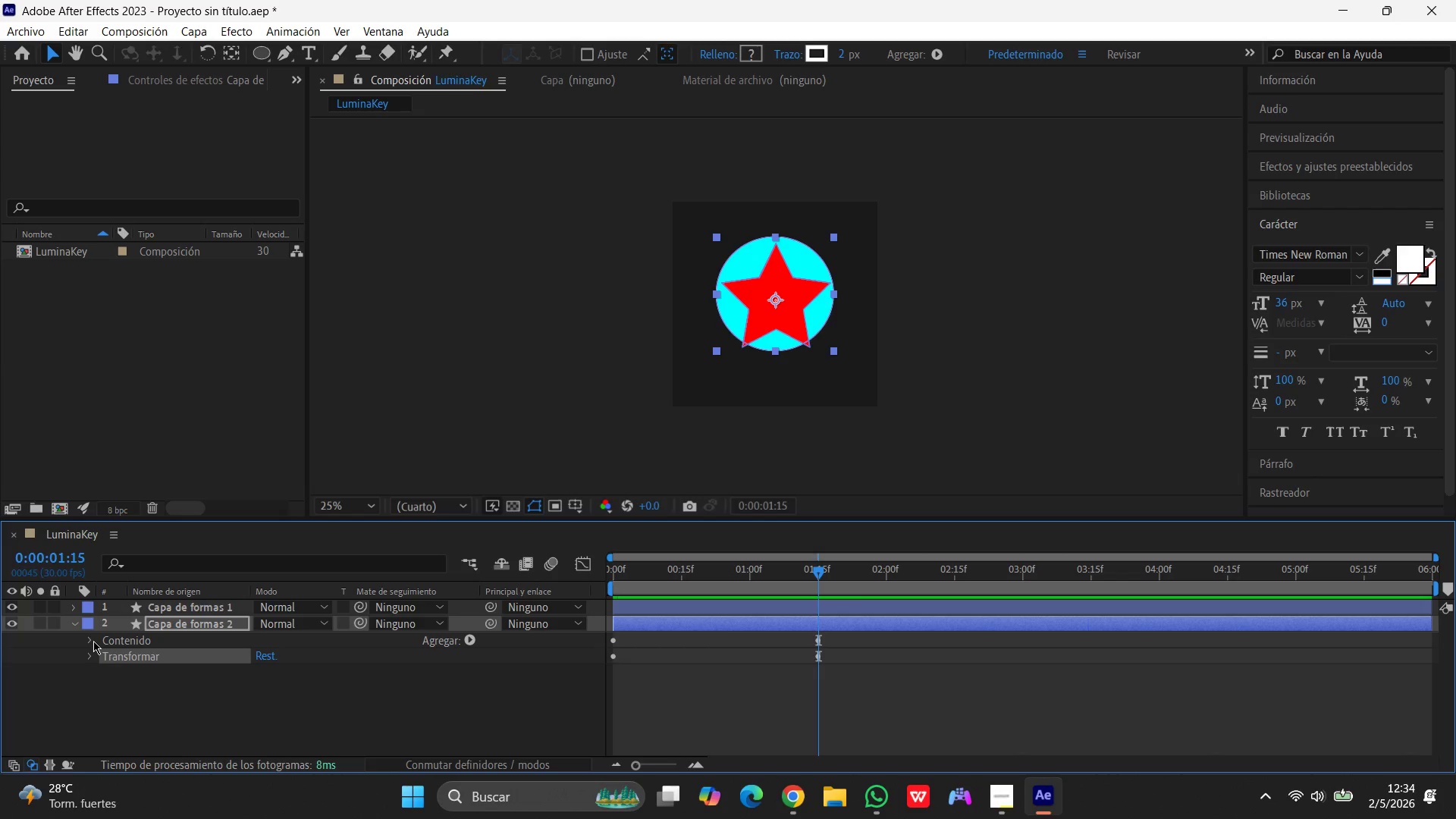 
left_click([93, 641])
 